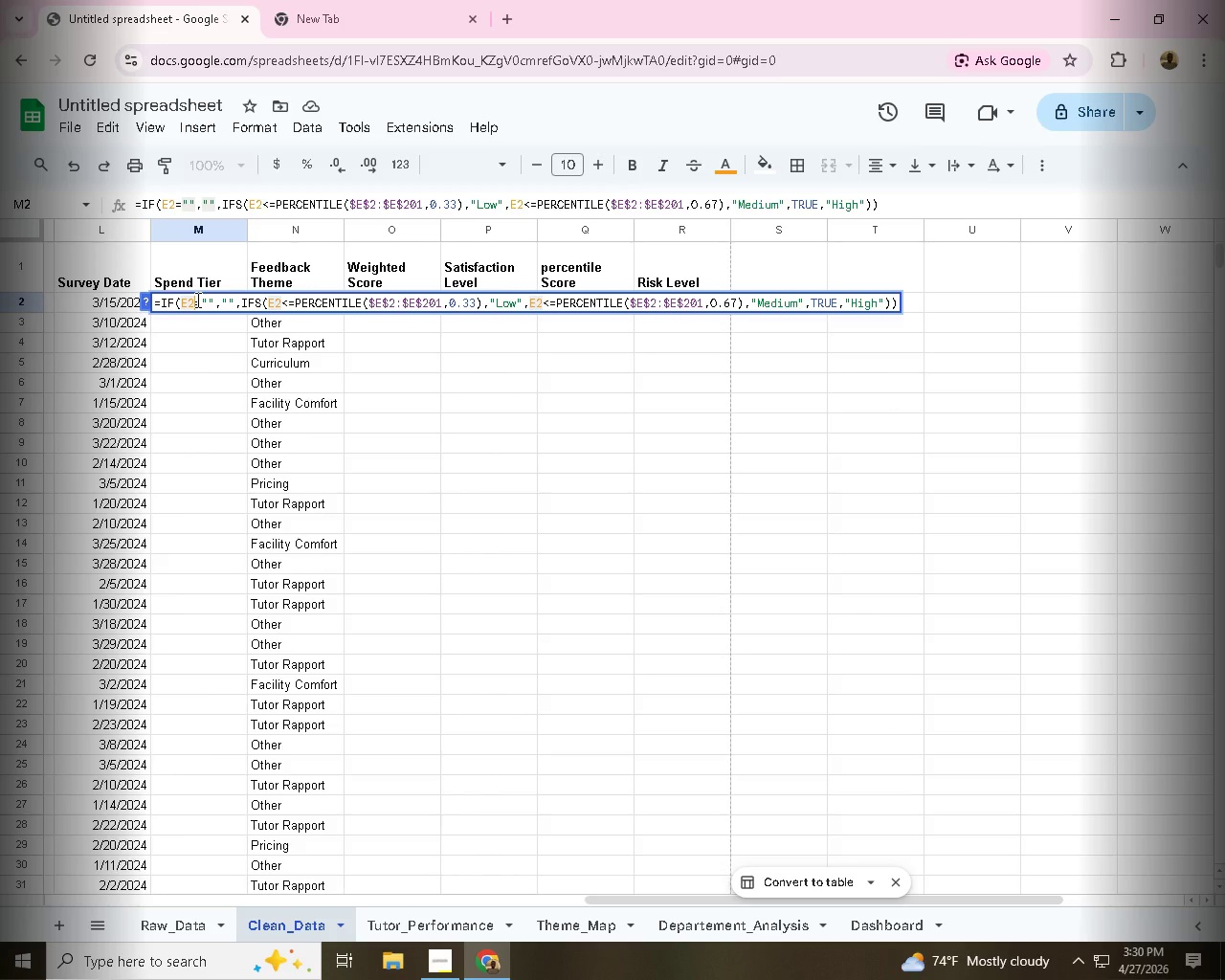 
wait(35.92)
 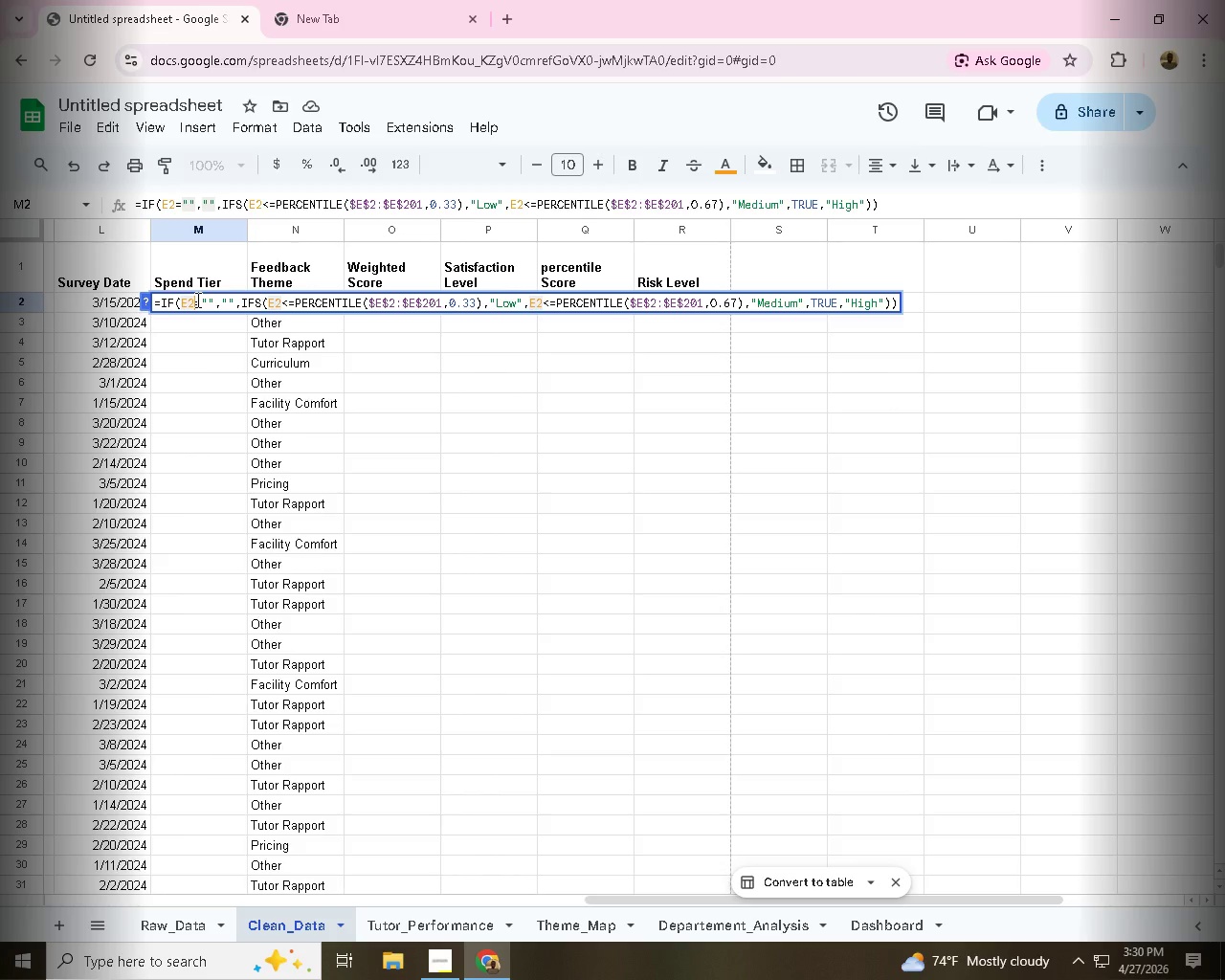 
left_click([283, 302])
 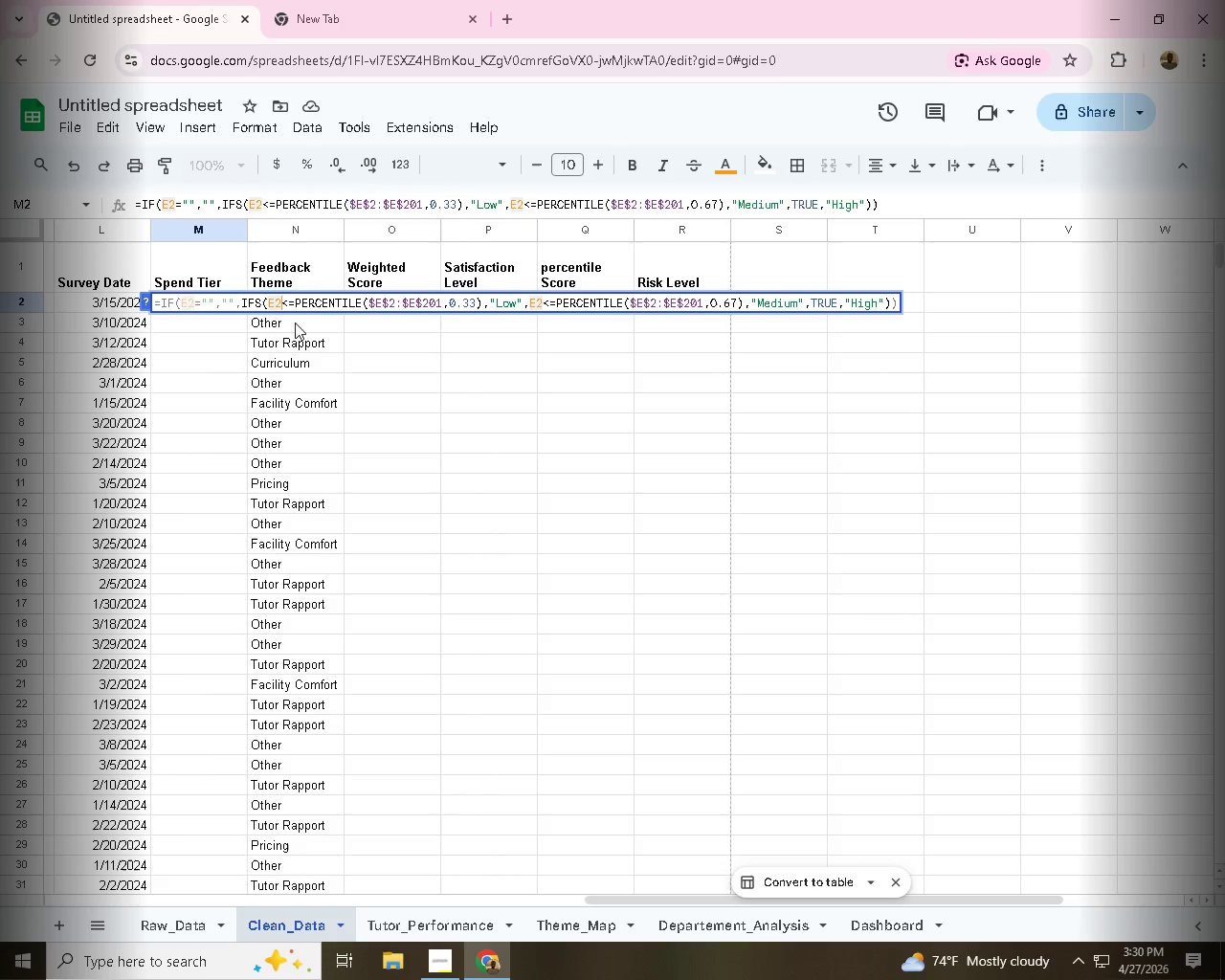 
left_click([301, 303])
 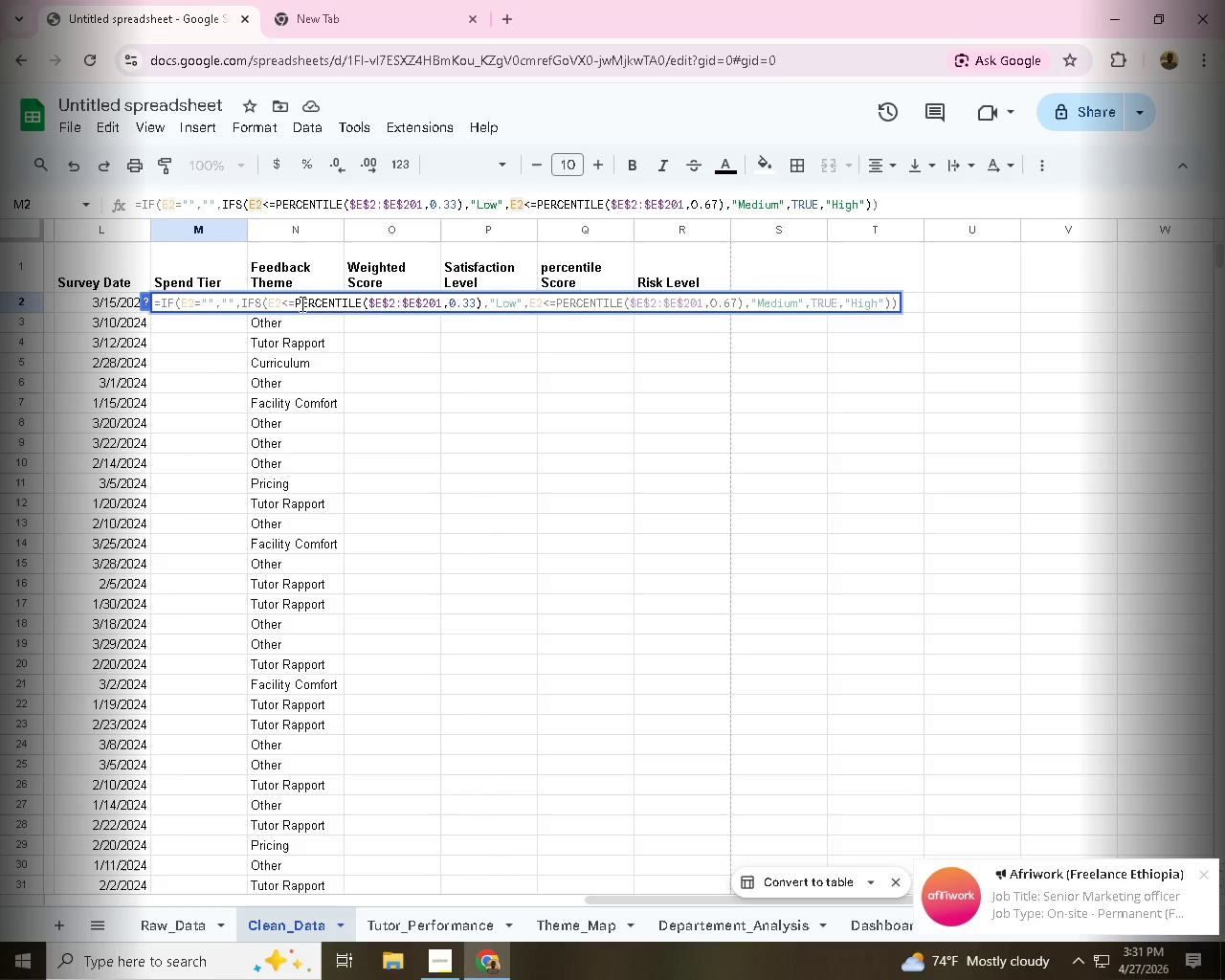 
wait(41.41)
 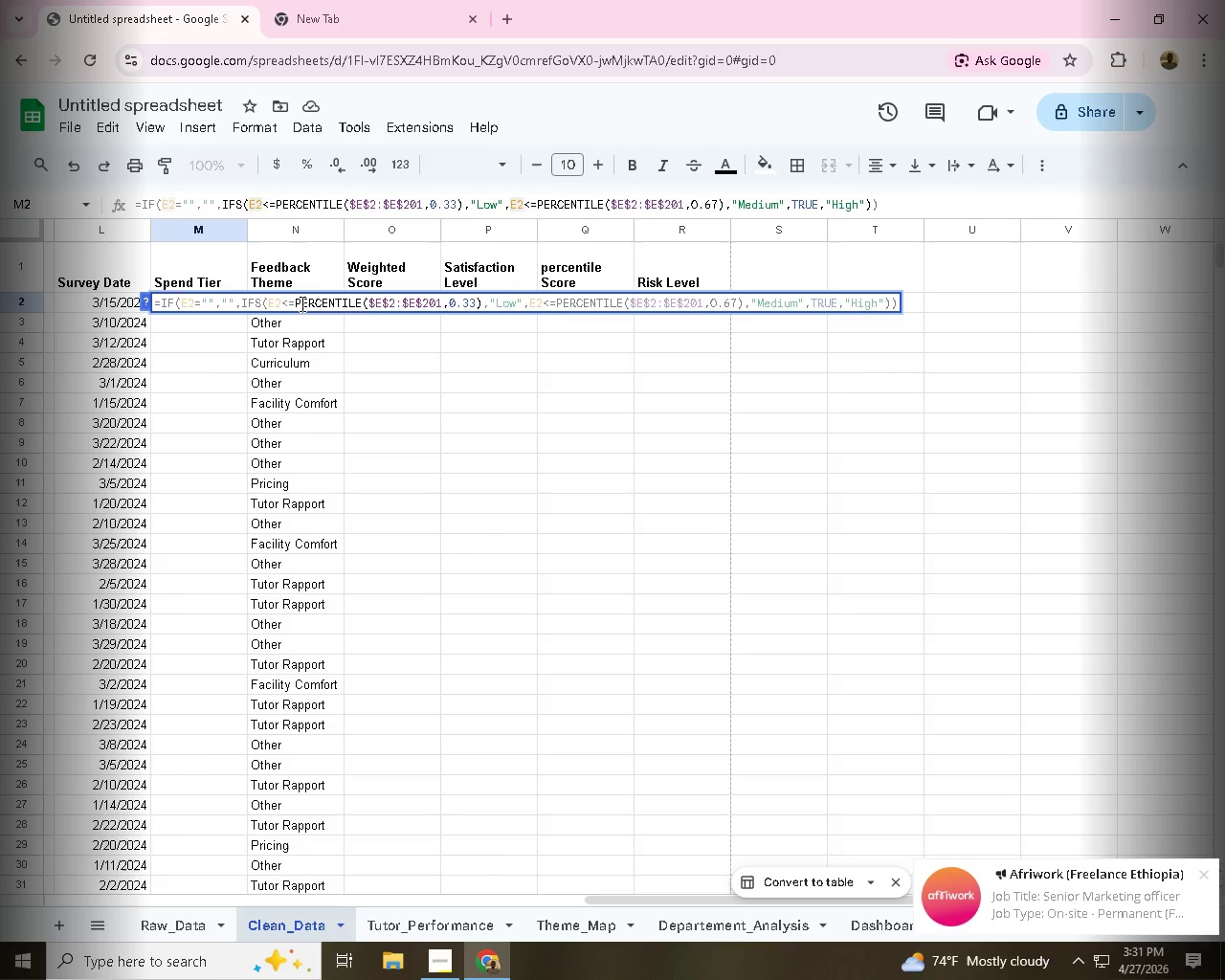 
left_click([348, 305])
 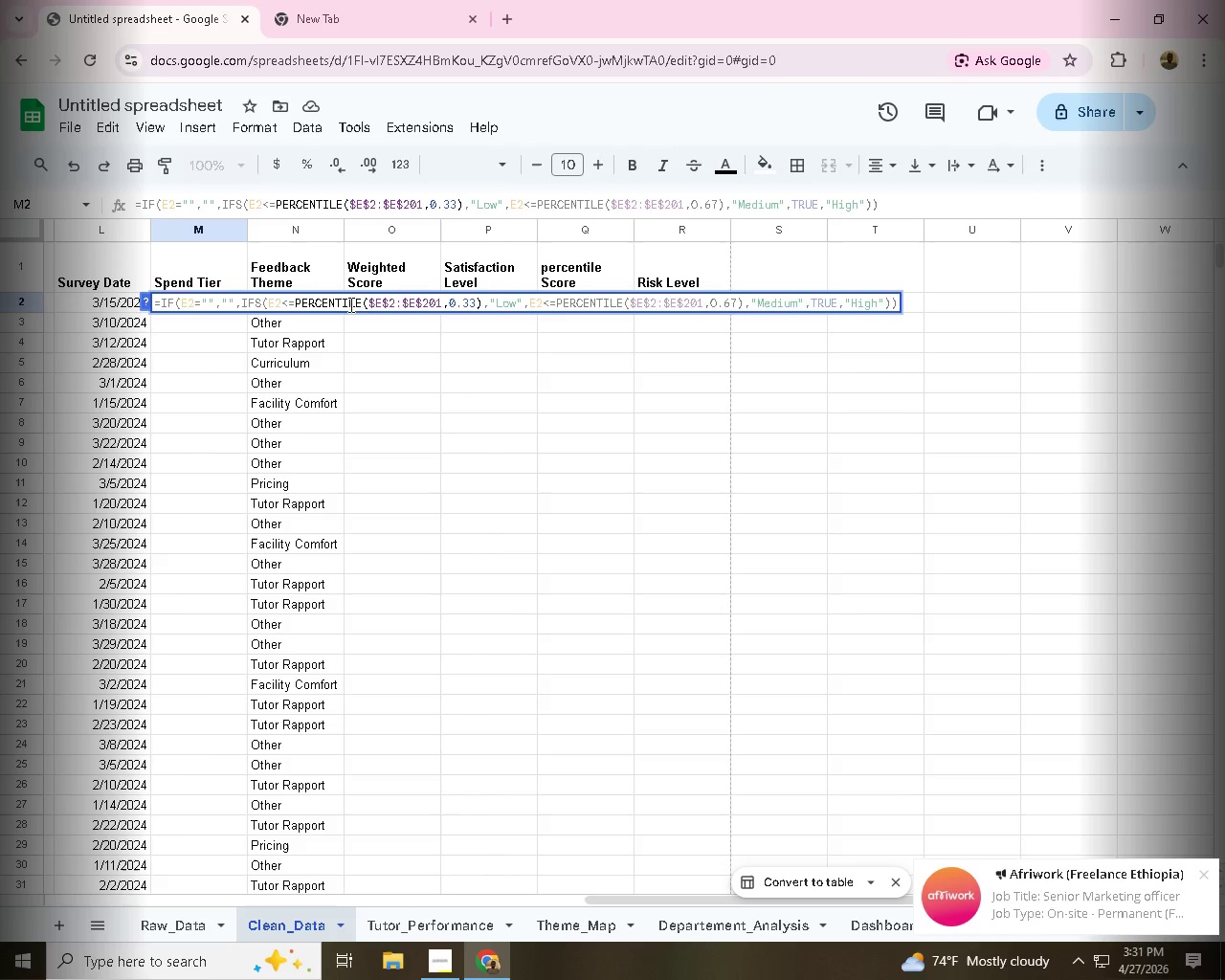 
left_click([362, 304])
 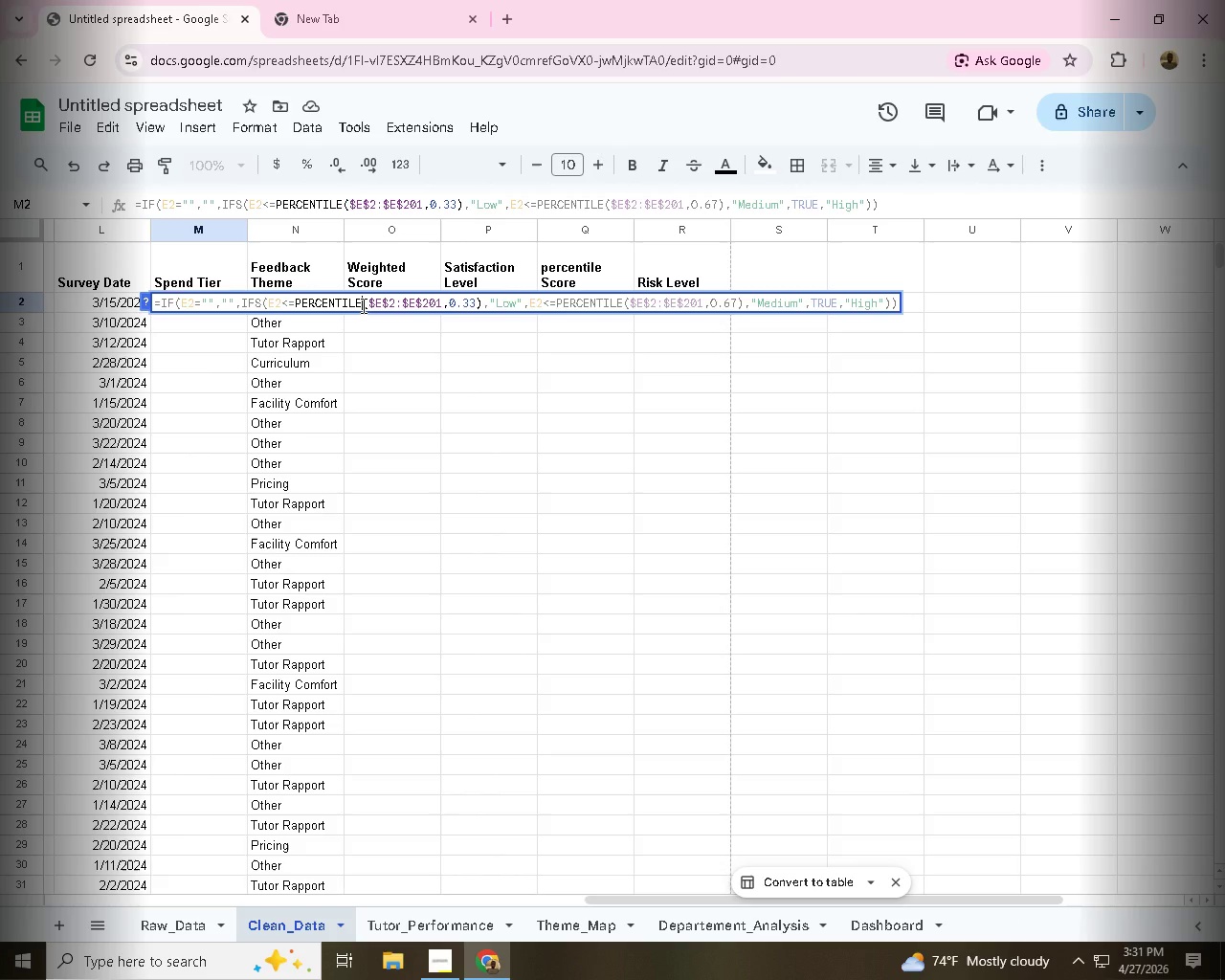 
wait(10.49)
 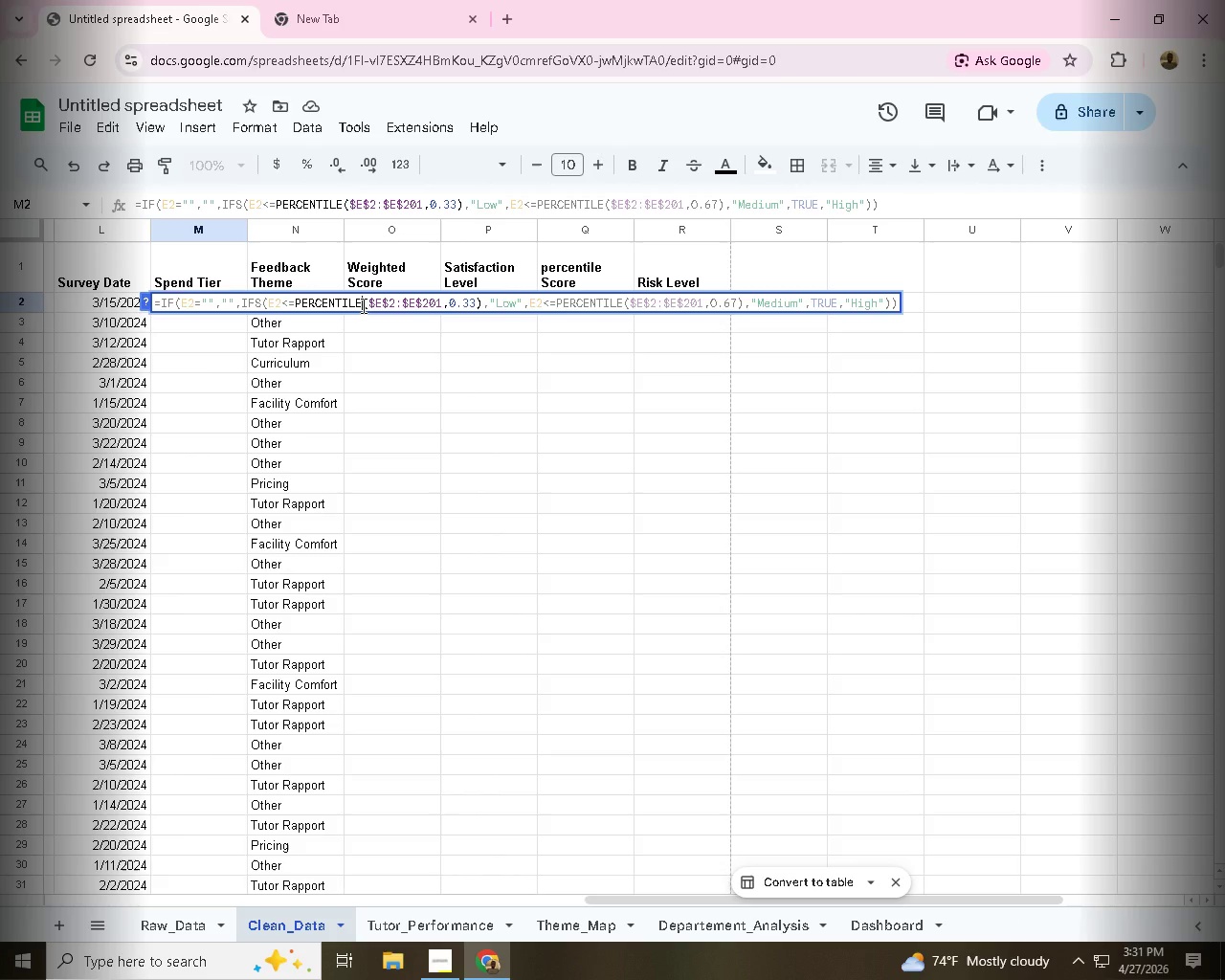 
left_click([375, 302])
 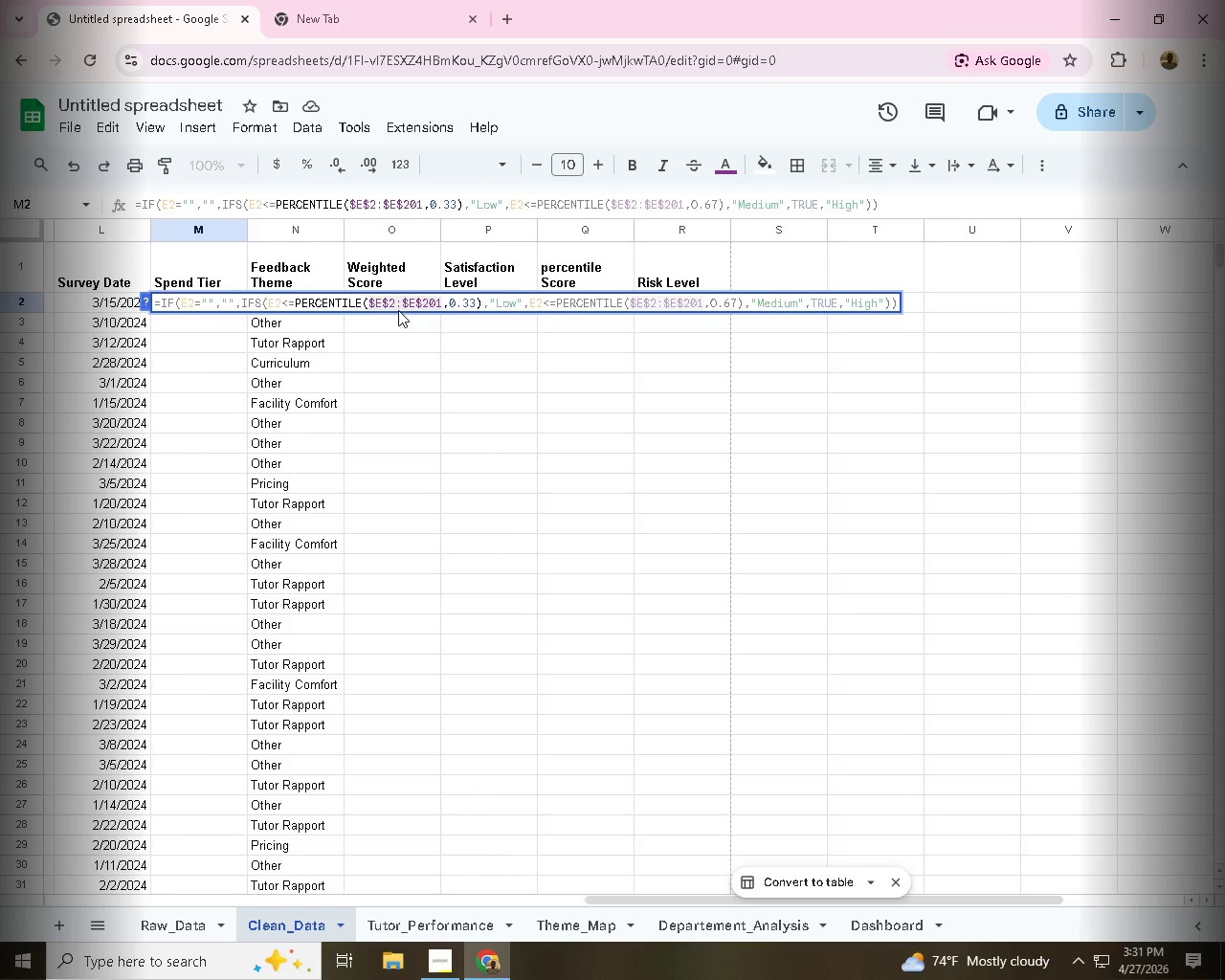 
left_click([391, 304])
 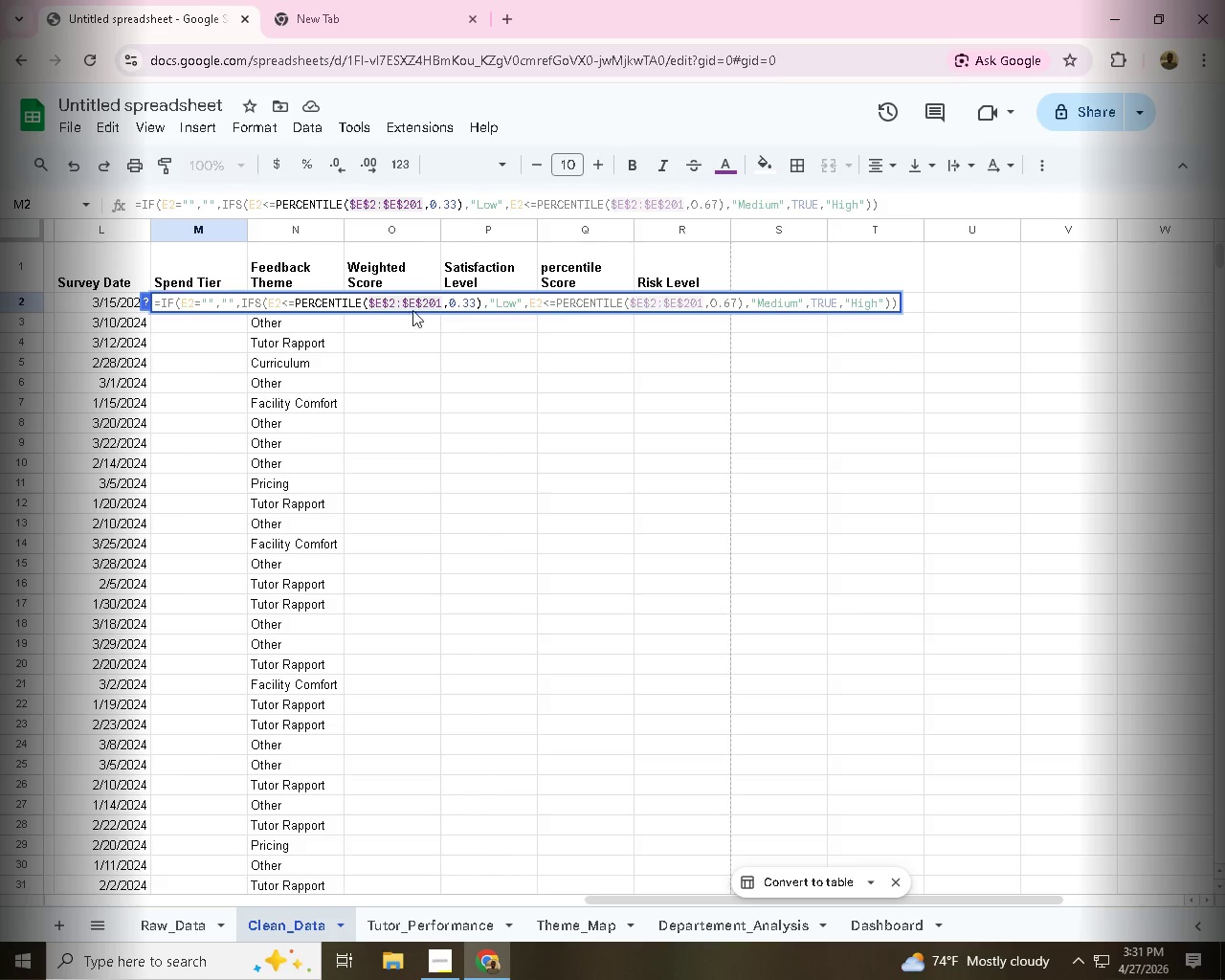 
left_click([408, 302])
 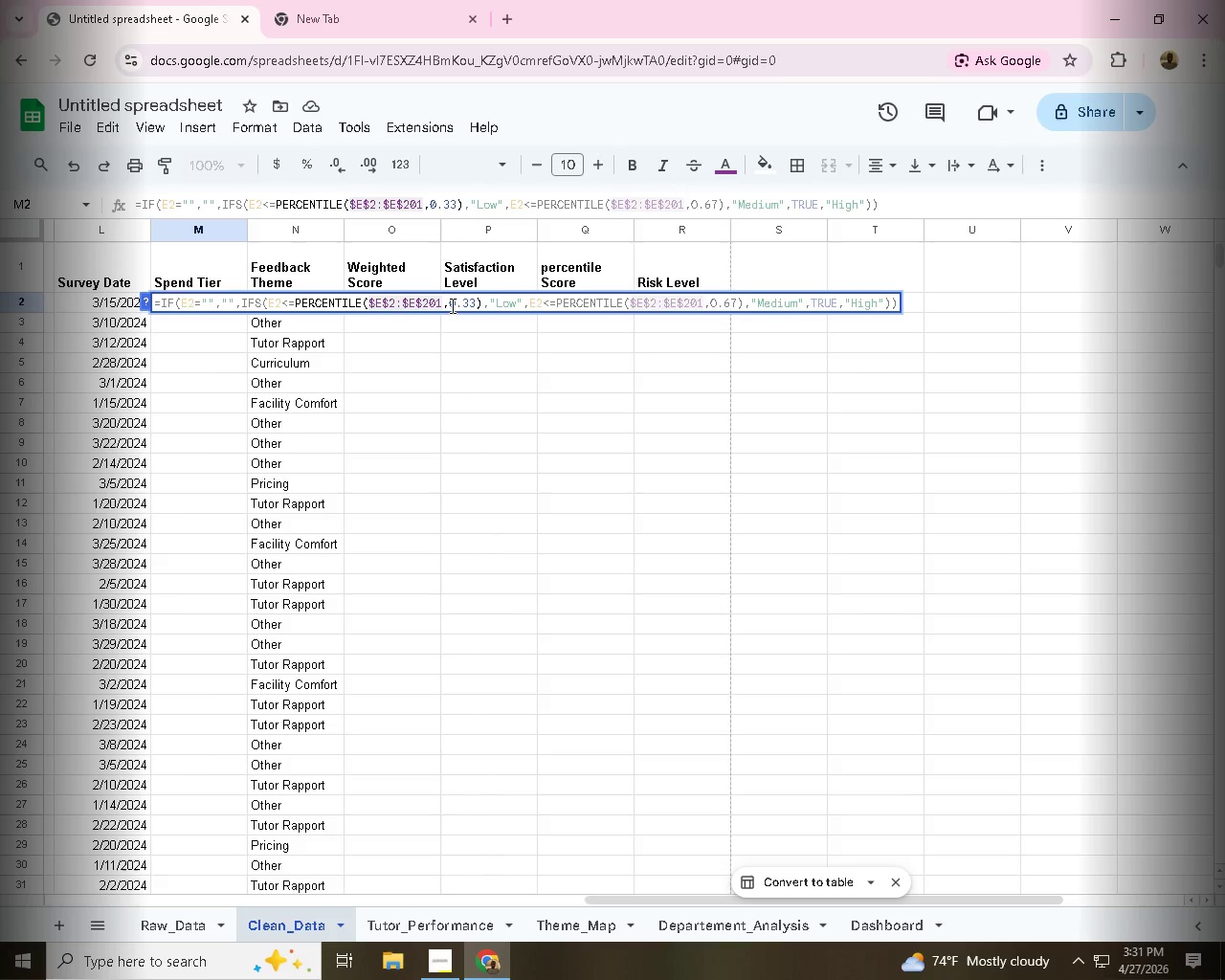 
left_click([451, 305])
 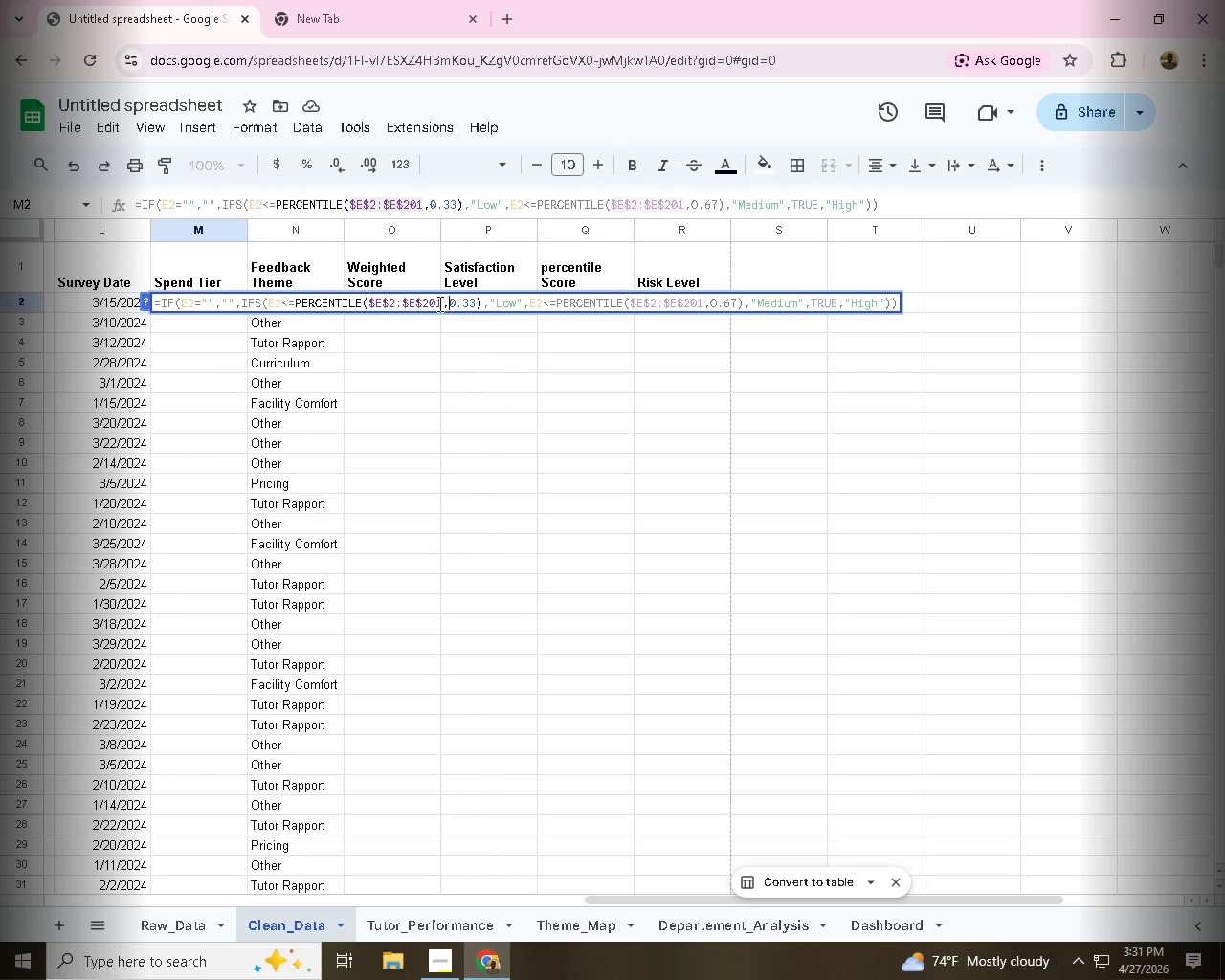 
left_click([431, 303])
 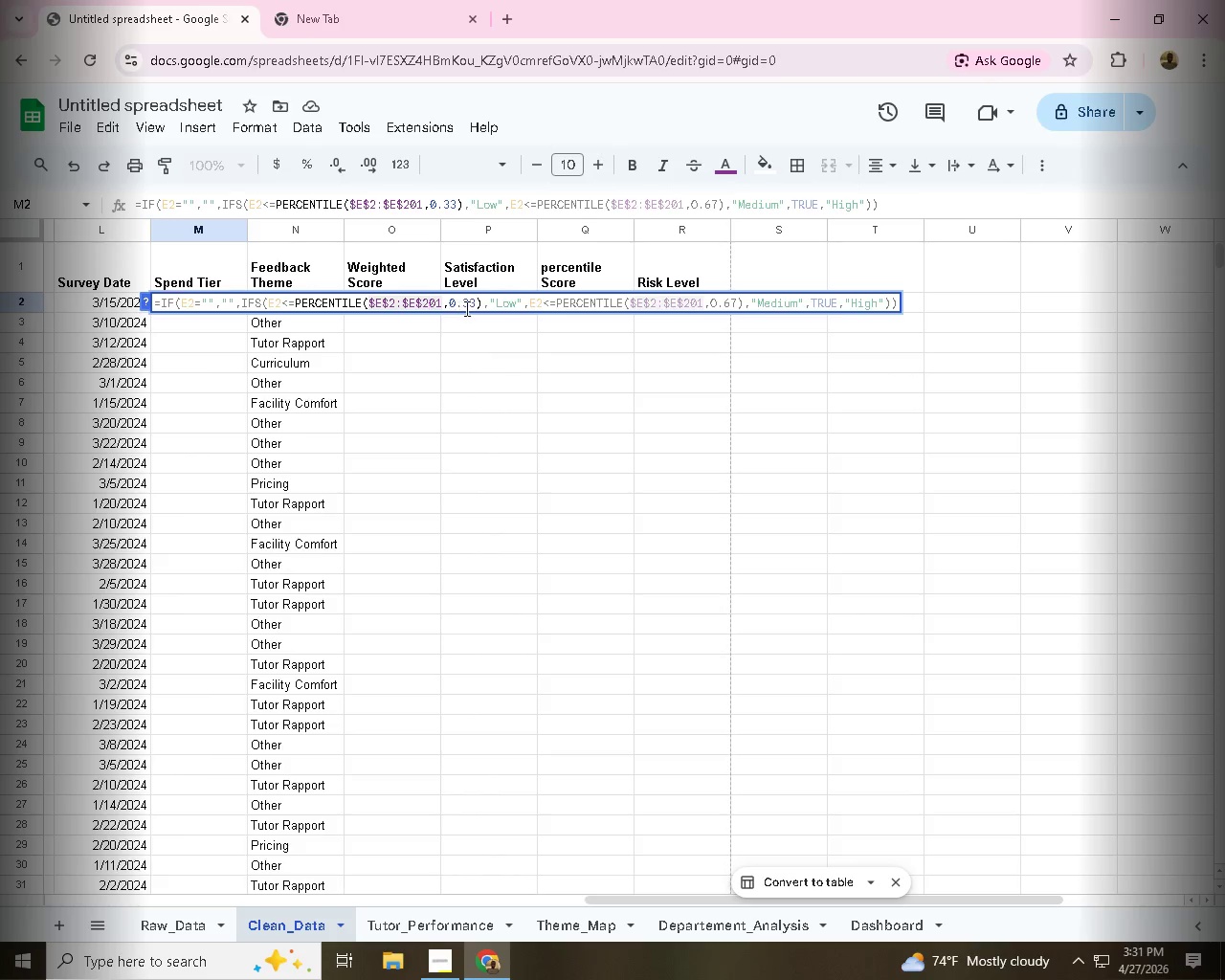 
left_click([462, 304])
 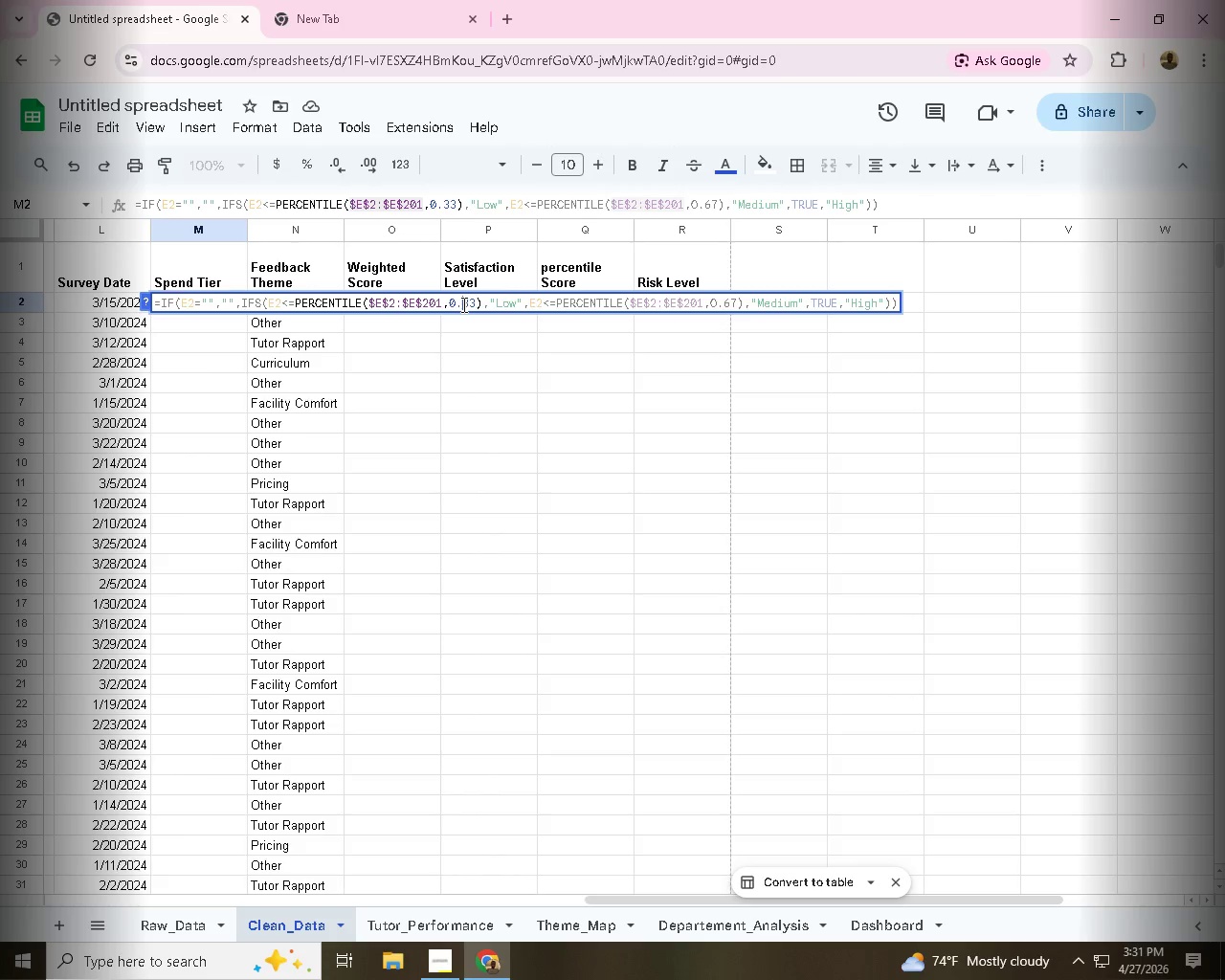 
wait(8.28)
 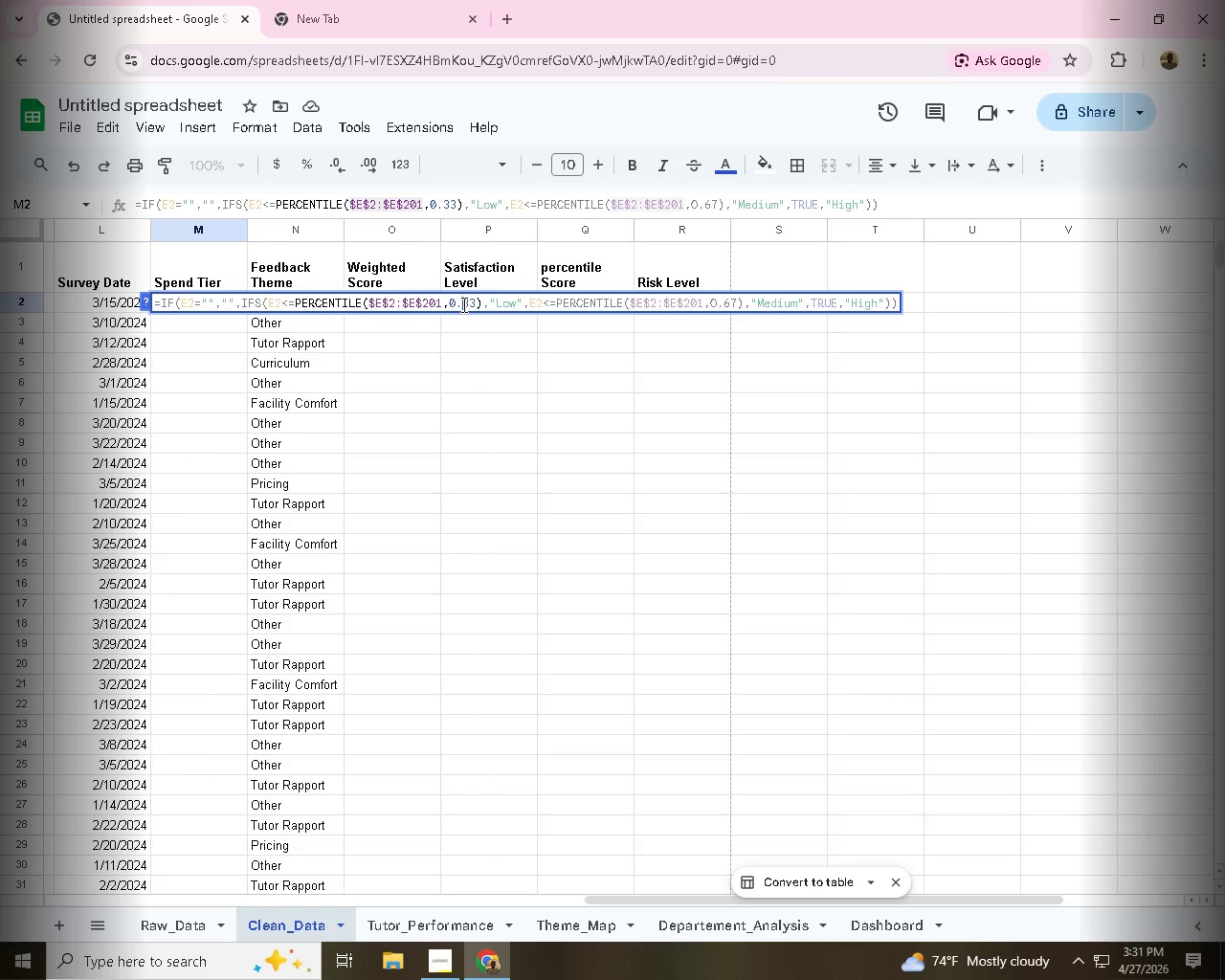 
left_click([712, 305])
 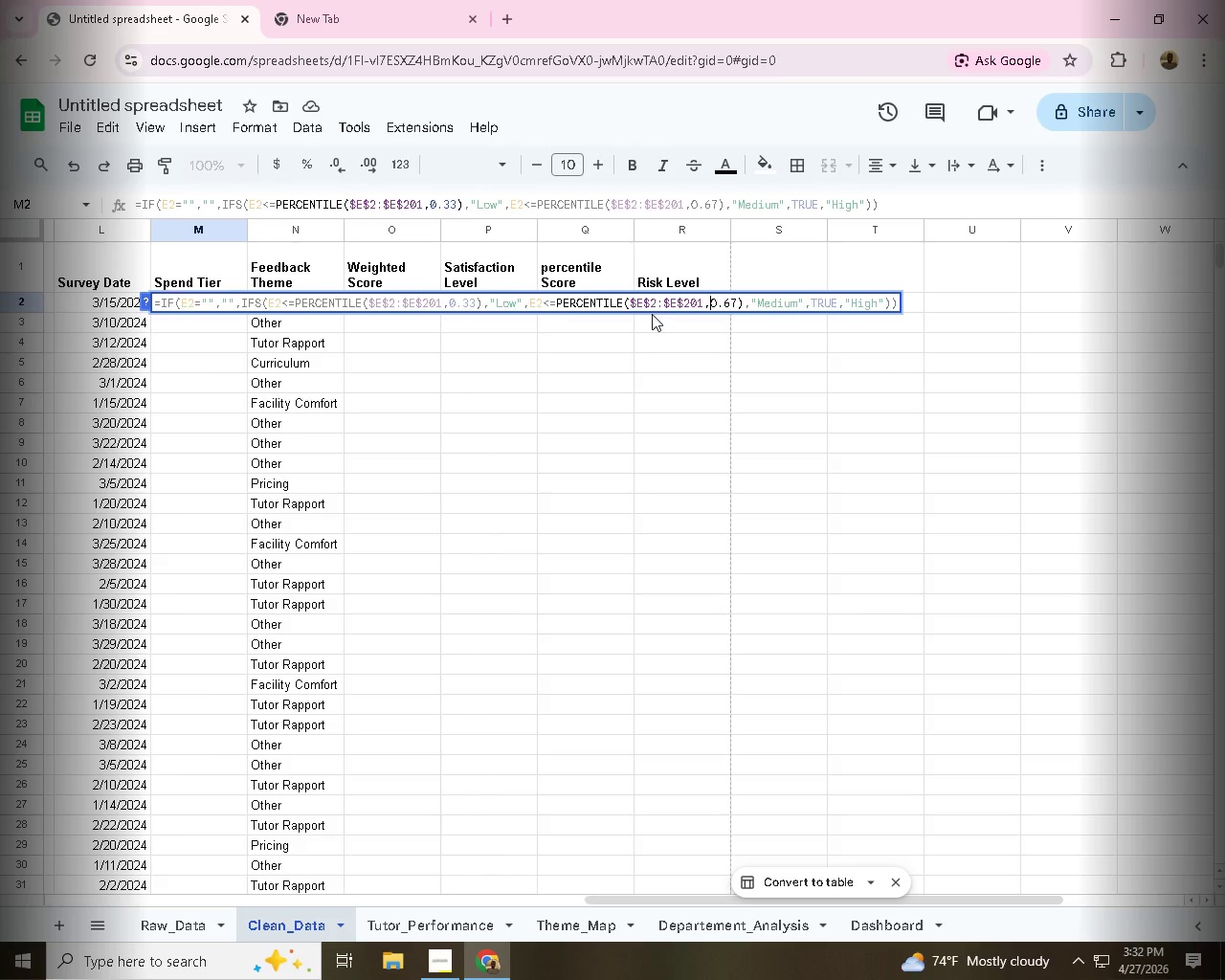 
key(Enter)
 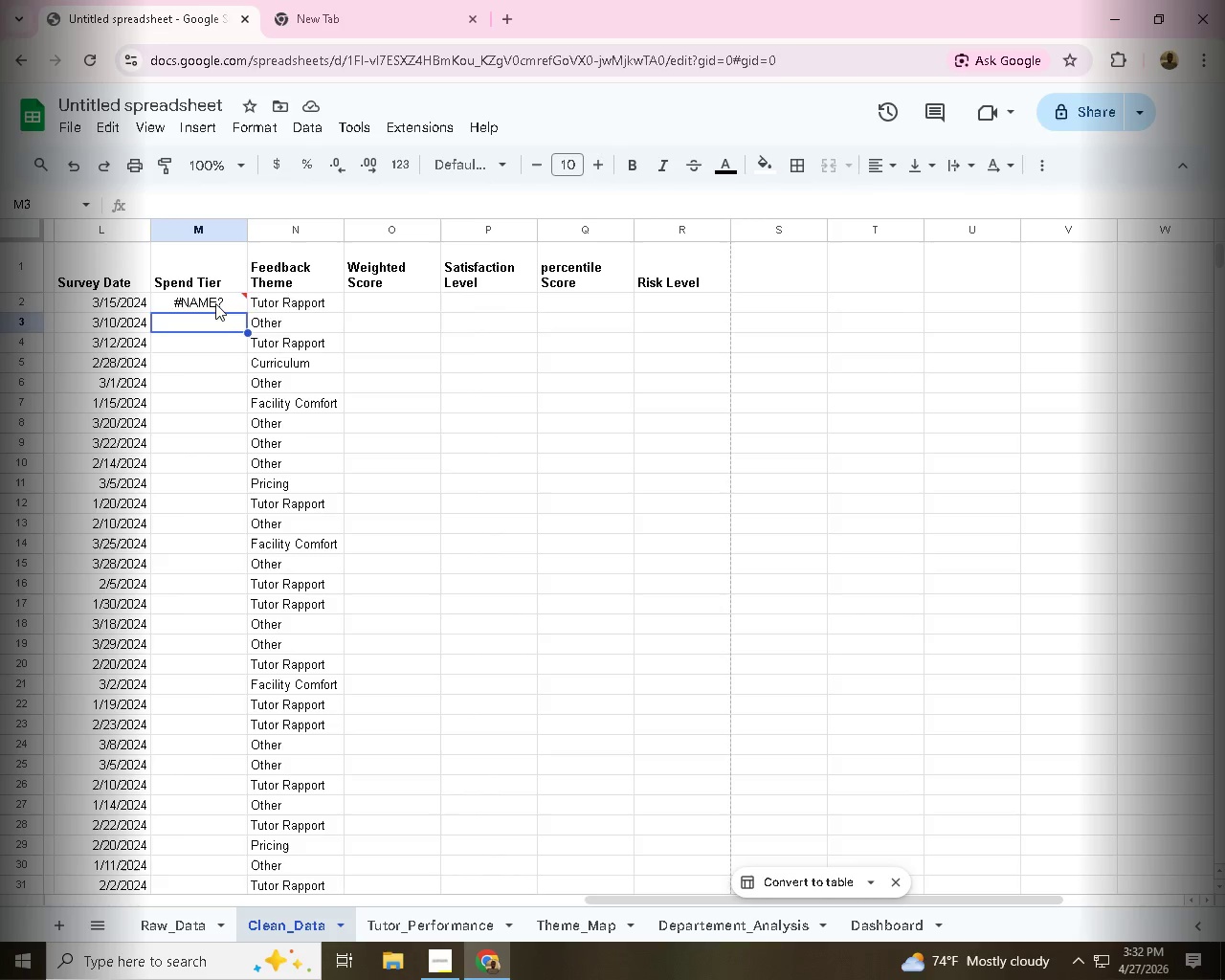 
double_click([215, 303])
 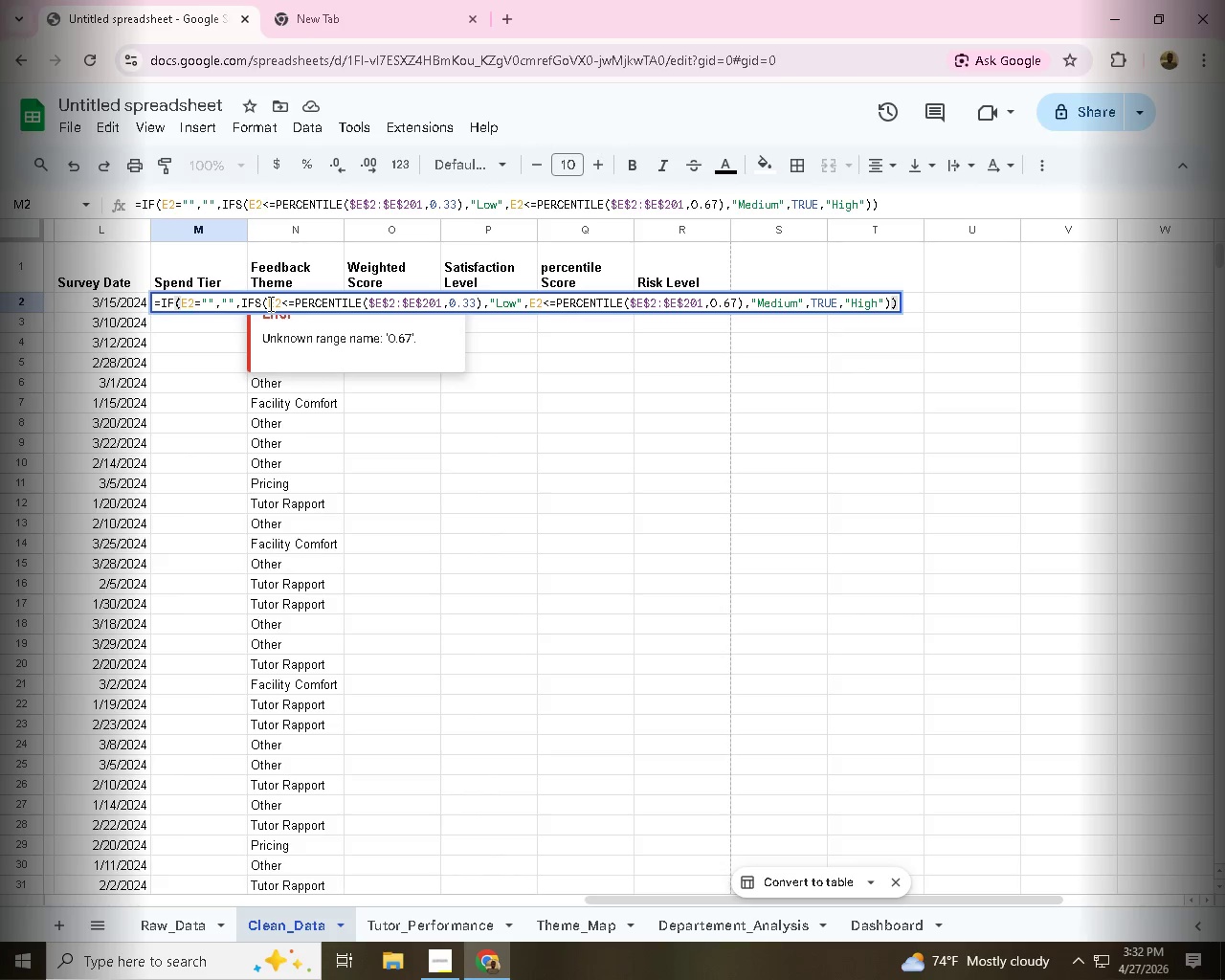 
left_click([269, 303])
 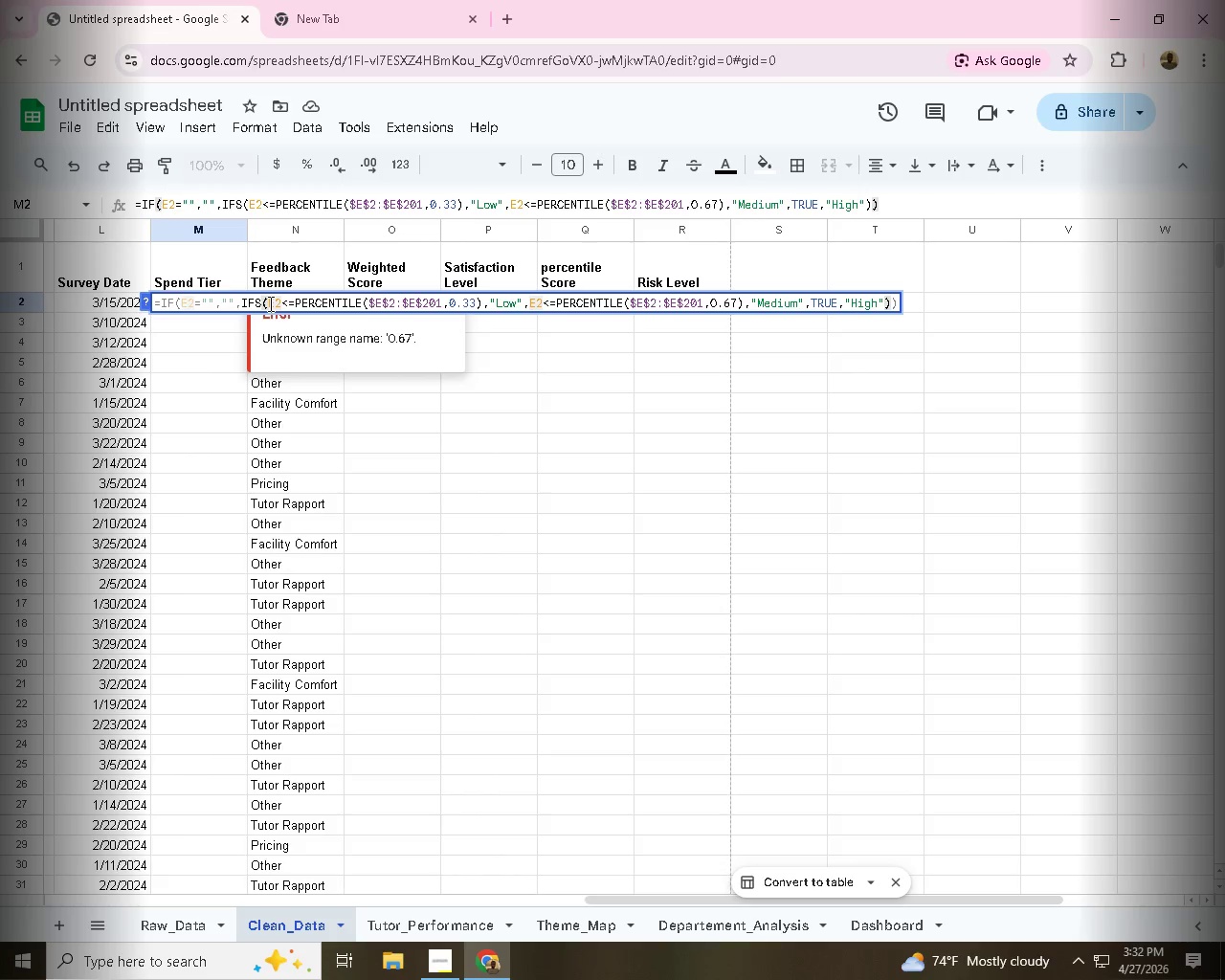 
wait(11.78)
 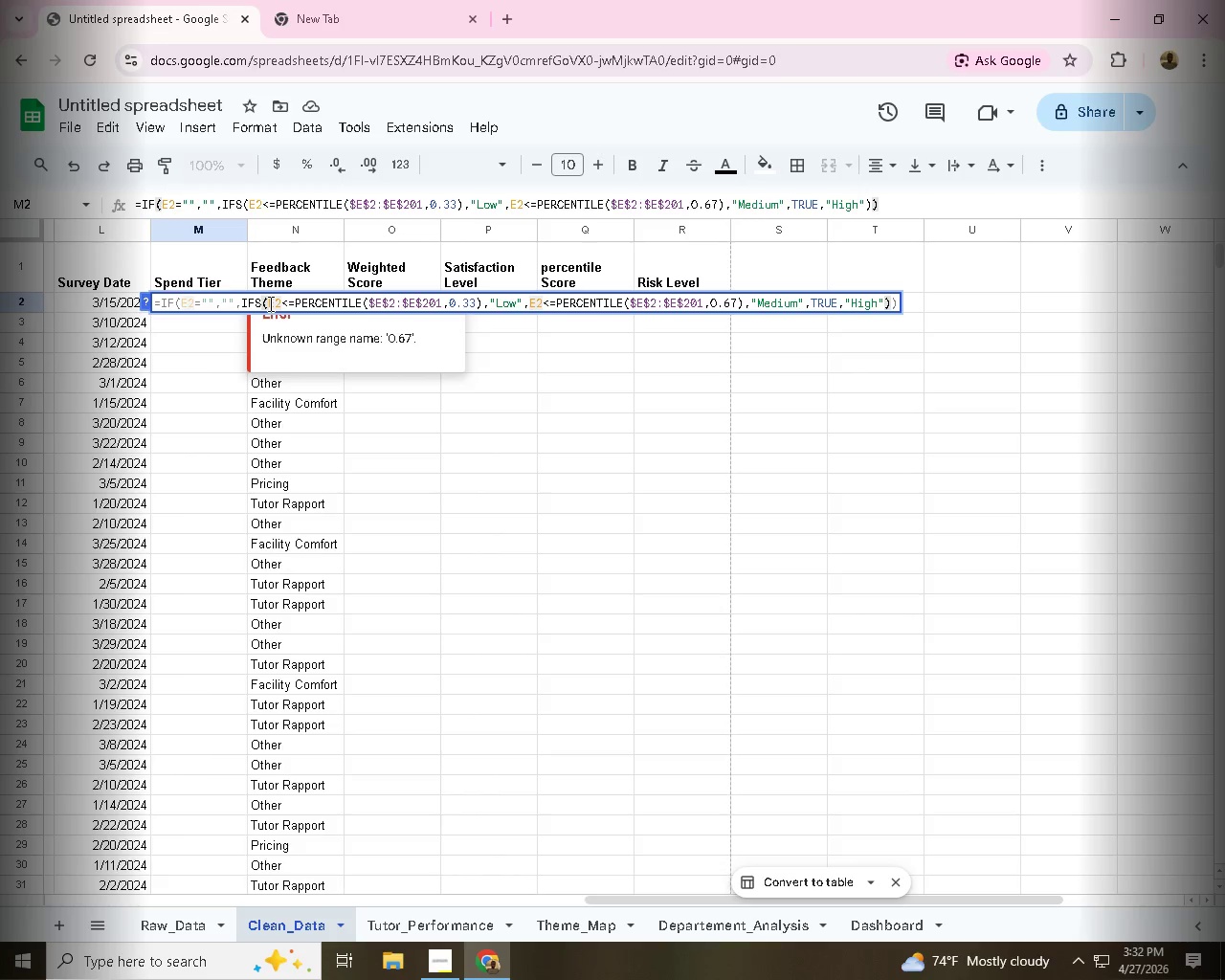 
left_click([348, 303])
 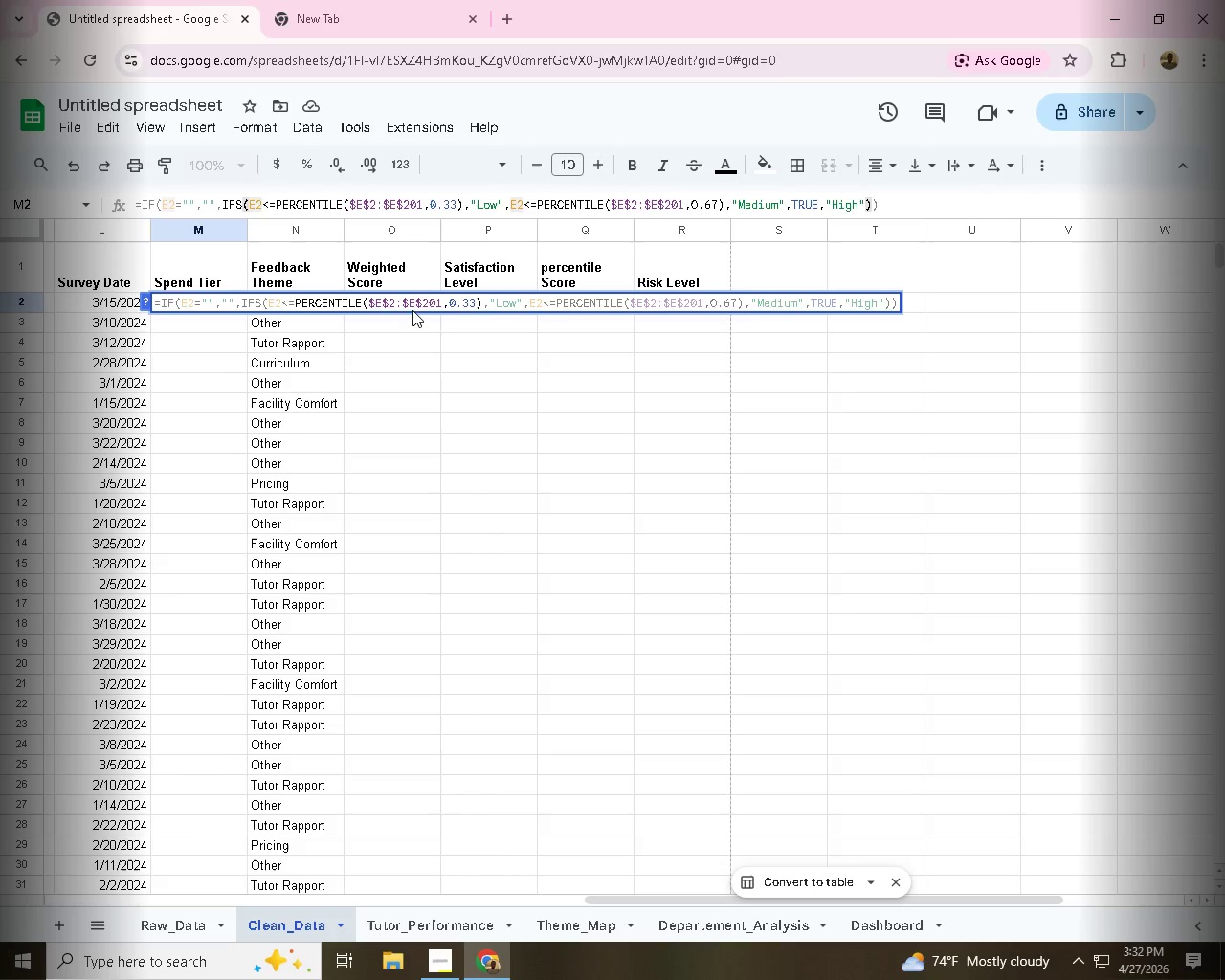 
left_click([411, 300])
 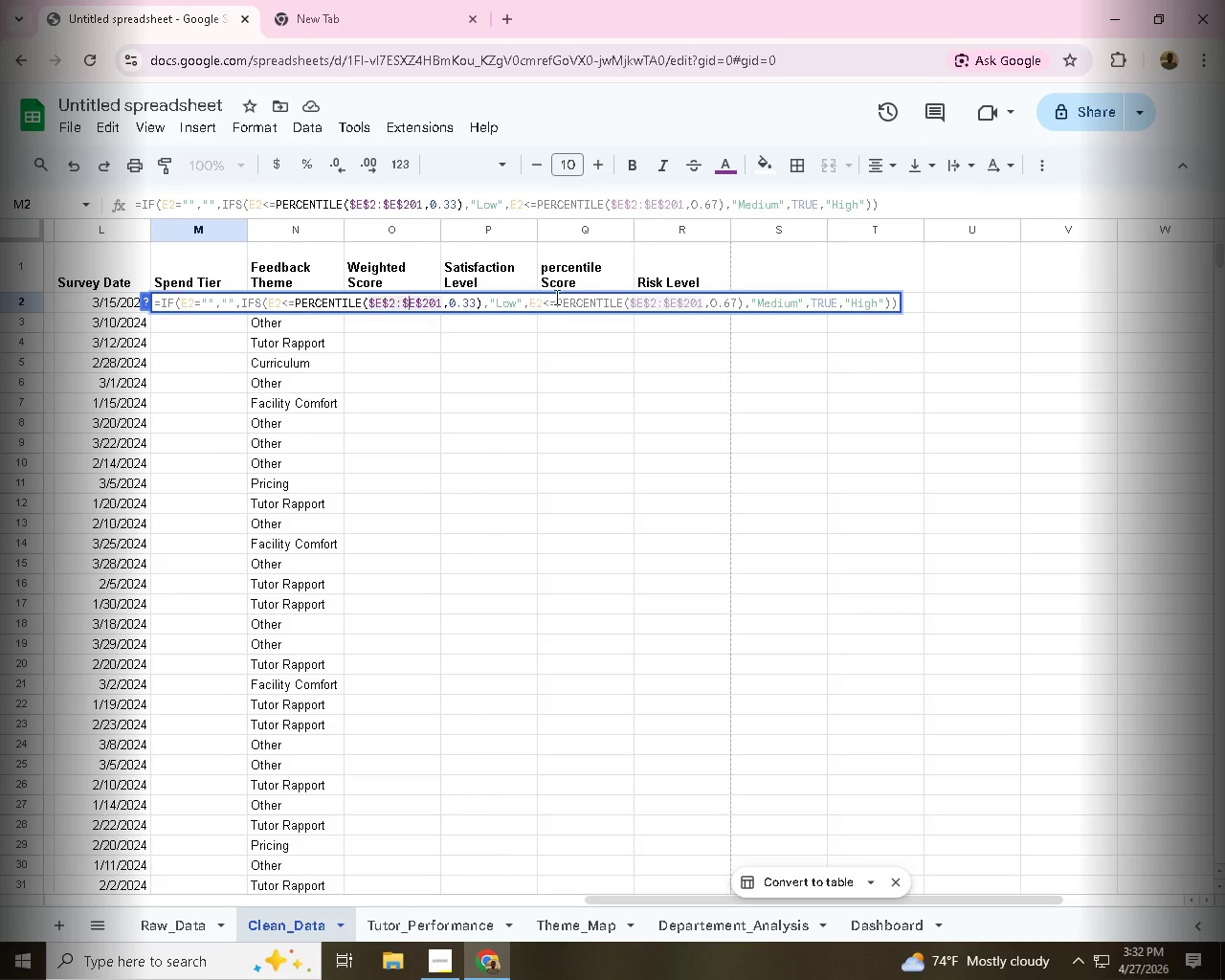 
left_click_drag(start_coordinate=[432, 301], to_coordinate=[436, 301])
 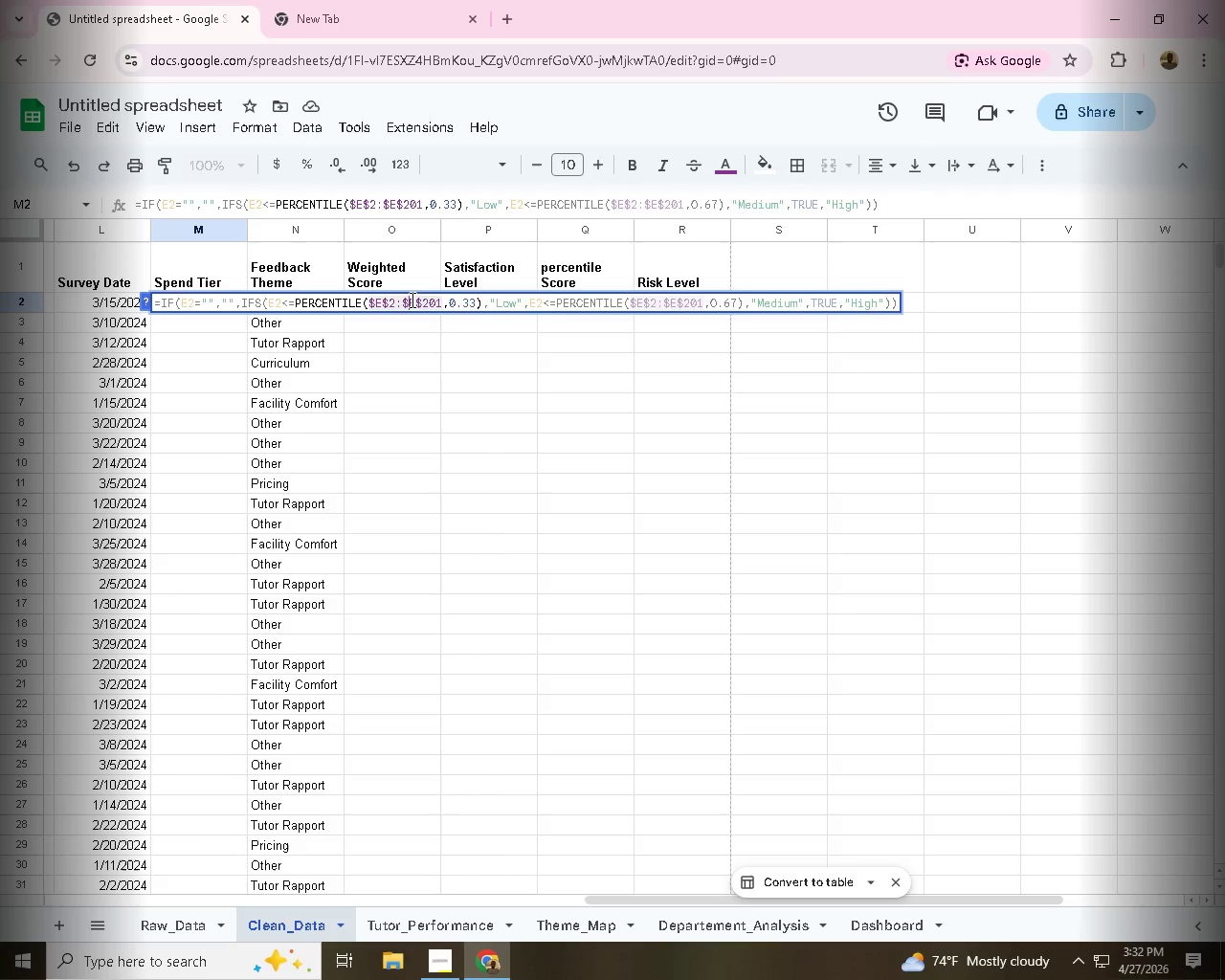 
left_click_drag(start_coordinate=[665, 301], to_coordinate=[688, 301])
 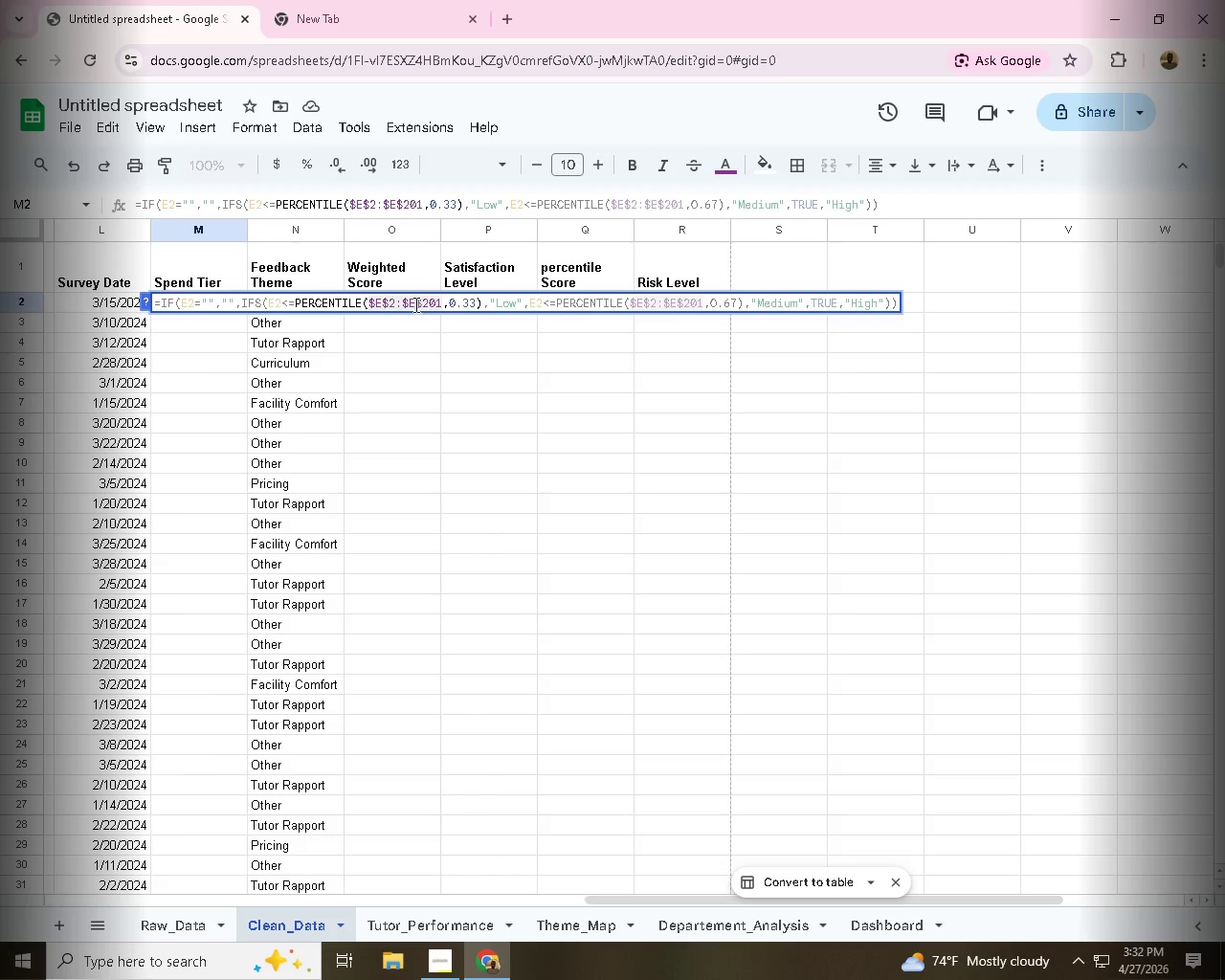 
left_click_drag(start_coordinate=[533, 303], to_coordinate=[576, 303])
 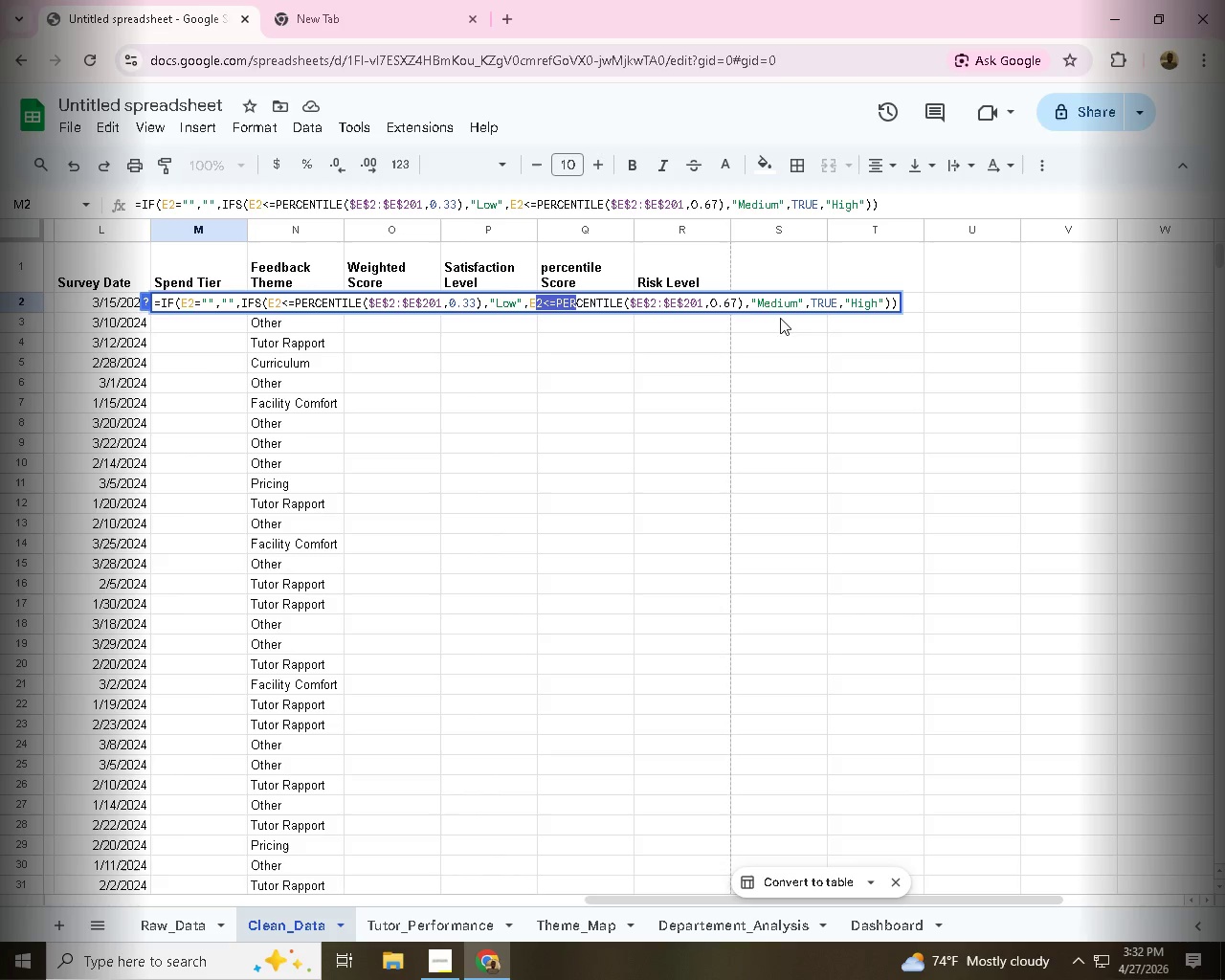 
left_click([574, 306])
 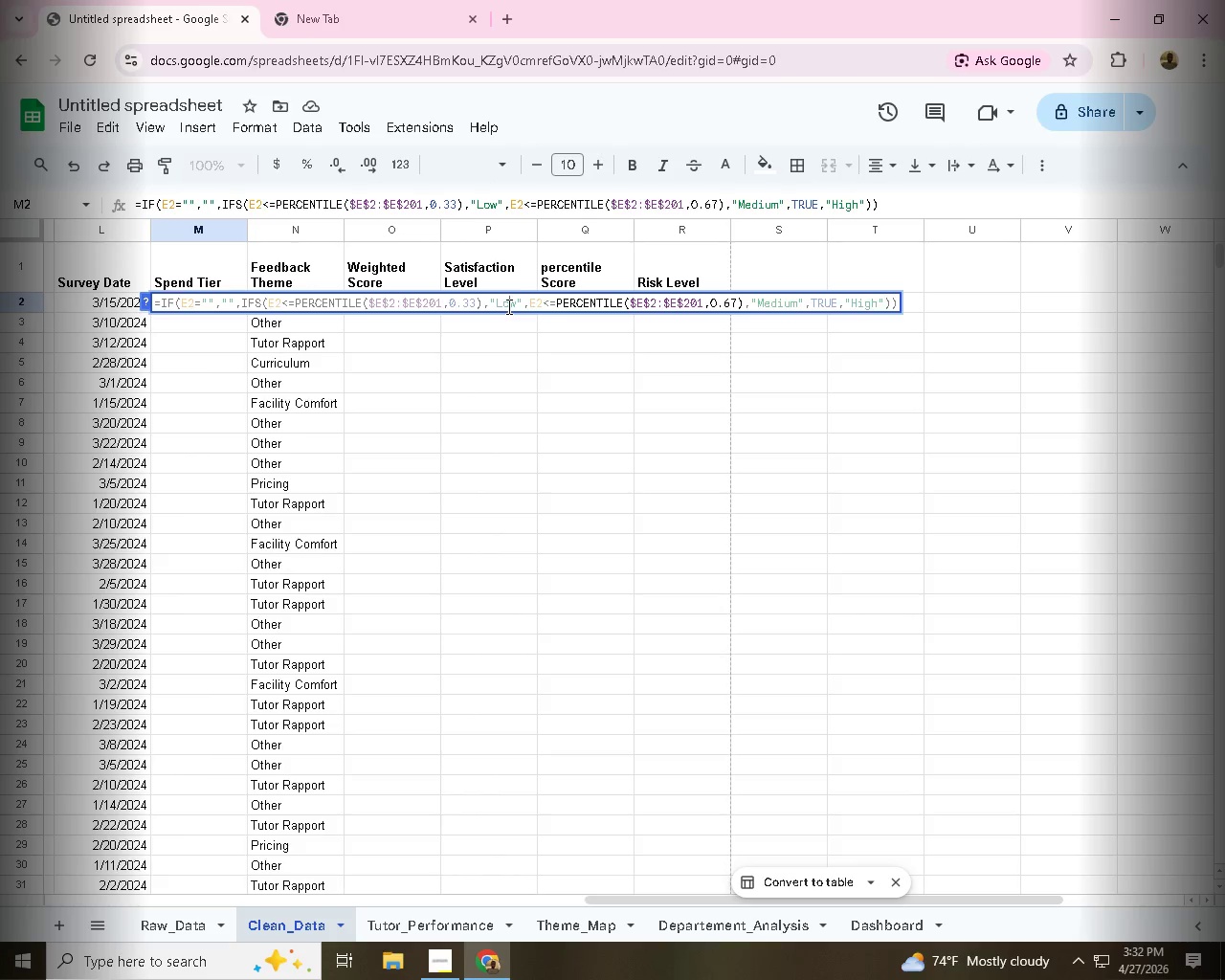 
left_click([507, 306])
 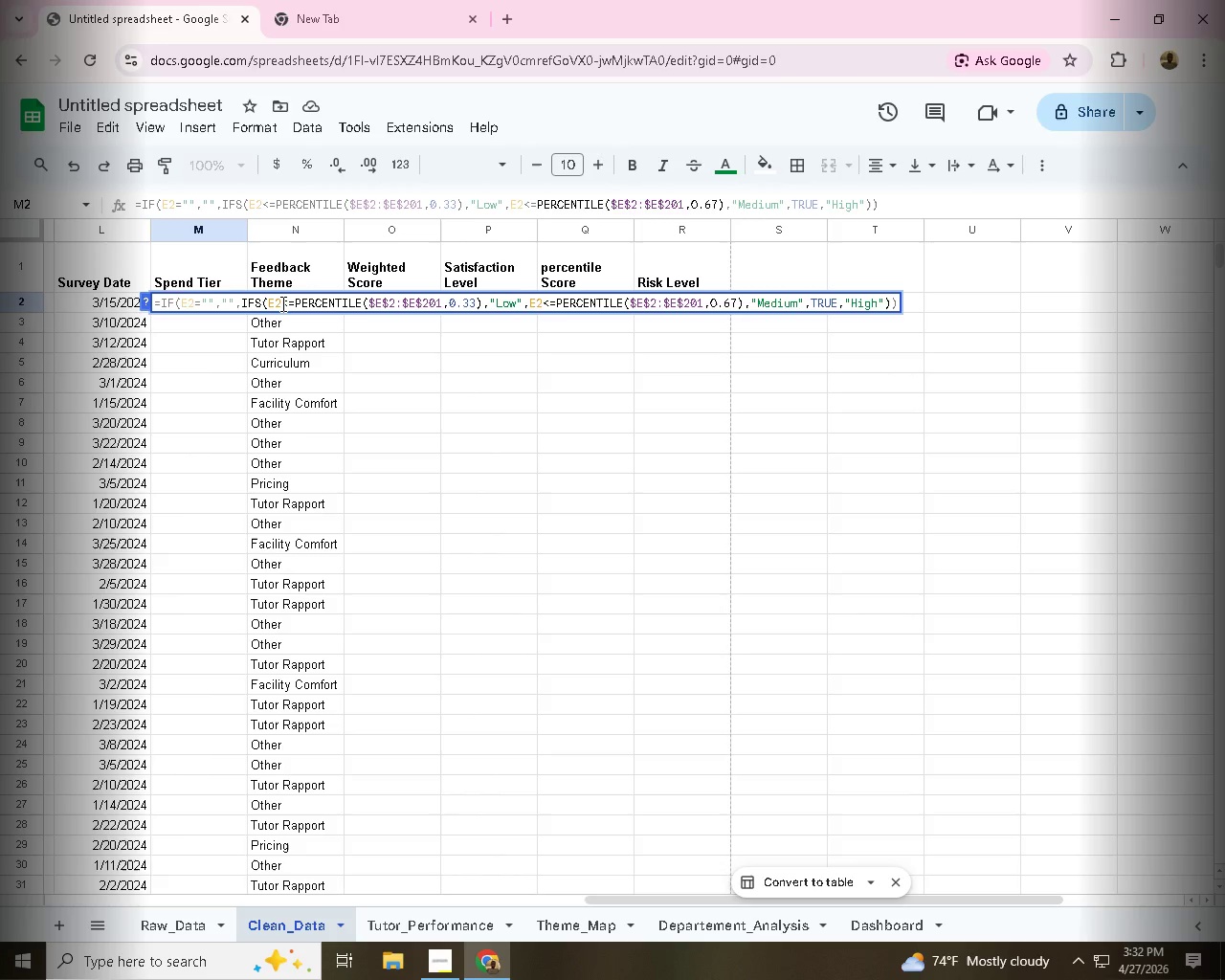 
wait(6.19)
 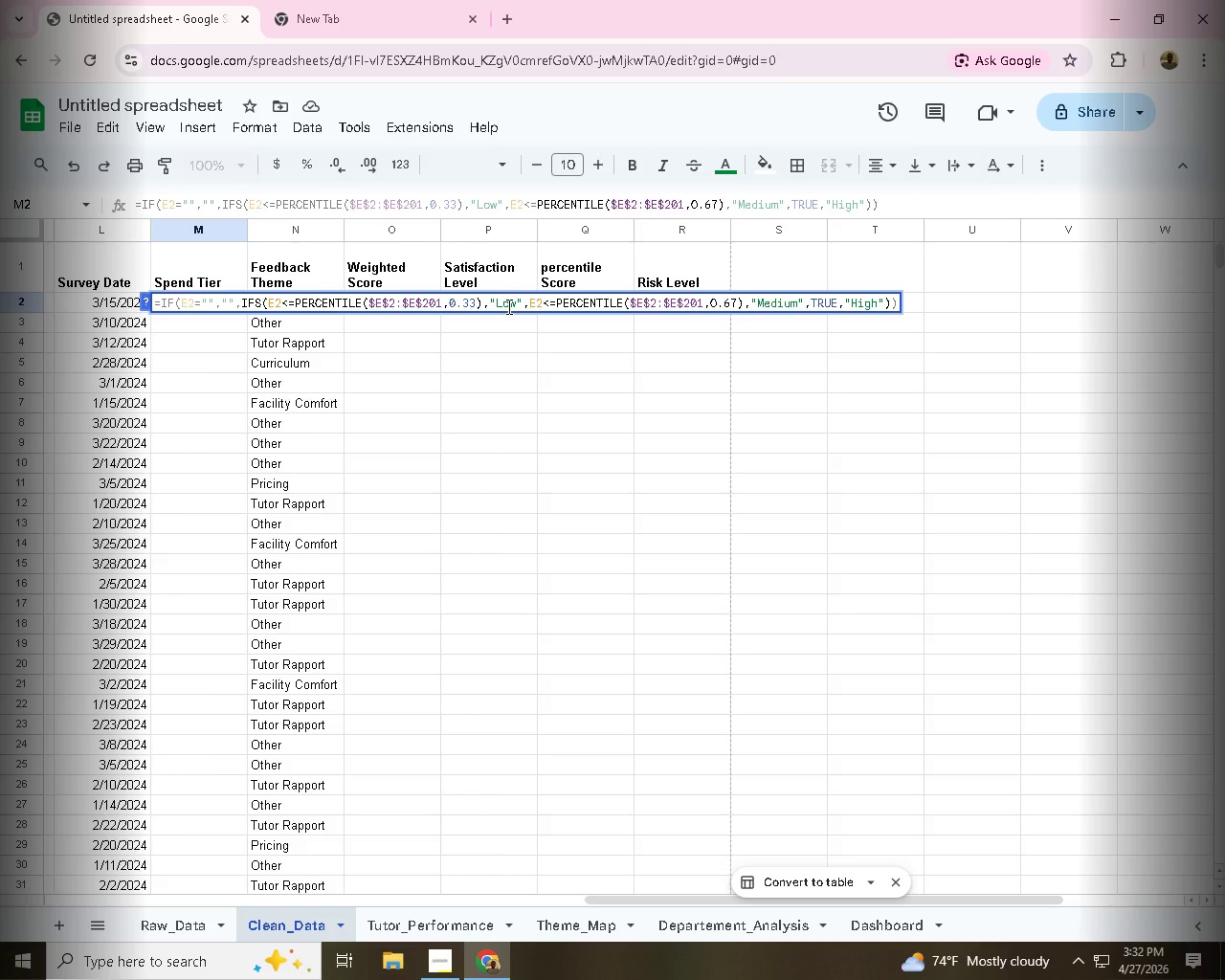 
key(Enter)
 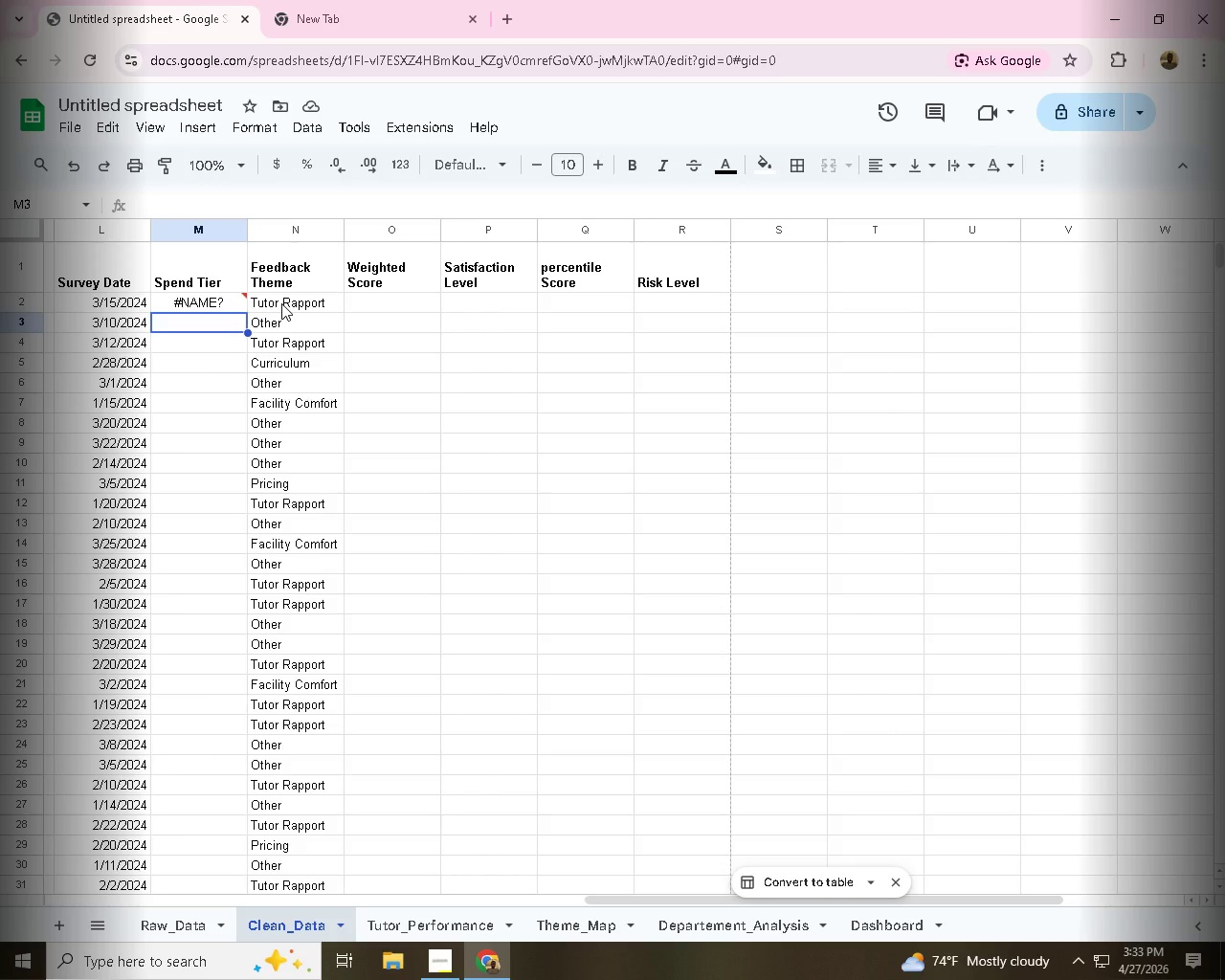 
wait(25.16)
 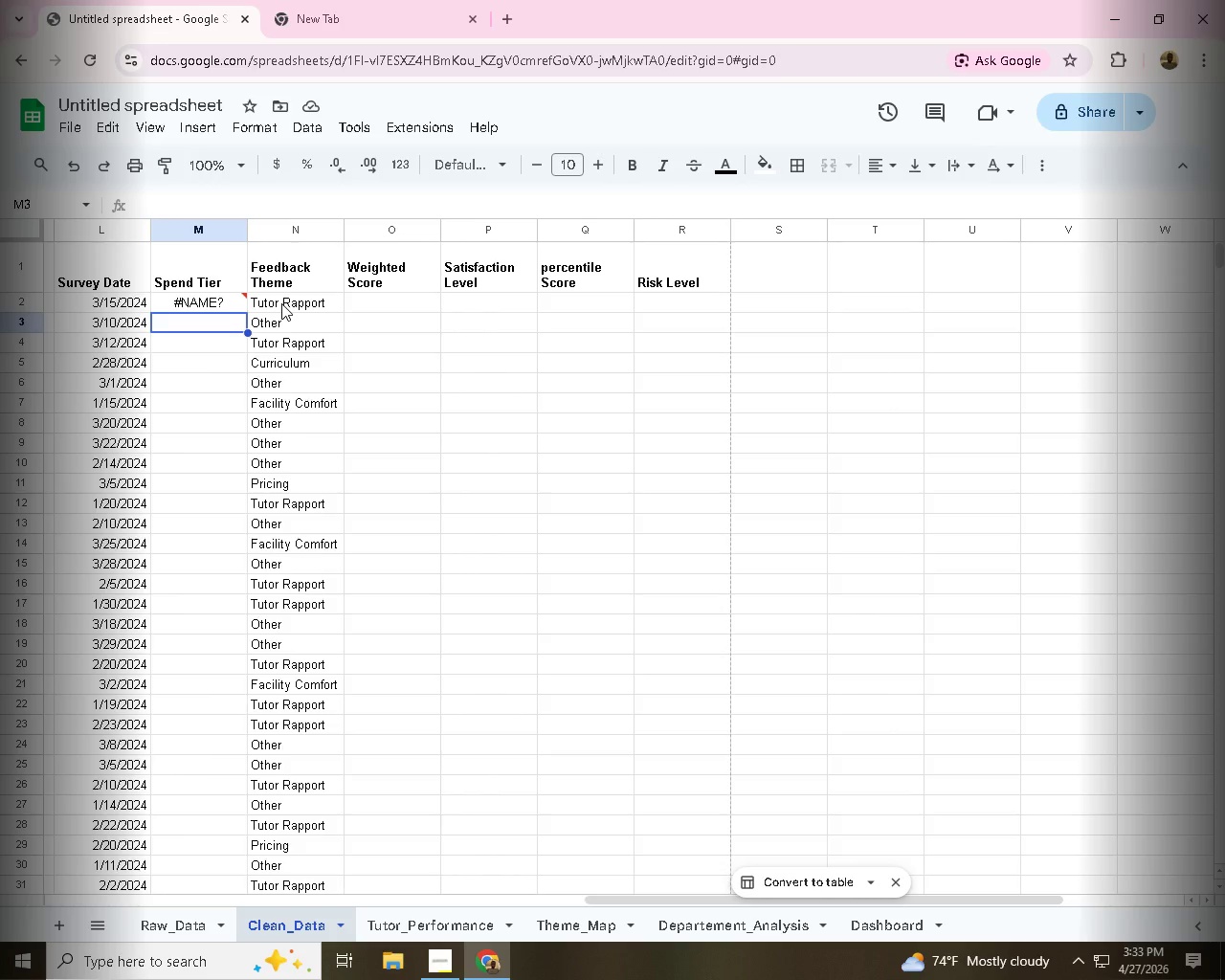 
left_click([213, 431])
 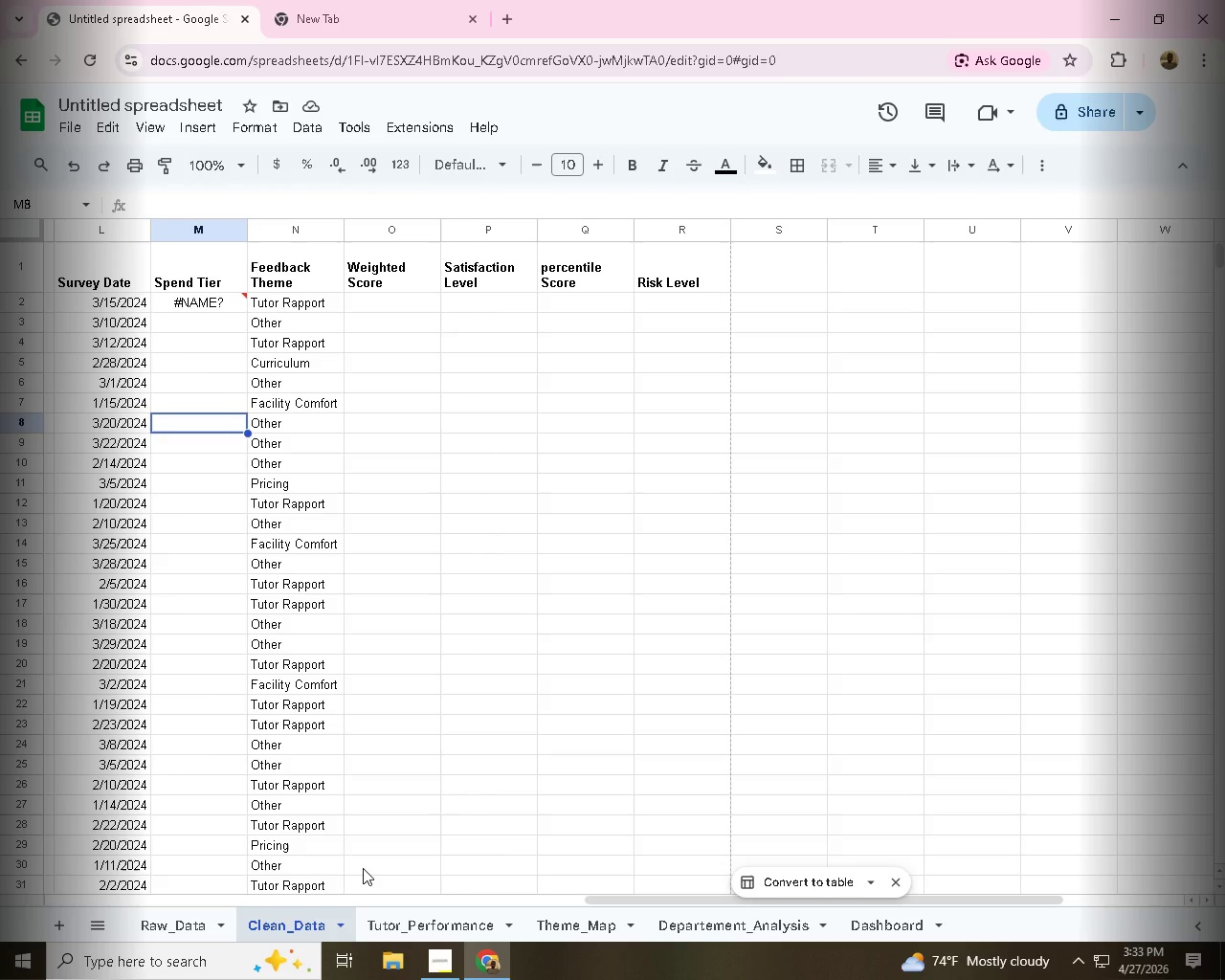 
wait(19.73)
 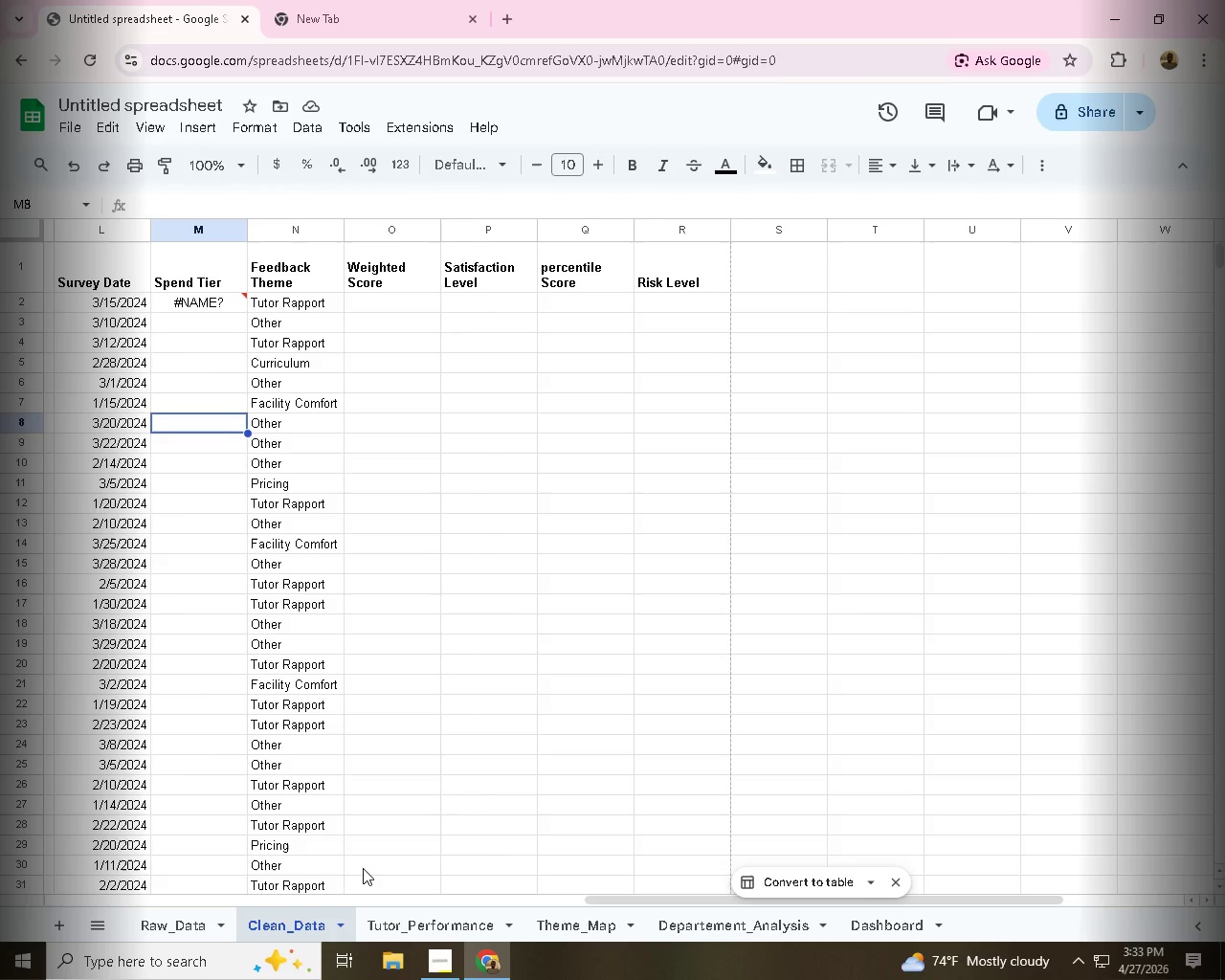 
left_click([204, 923])
 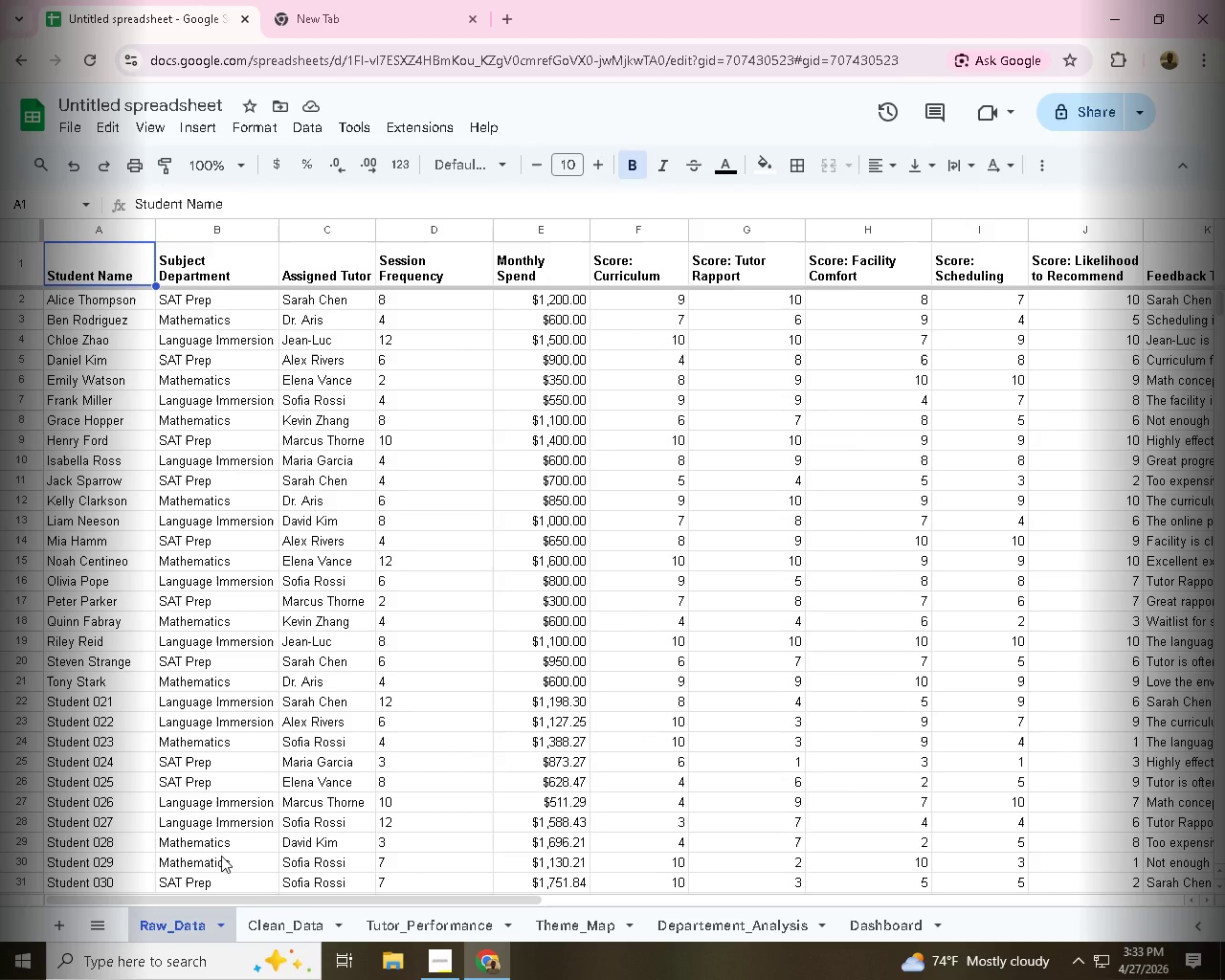 
scroll: coordinate [525, 436], scroll_direction: down, amount: 42.0
 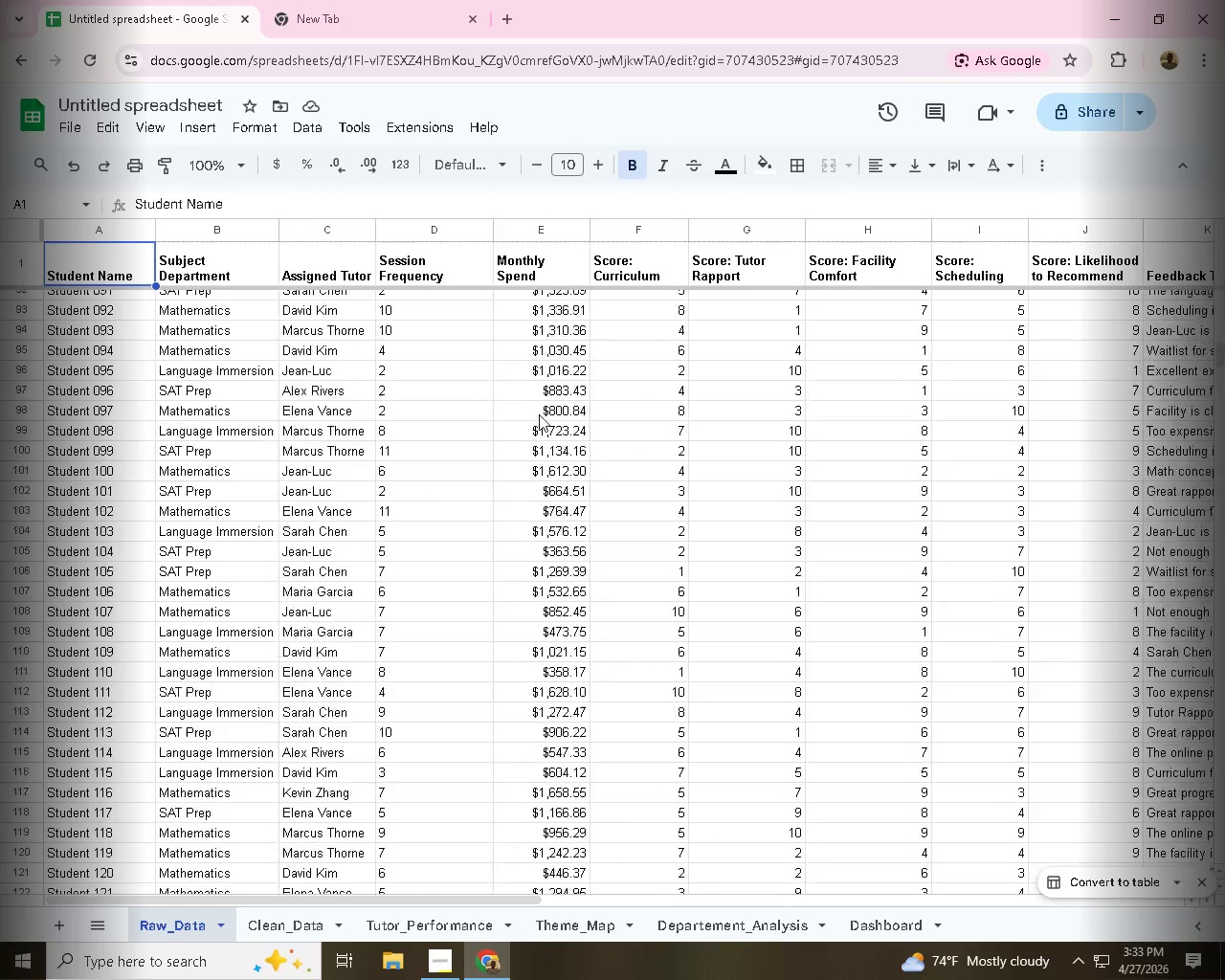 
scroll: coordinate [525, 436], scroll_direction: up, amount: 21.0
 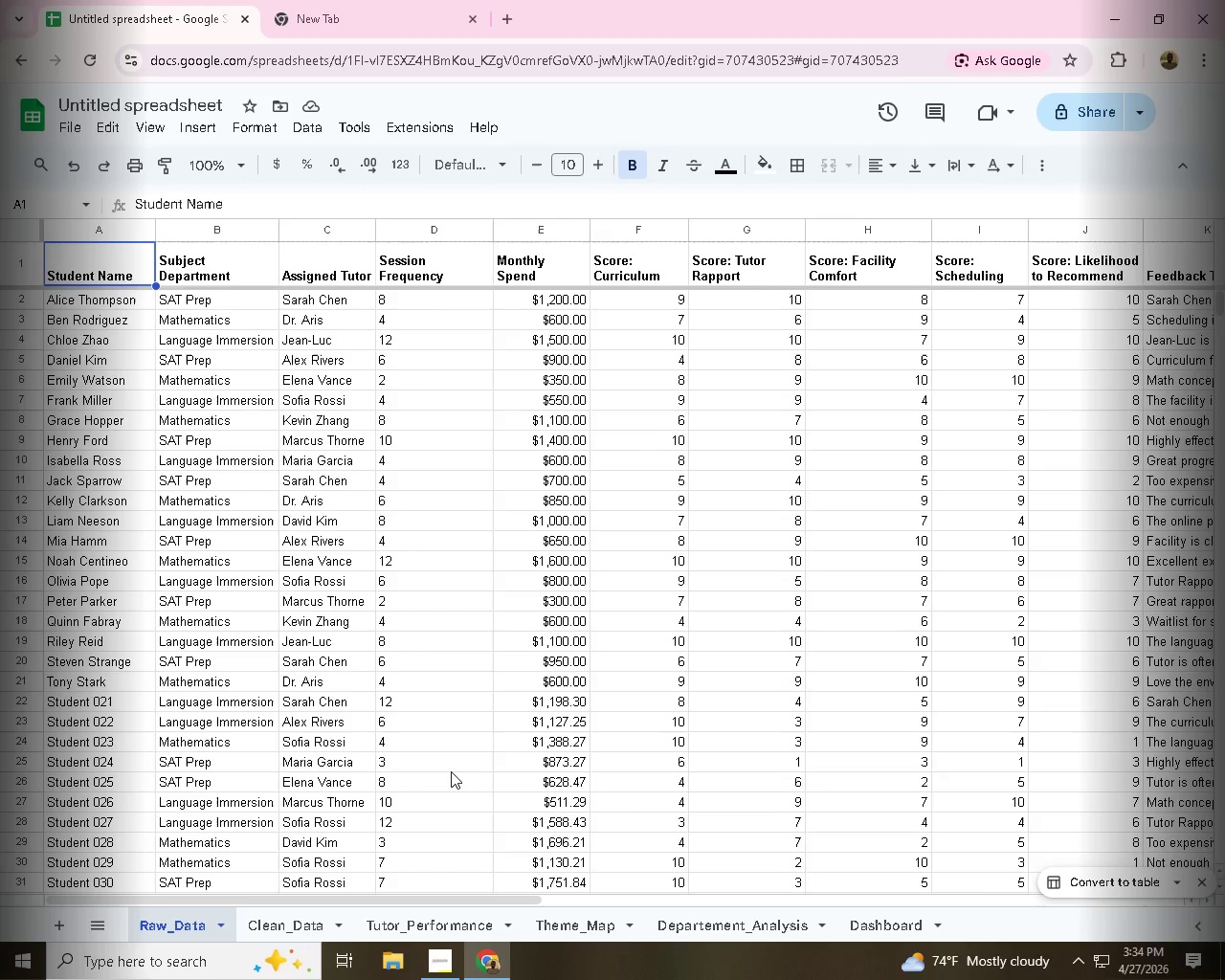 
wait(15.77)
 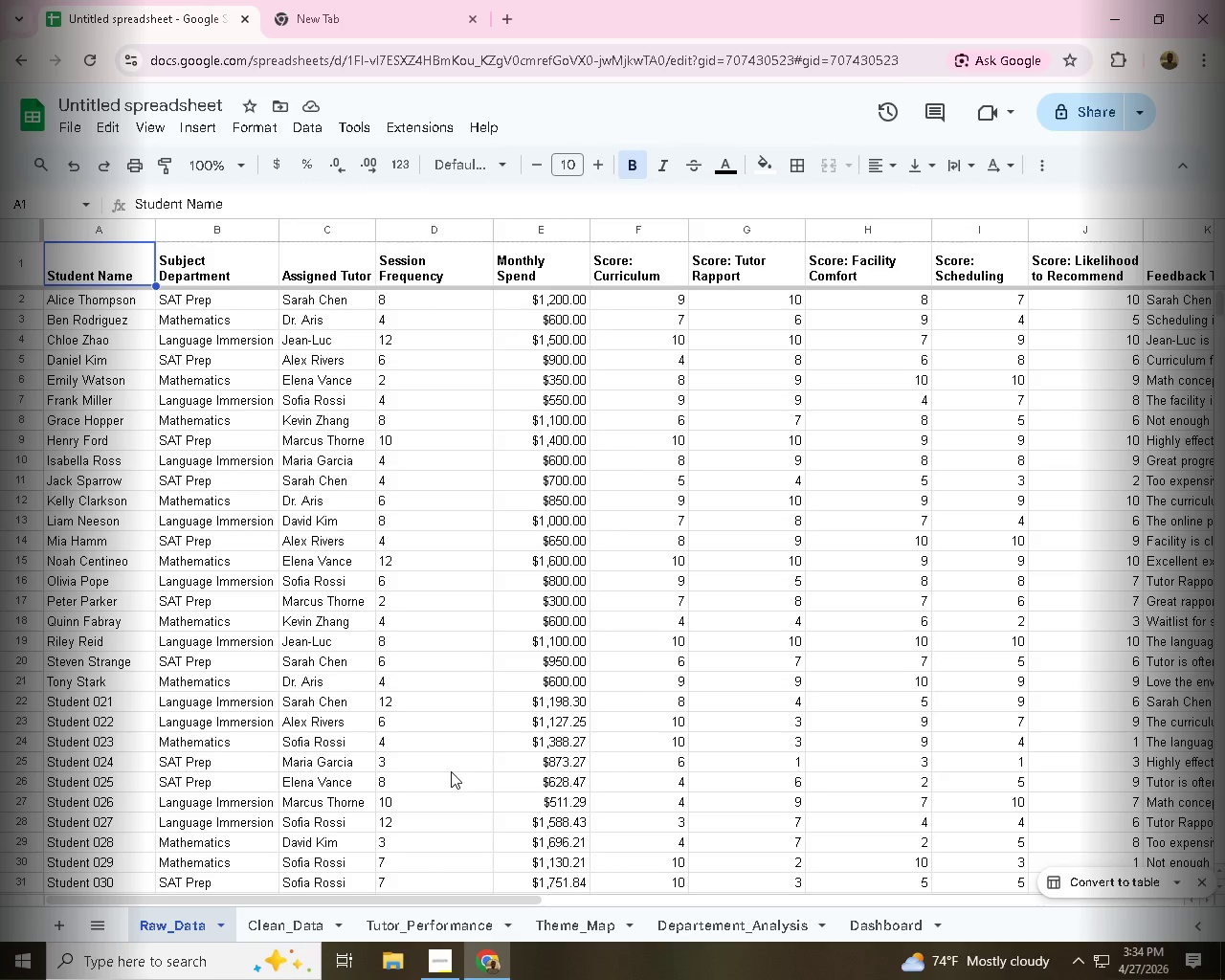 
left_click([278, 922])
 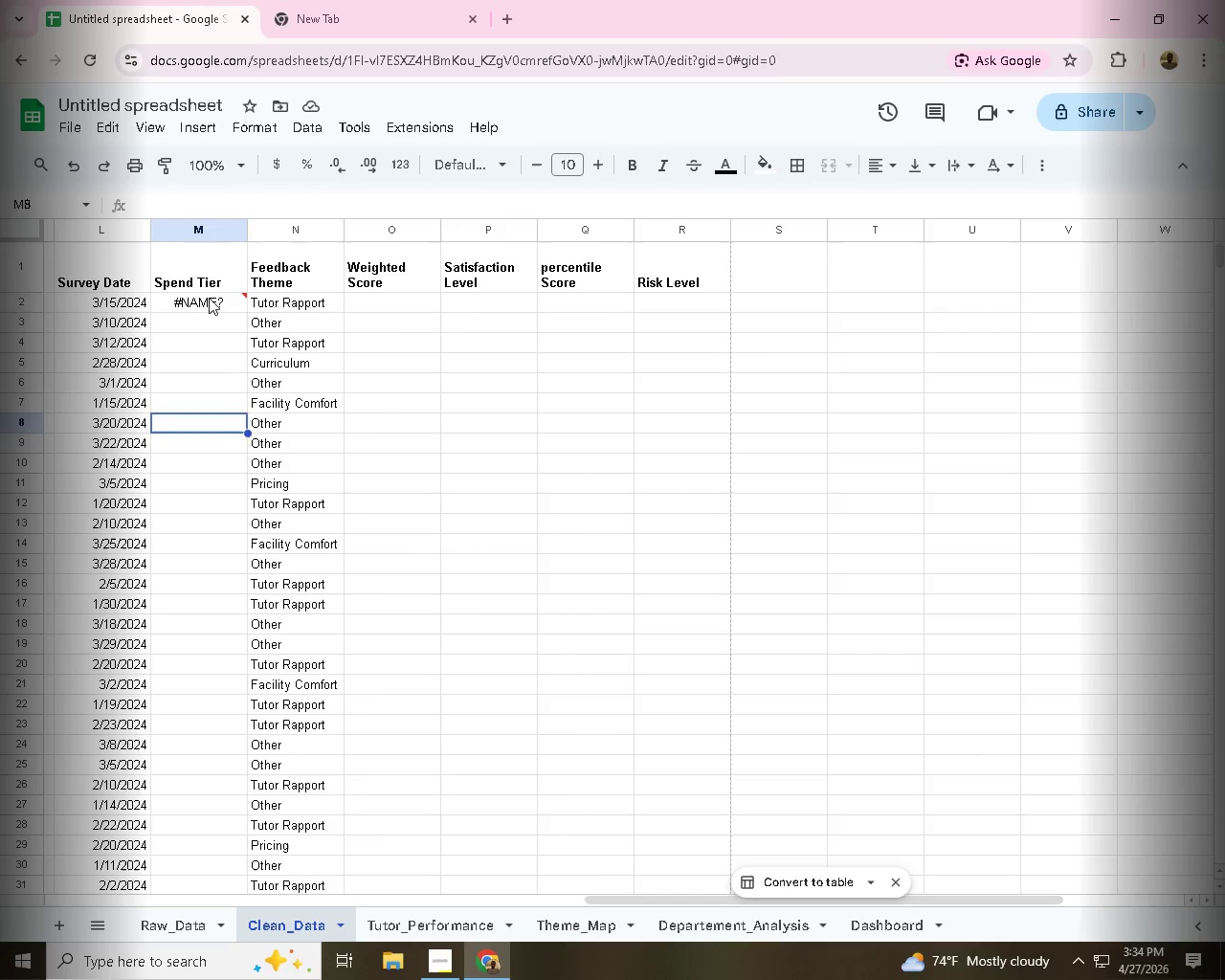 
scroll: coordinate [340, 433], scroll_direction: up, amount: 3.0
 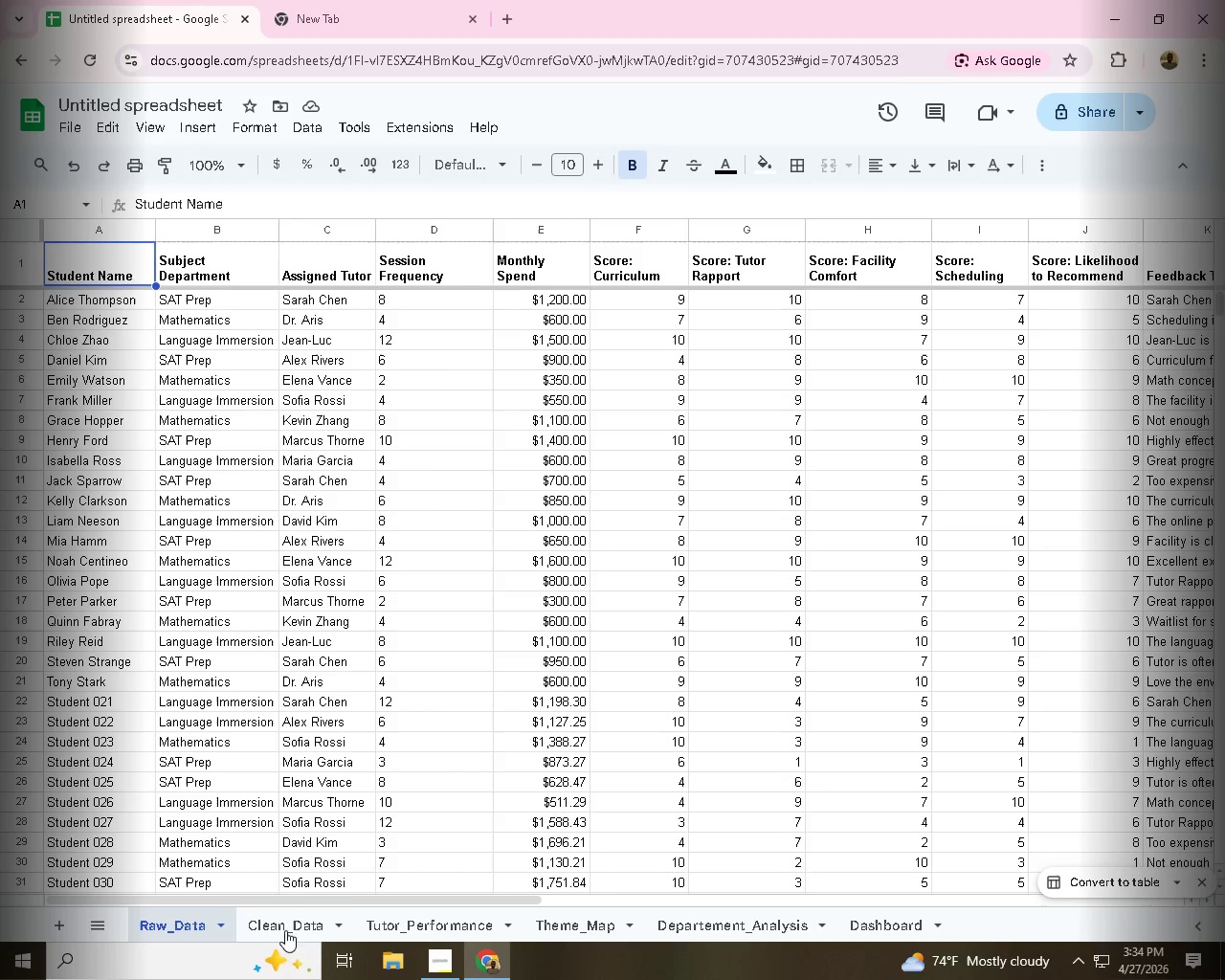 
double_click([209, 298])
 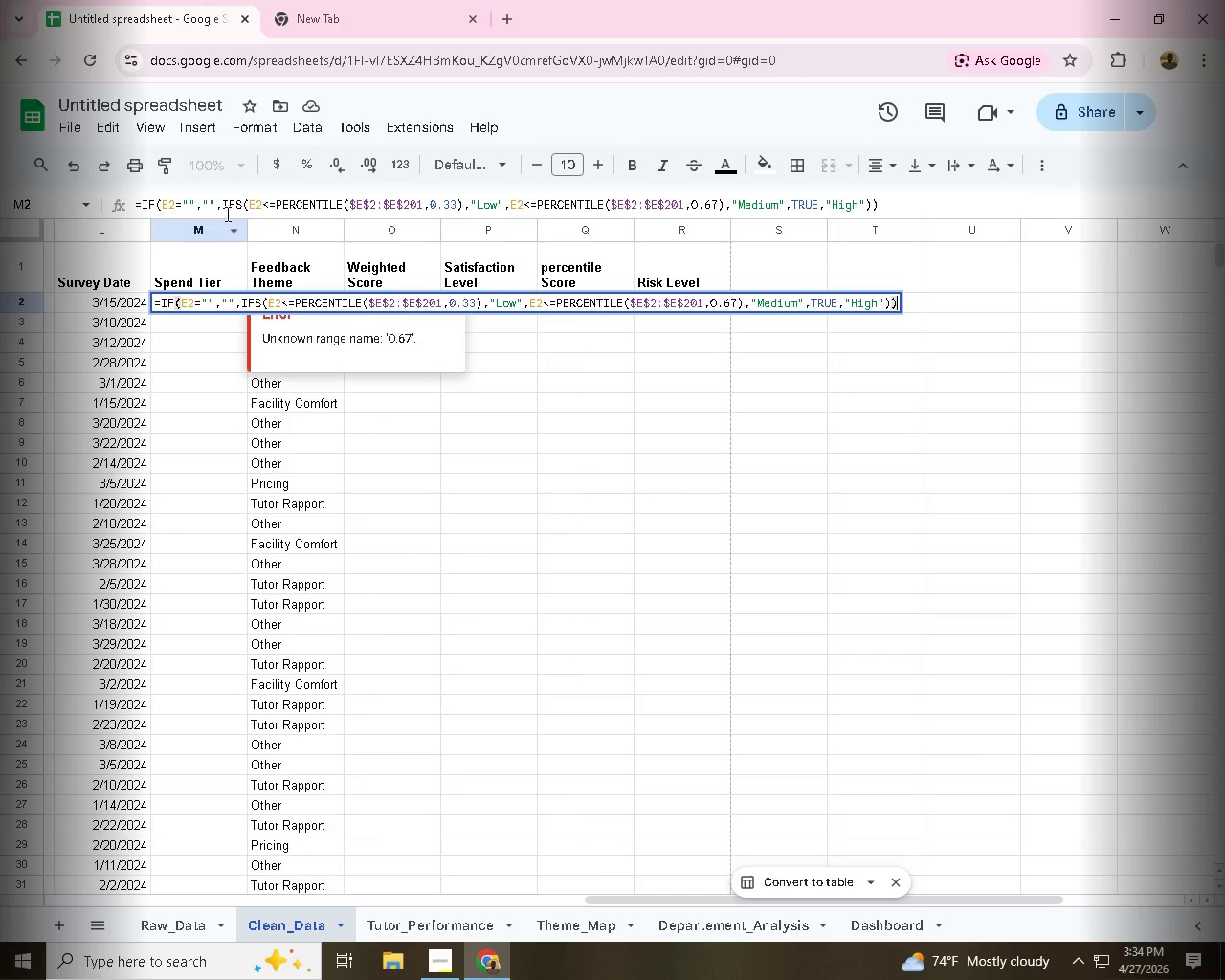 
left_click([233, 209])
 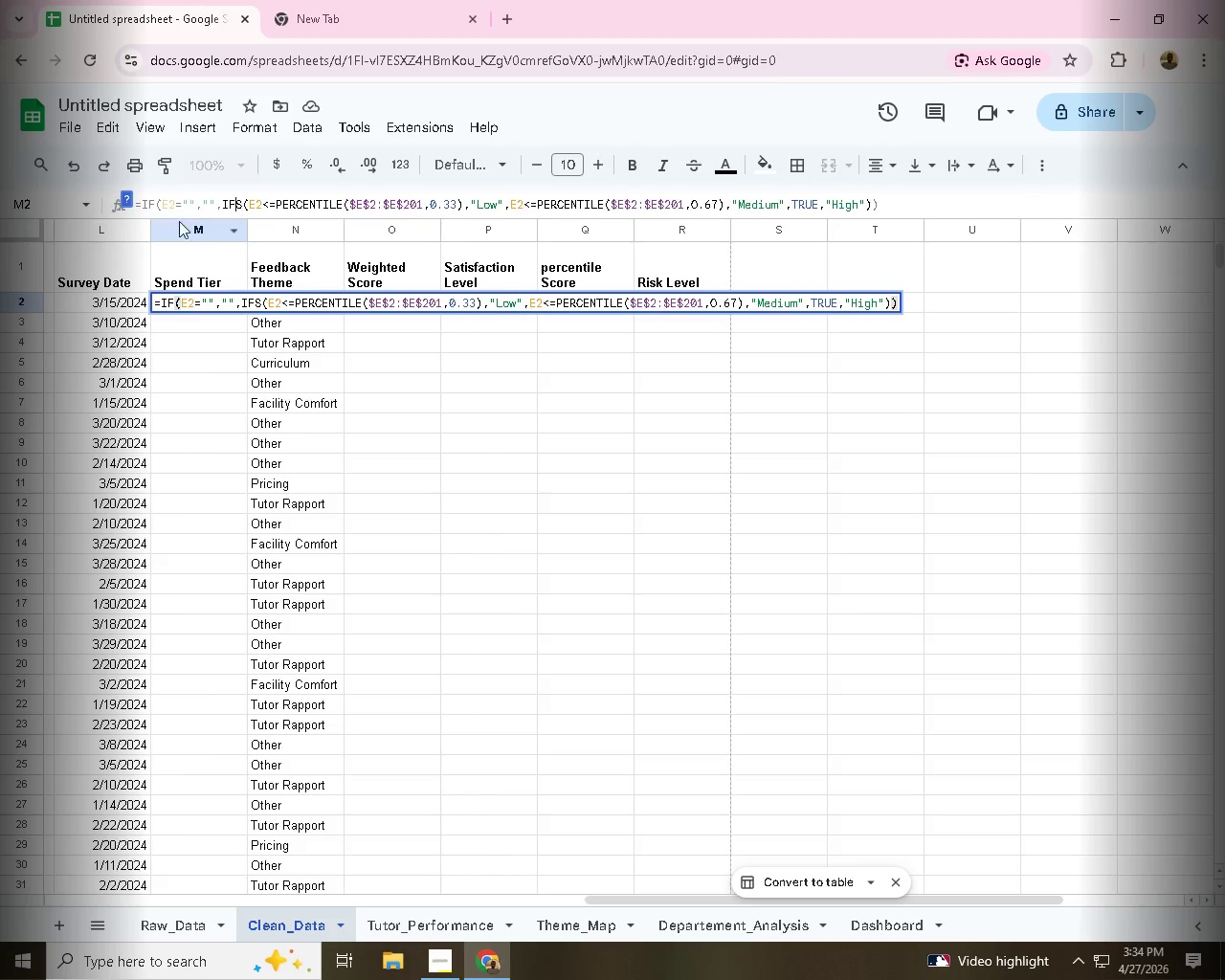 
left_click([144, 210])
 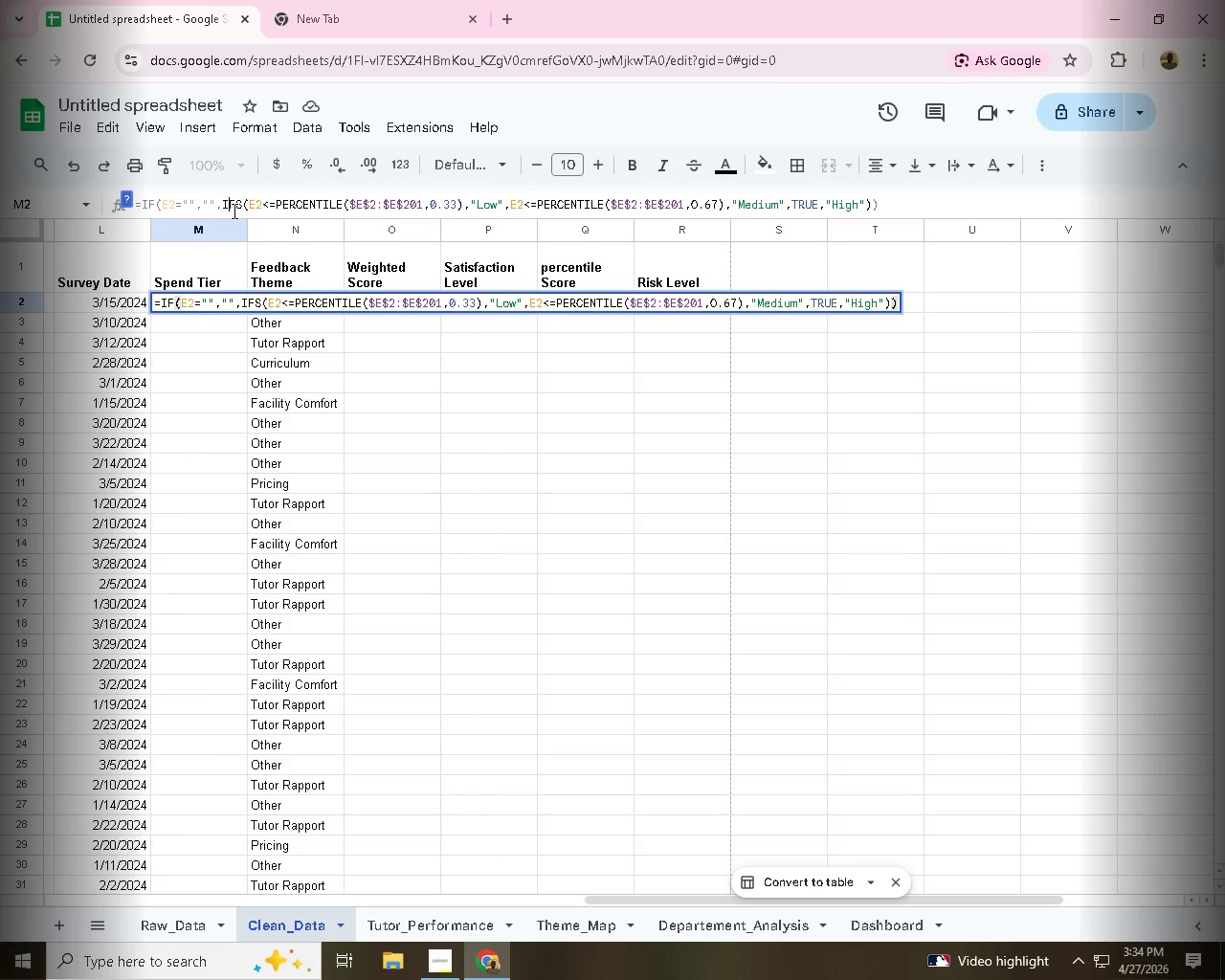 
wait(7.66)
 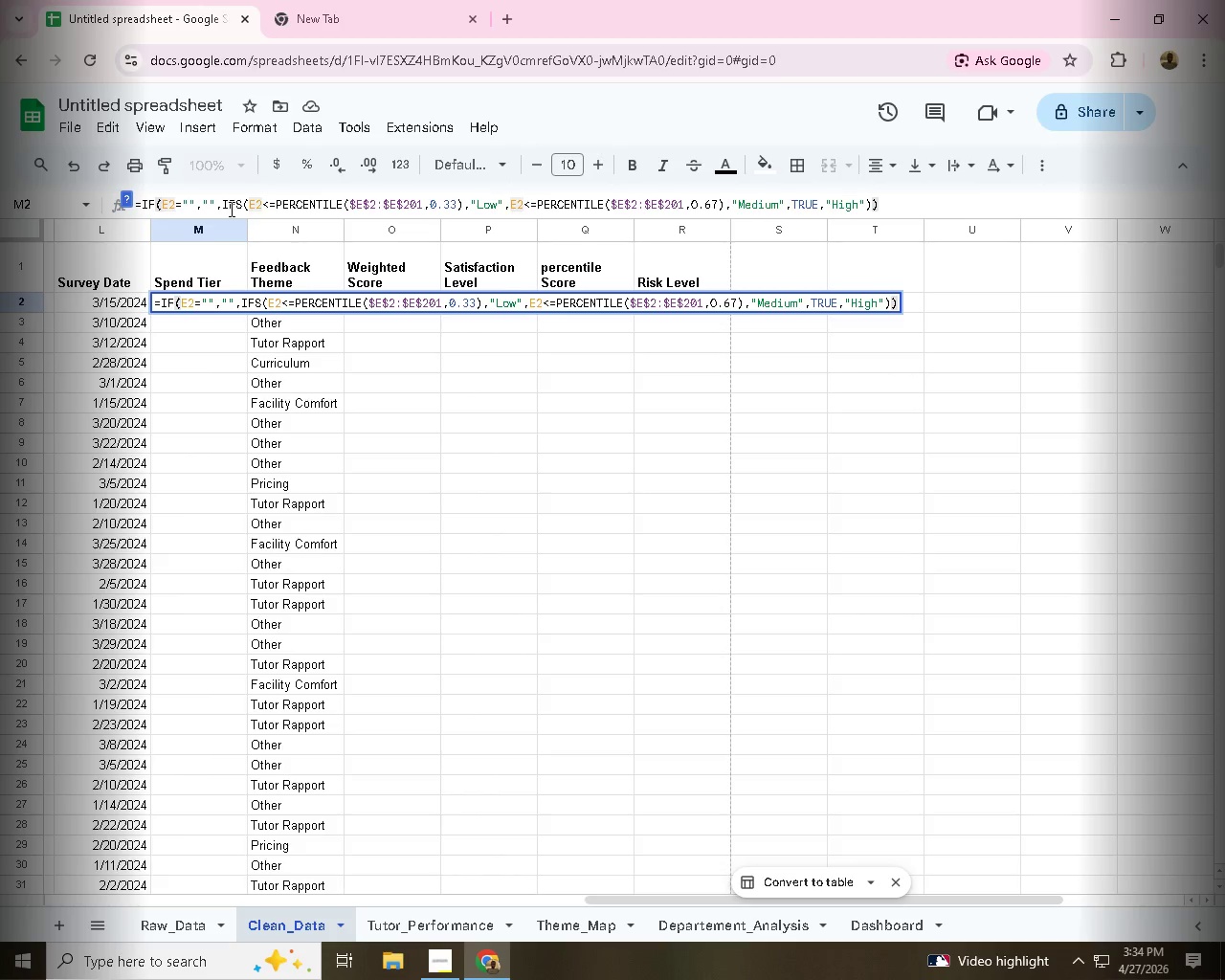 
left_click([327, 203])
 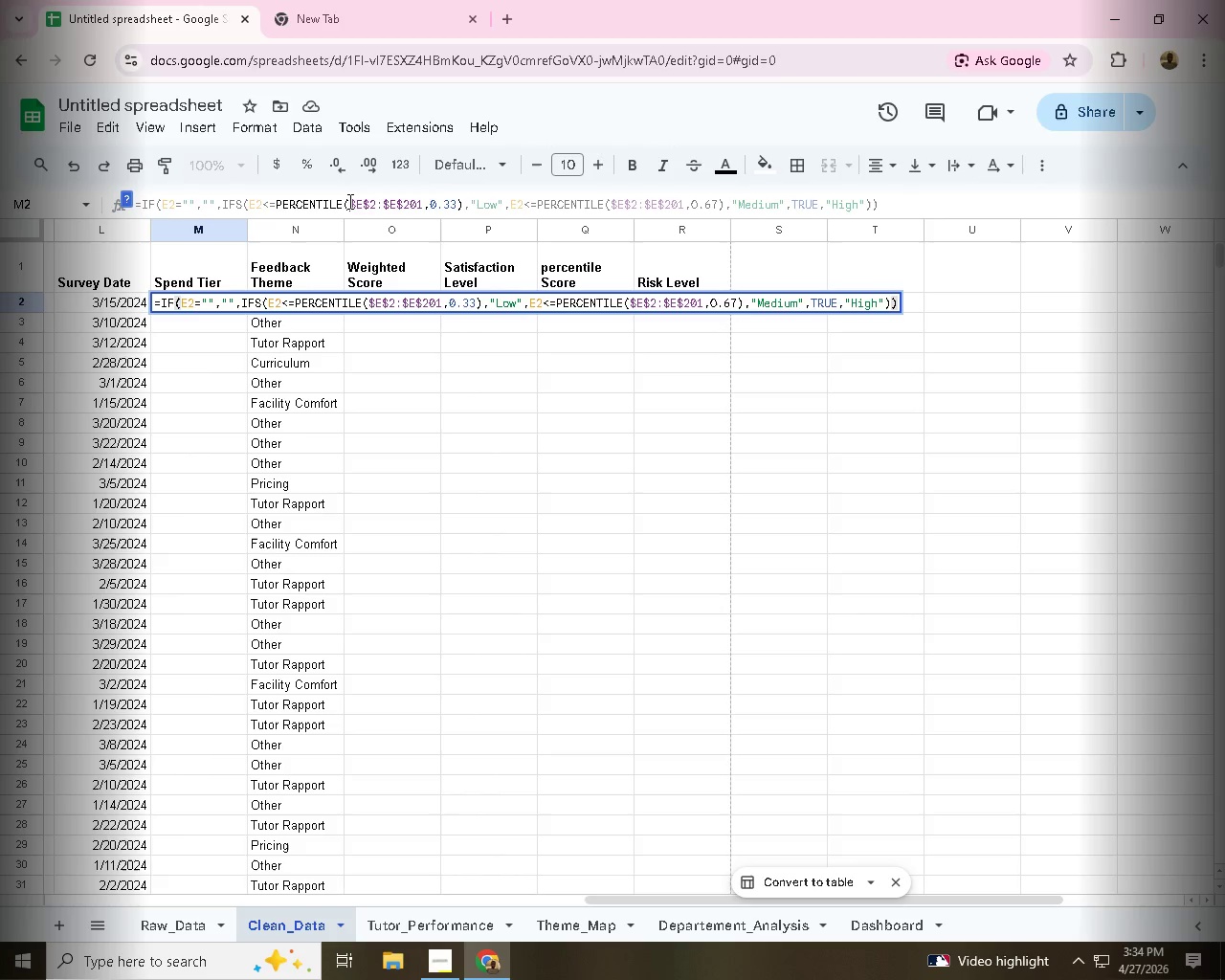 
left_click([348, 201])
 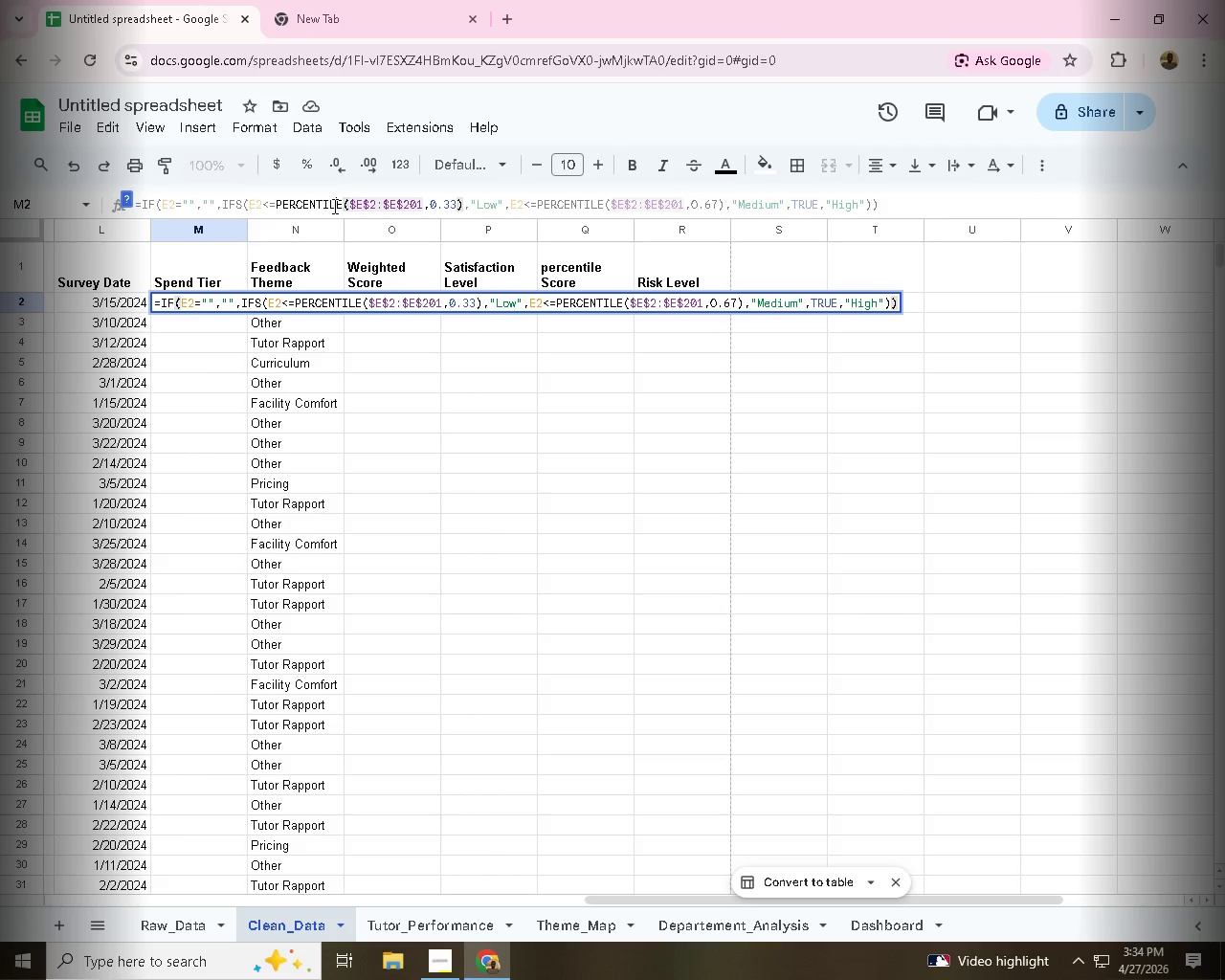 
left_click([333, 206])
 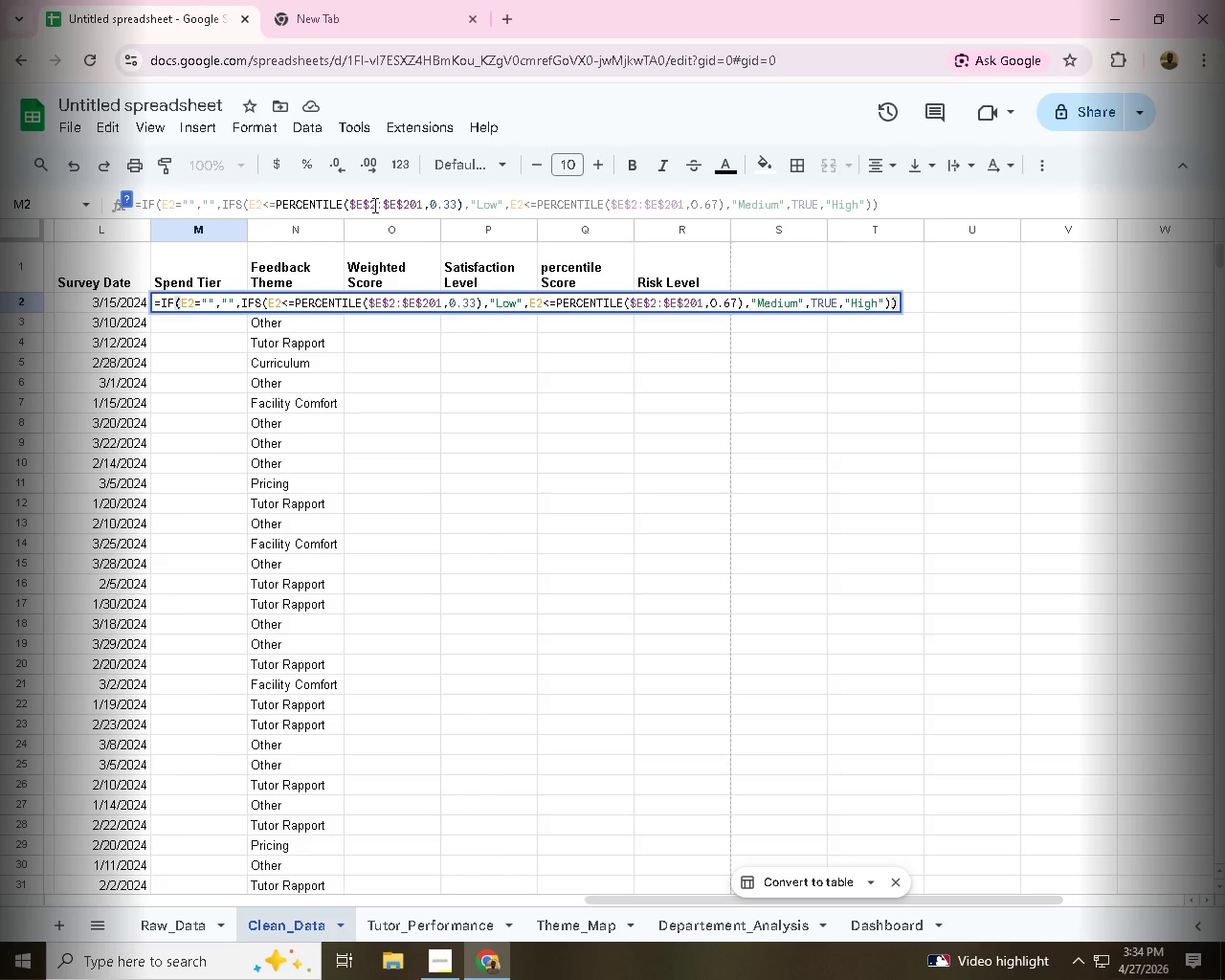 
key(ArrowRight)
 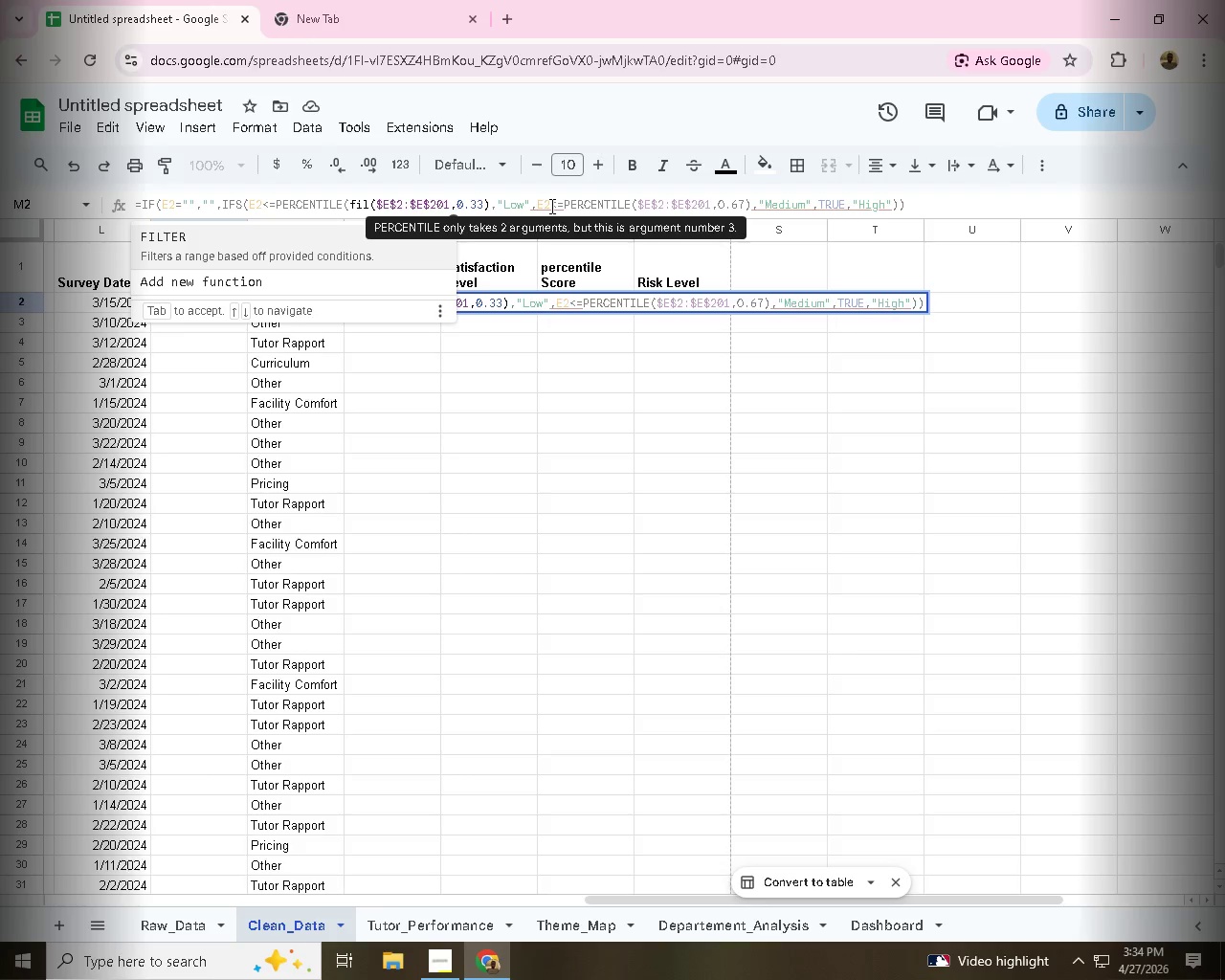 
type((fil)
 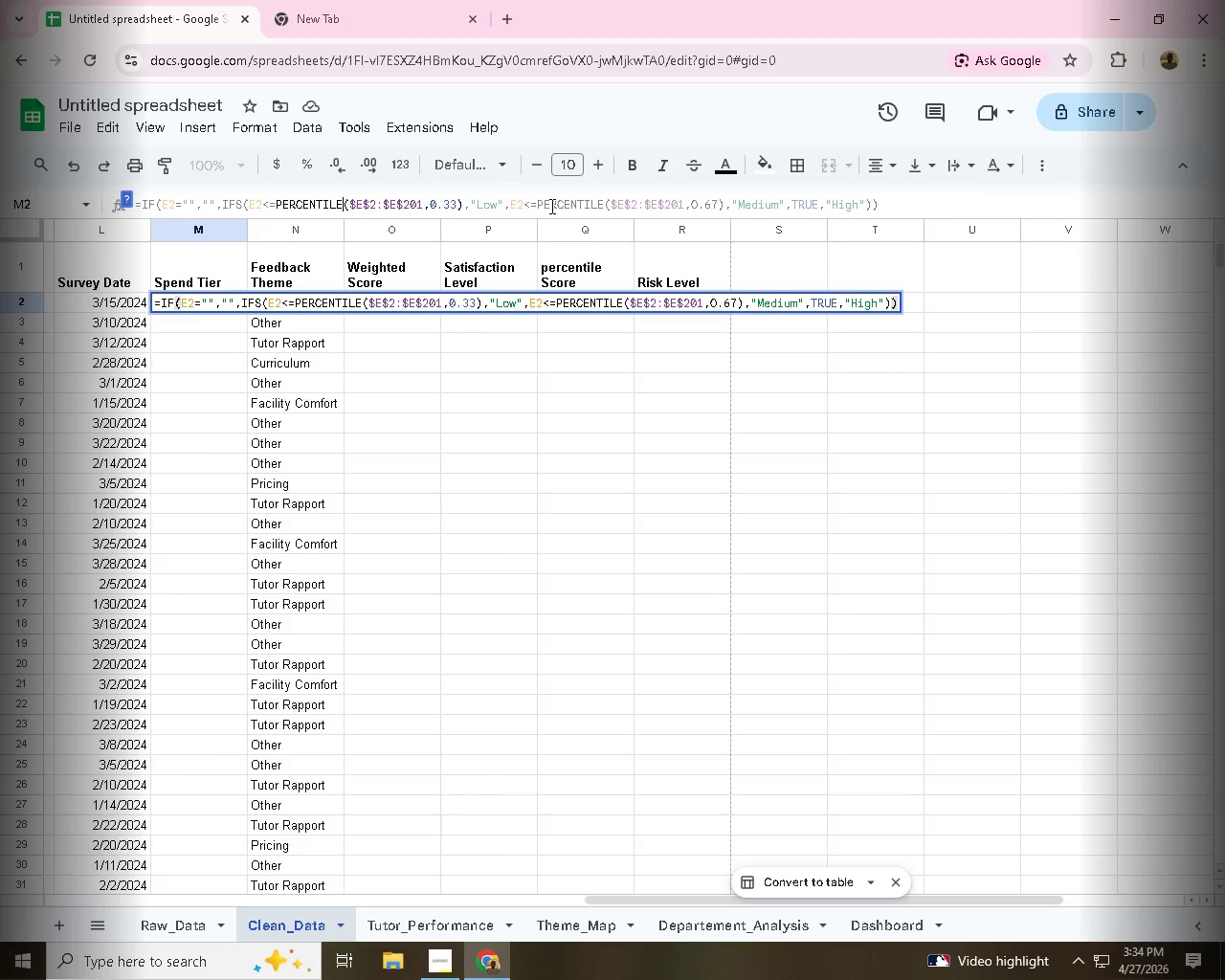 
left_click([221, 240])
 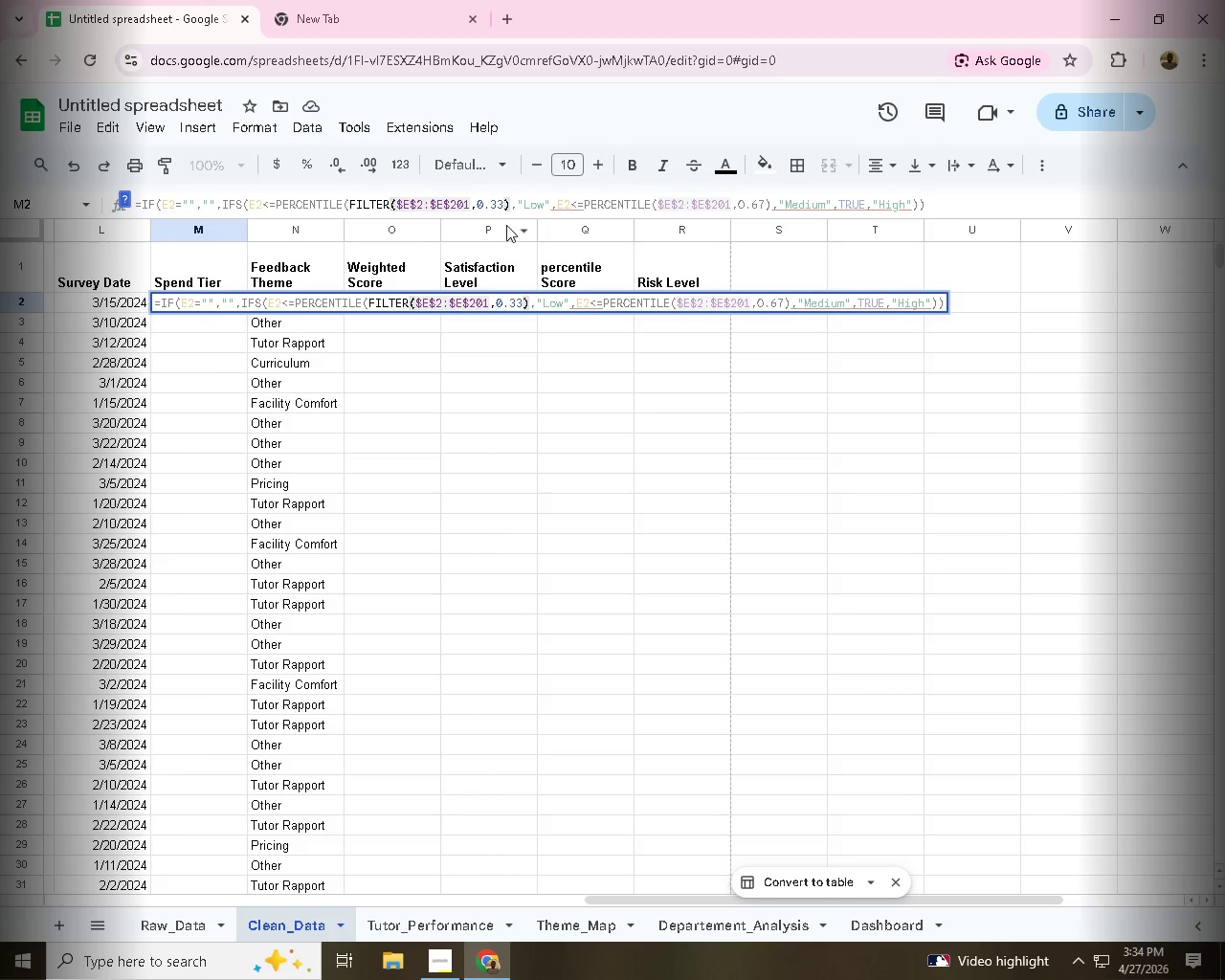 
wait(6.62)
 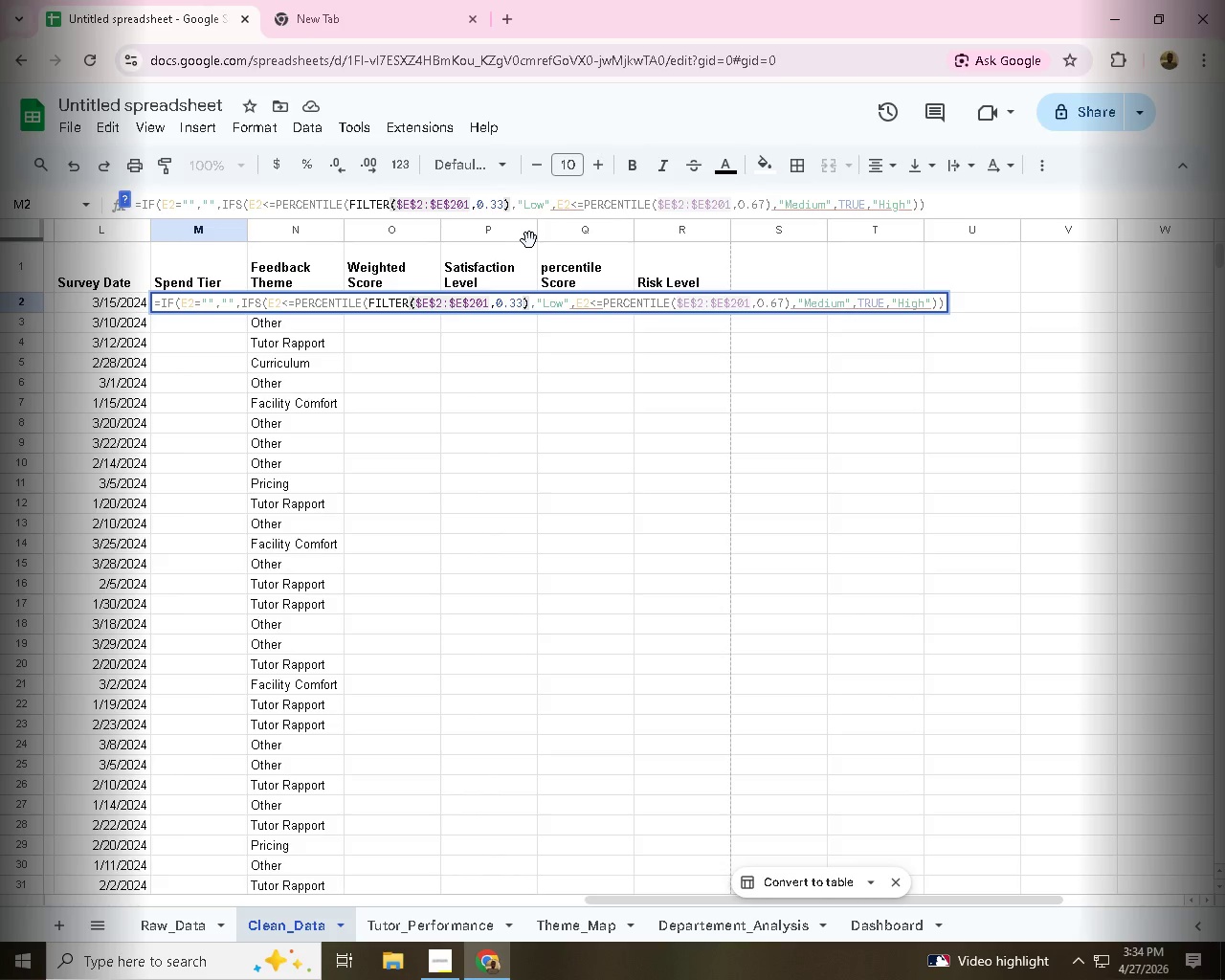 
left_click([396, 209])
 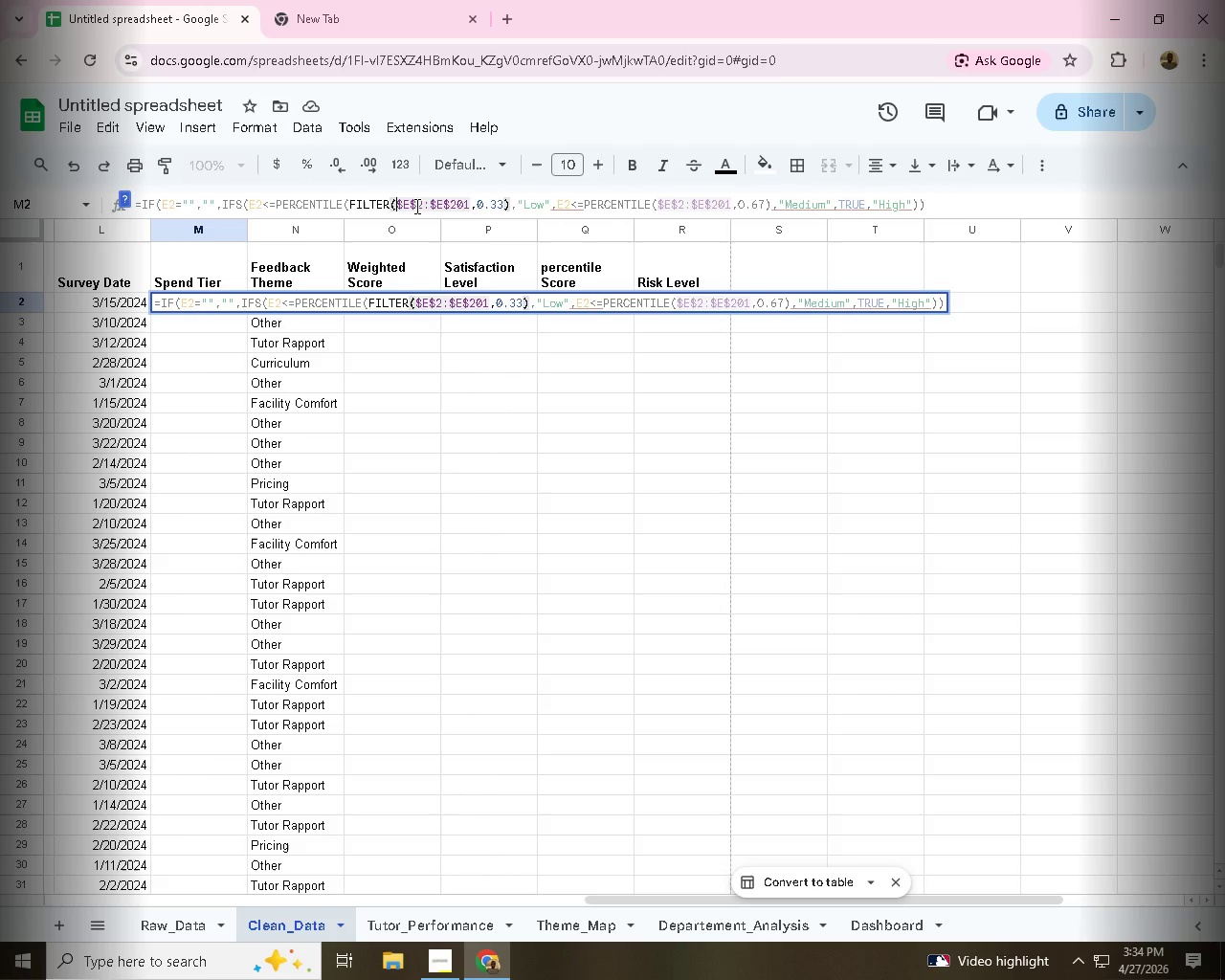 
key(CapsLock)
 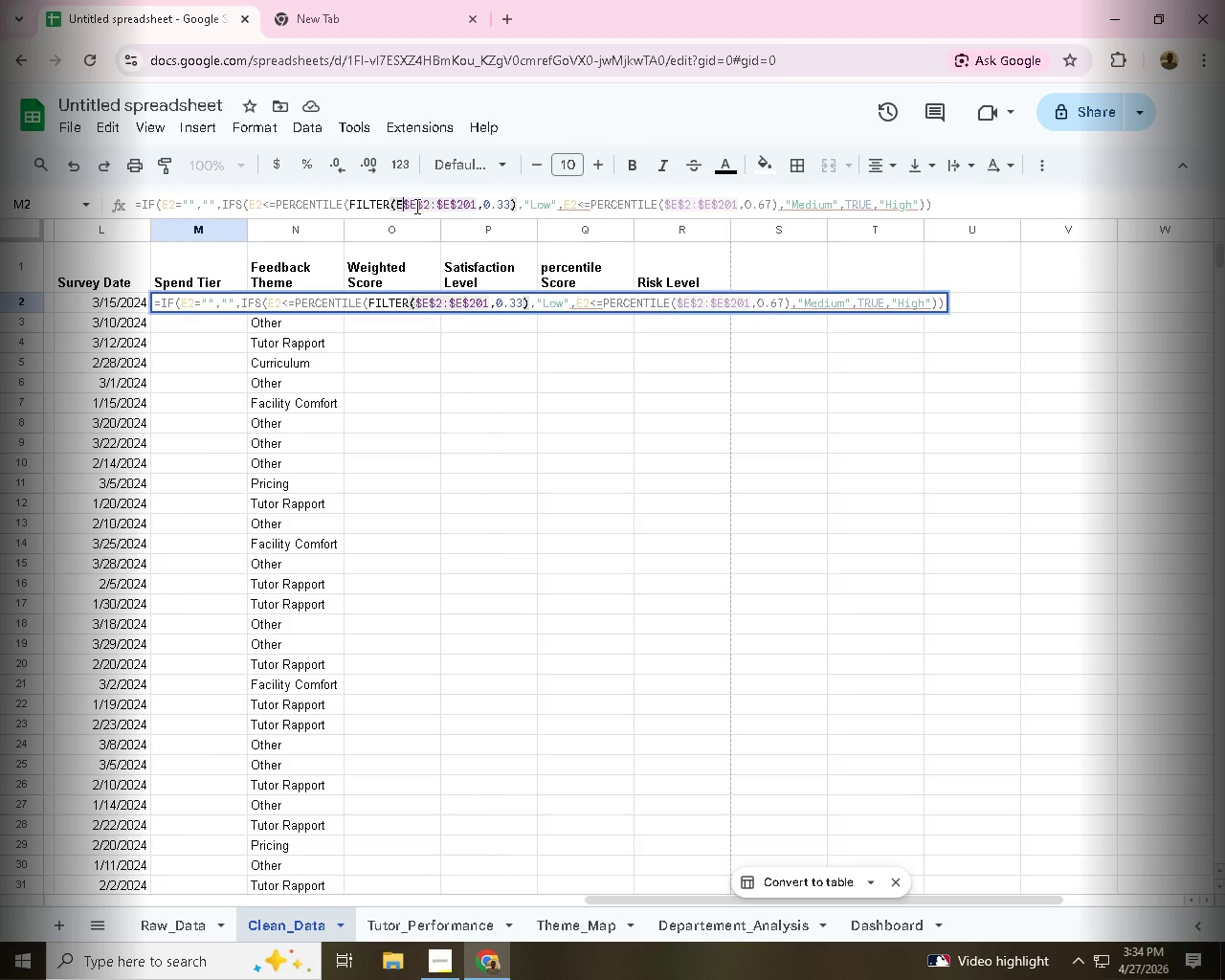 
key(E)
 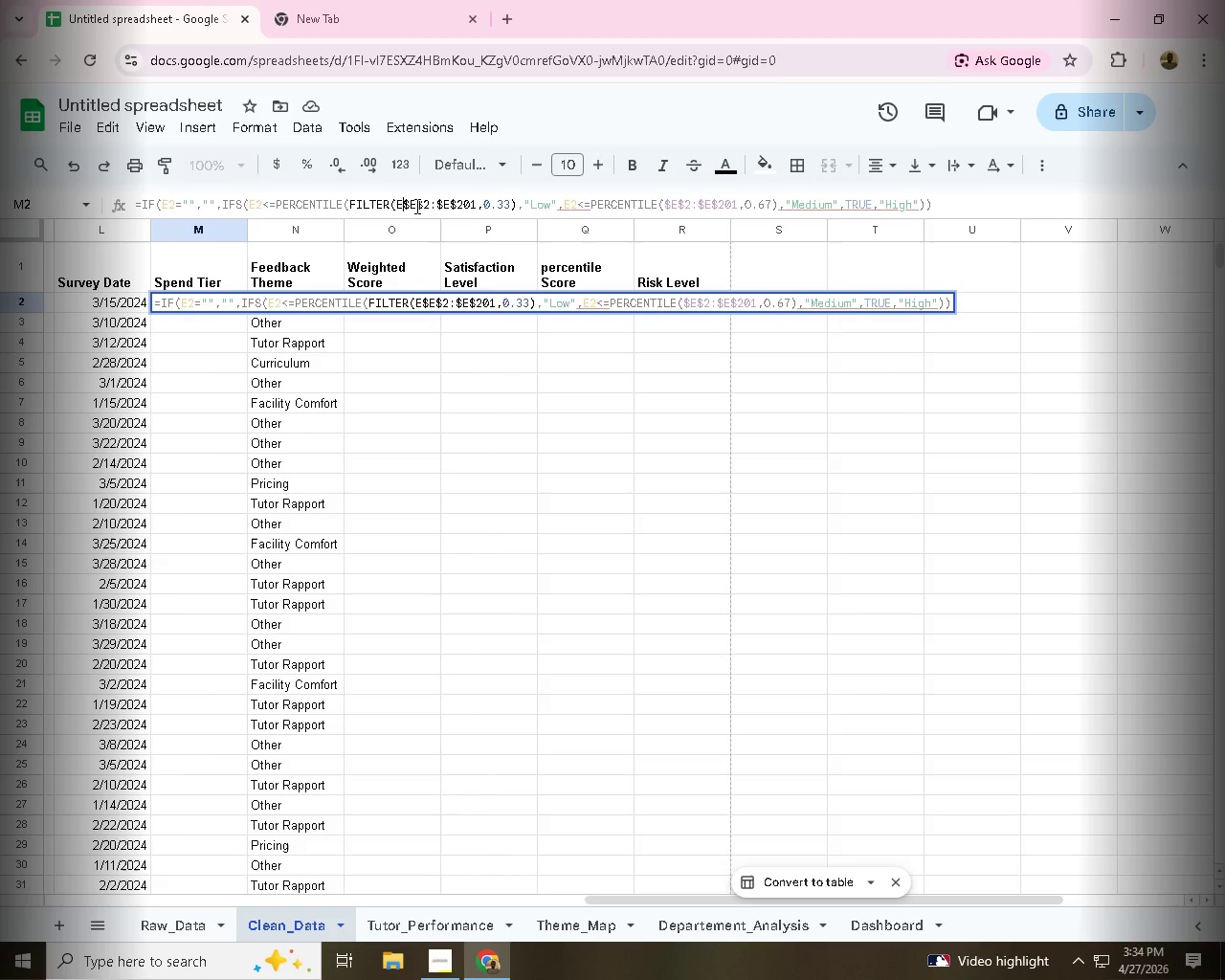 
key(Shift+ShiftRight)
 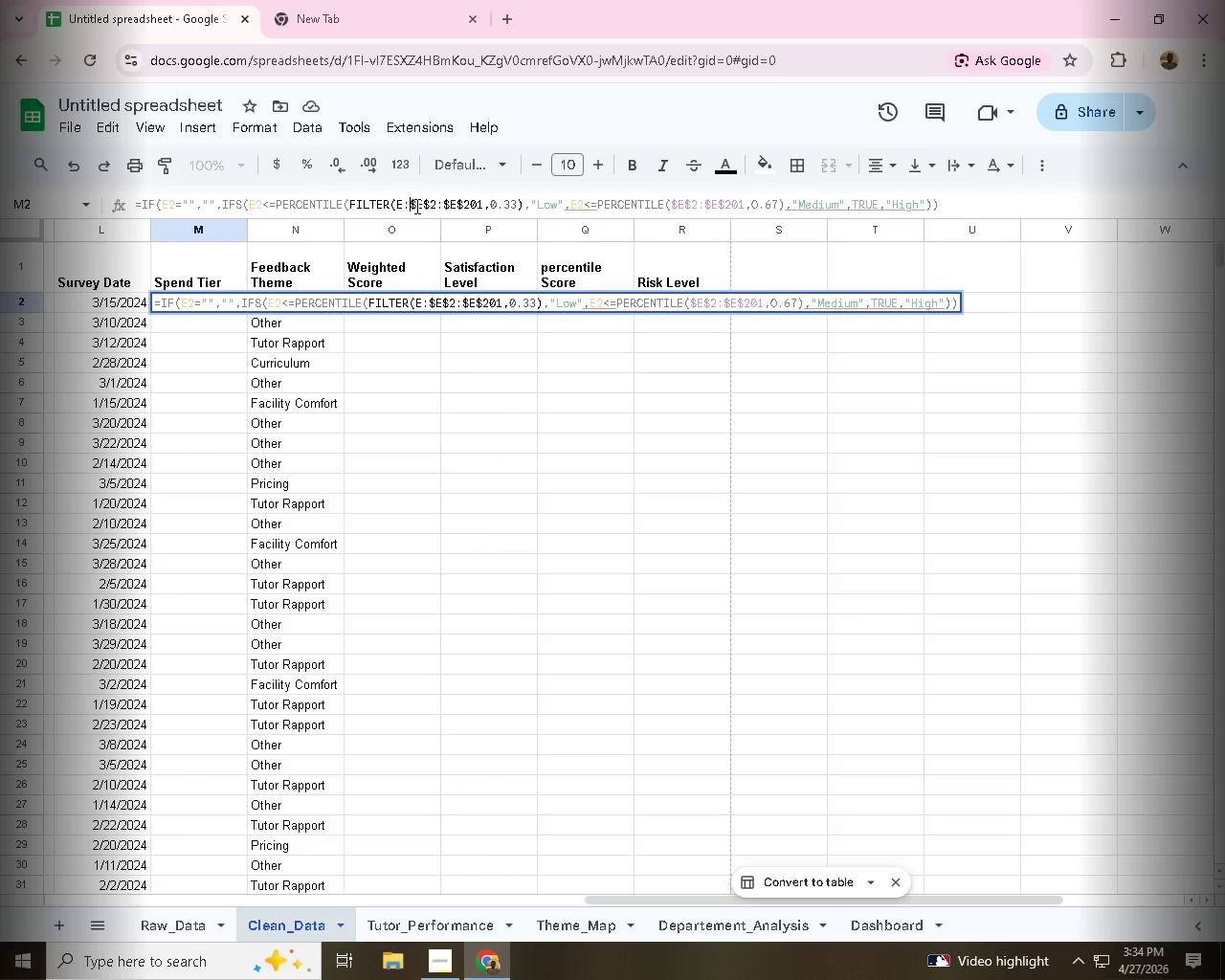 
key(Shift+Semicolon)
 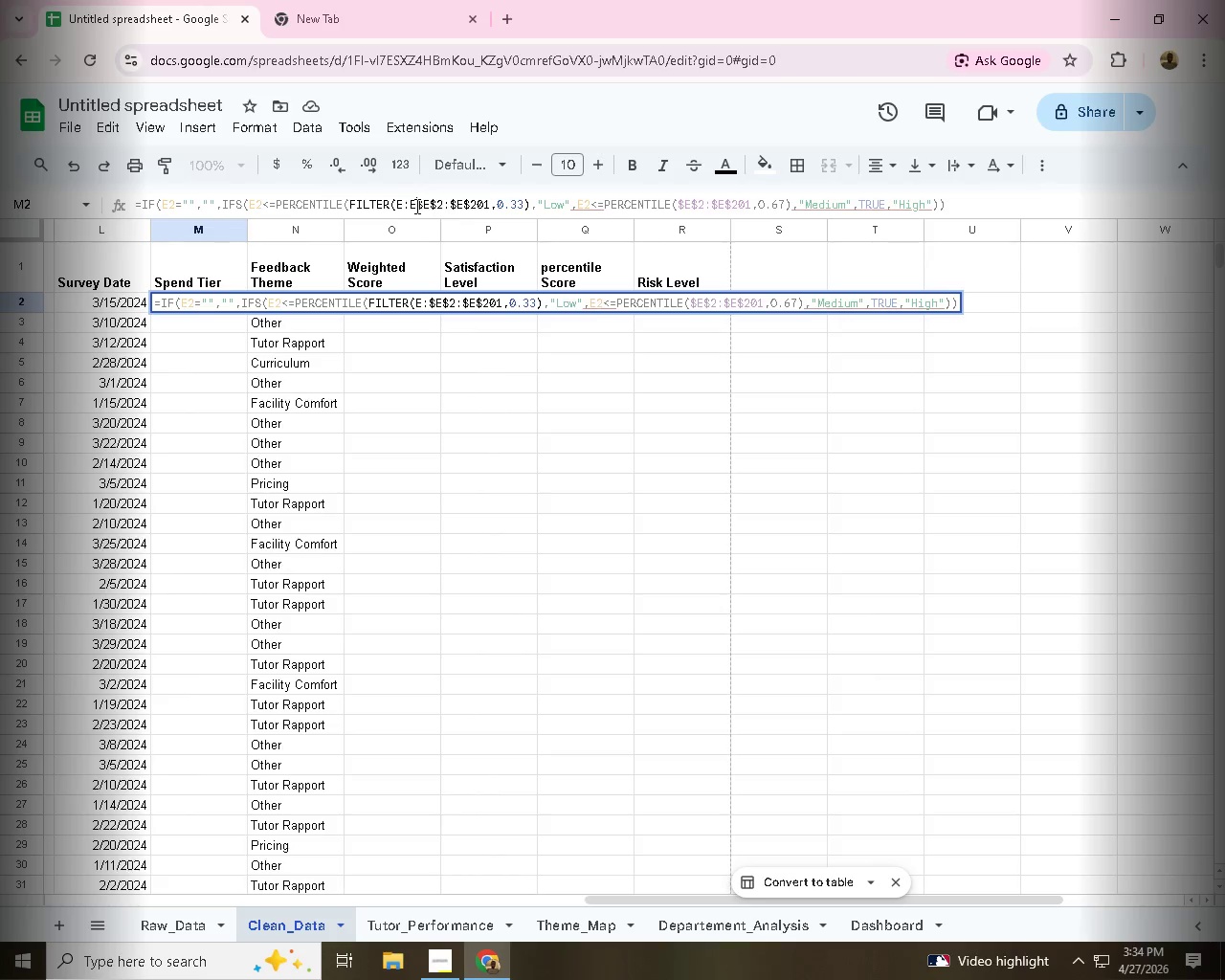 
key(E)
 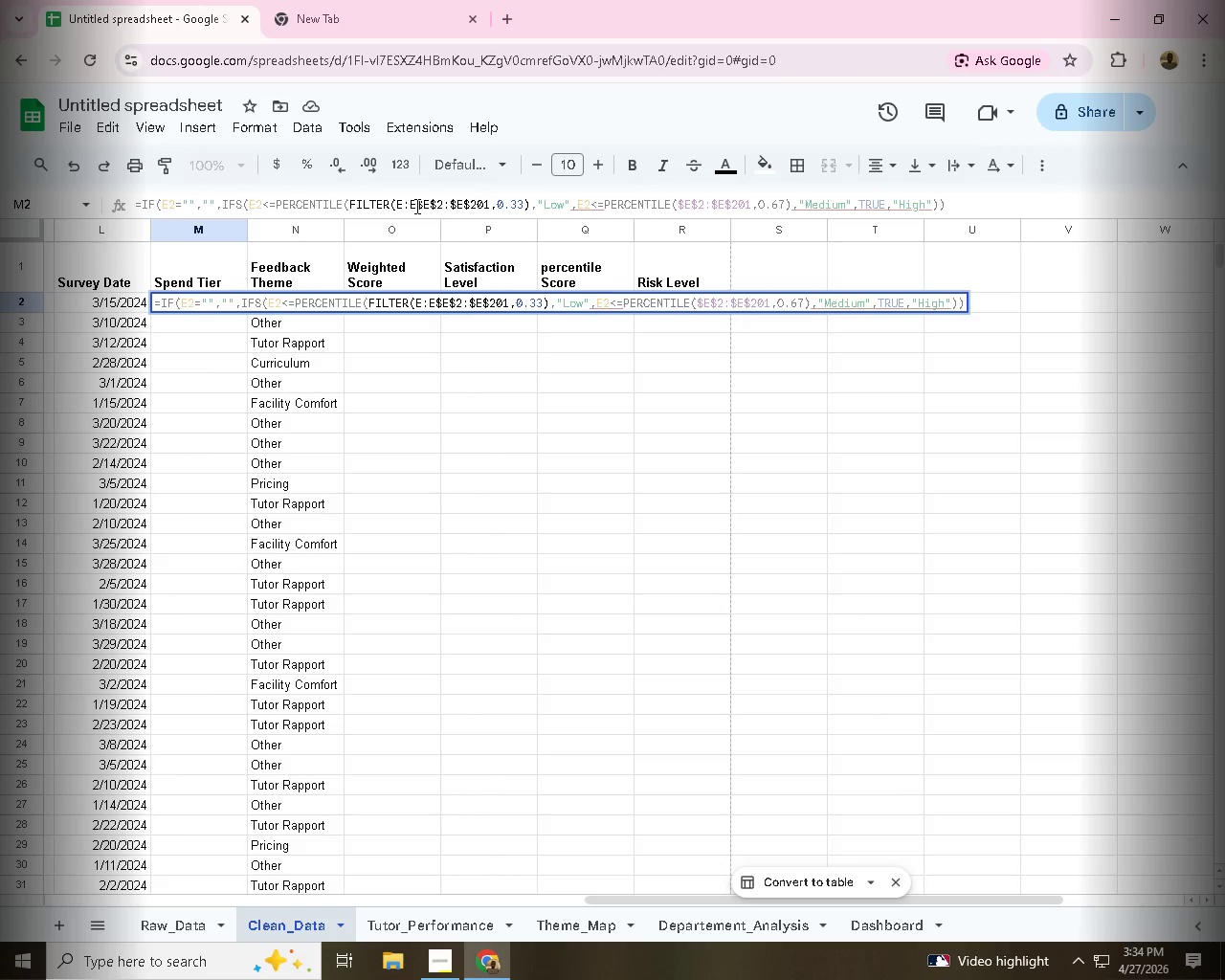 
key(Comma)
 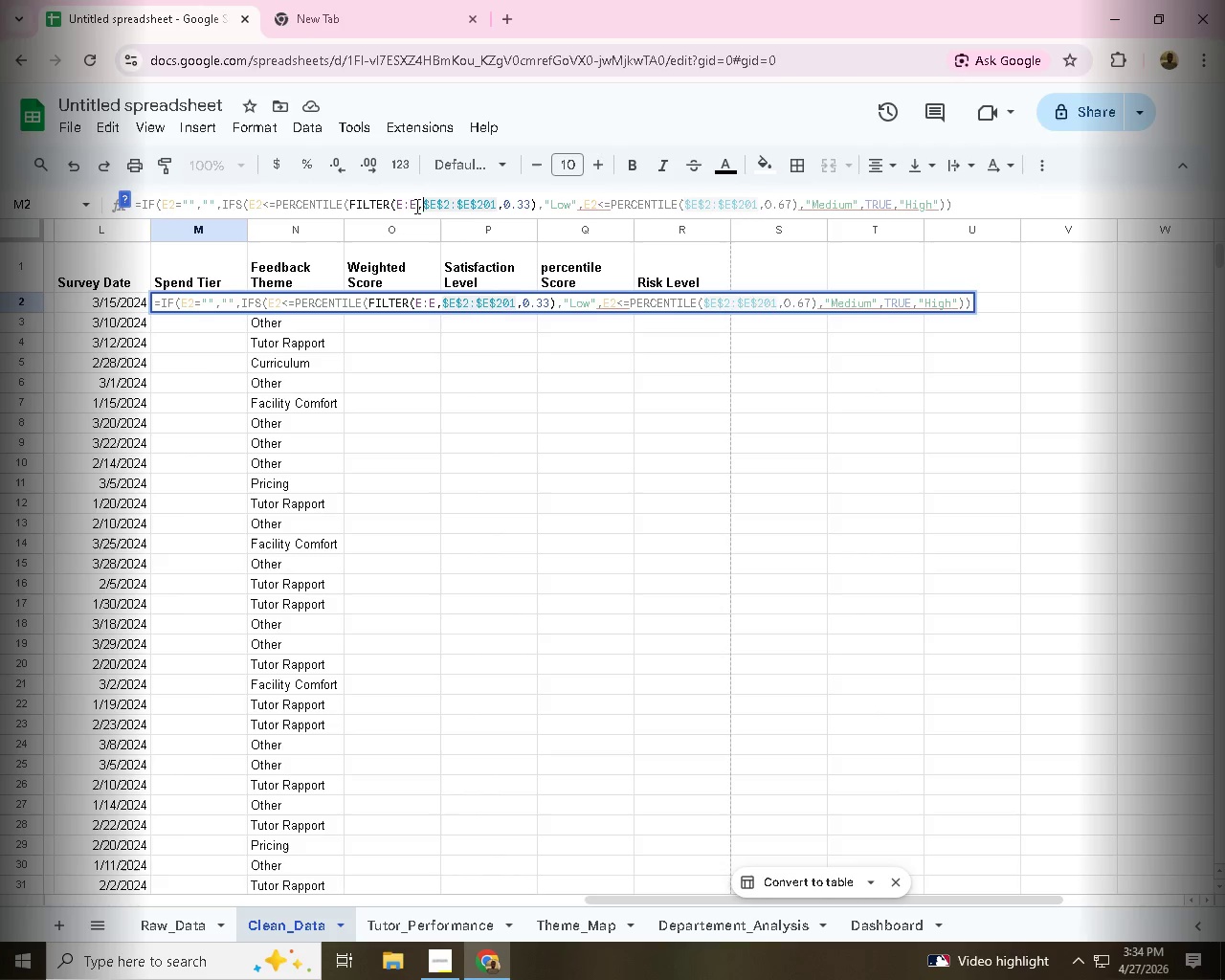 
type(IS )
 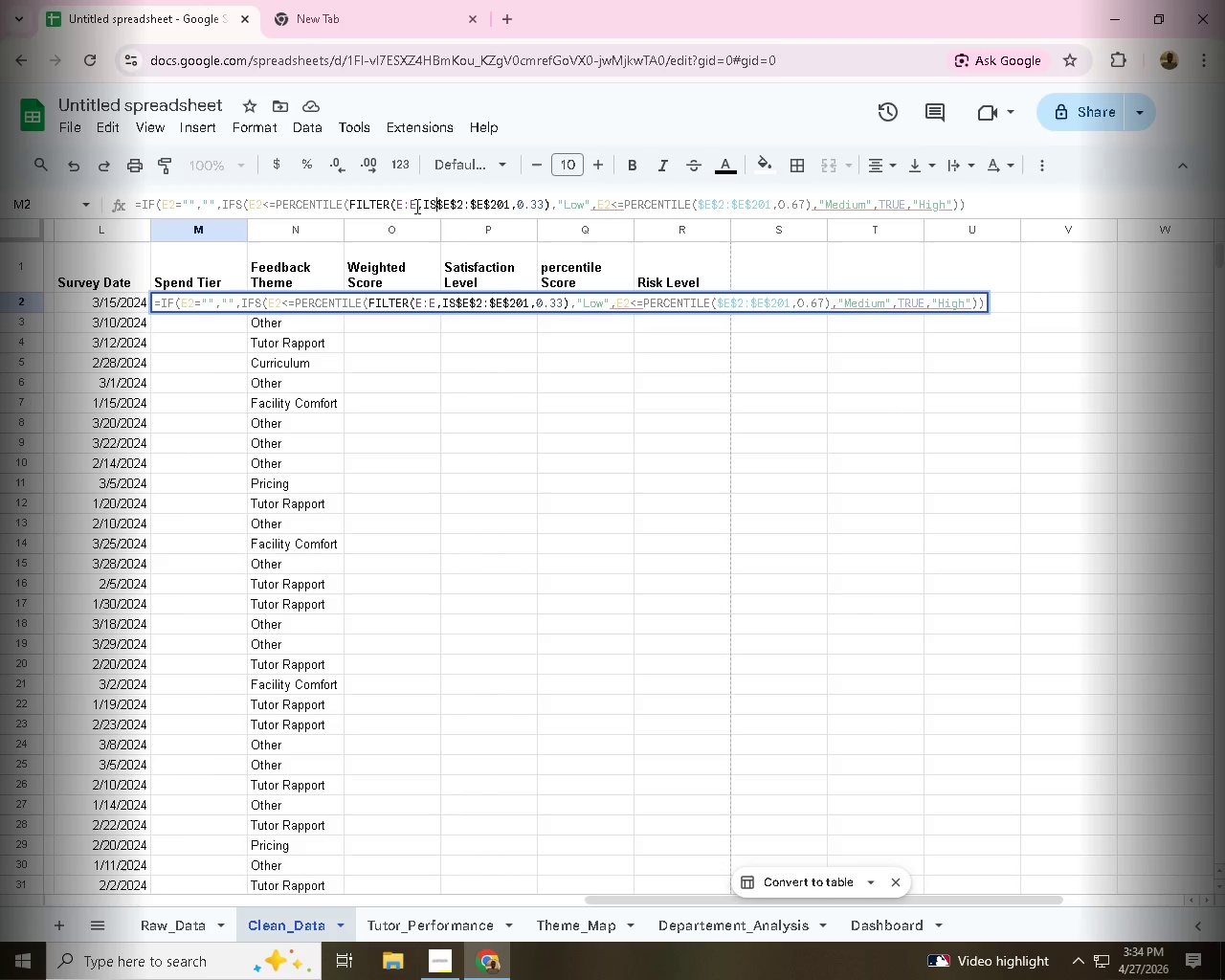 
key(ArrowLeft)
 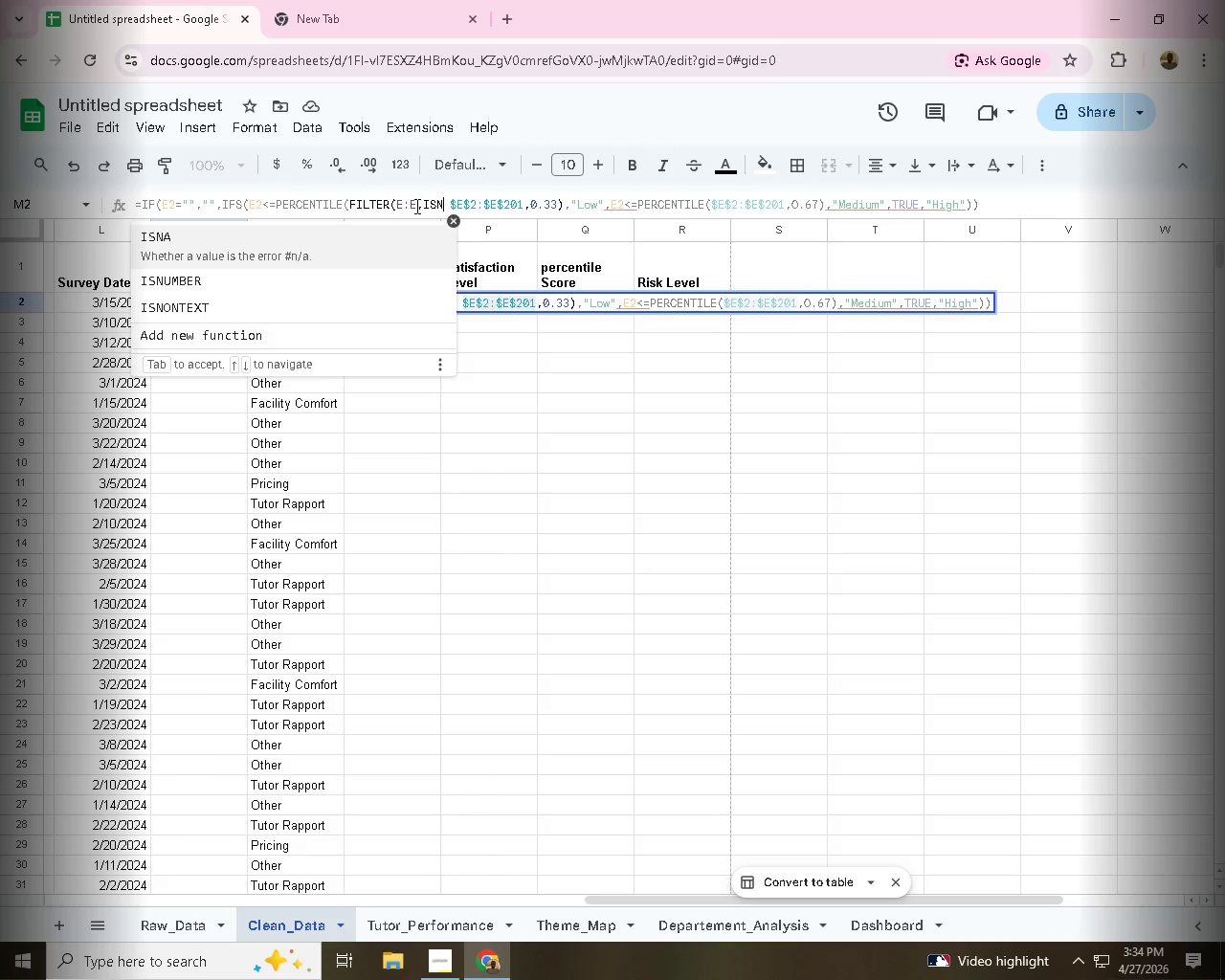 
key(N)
 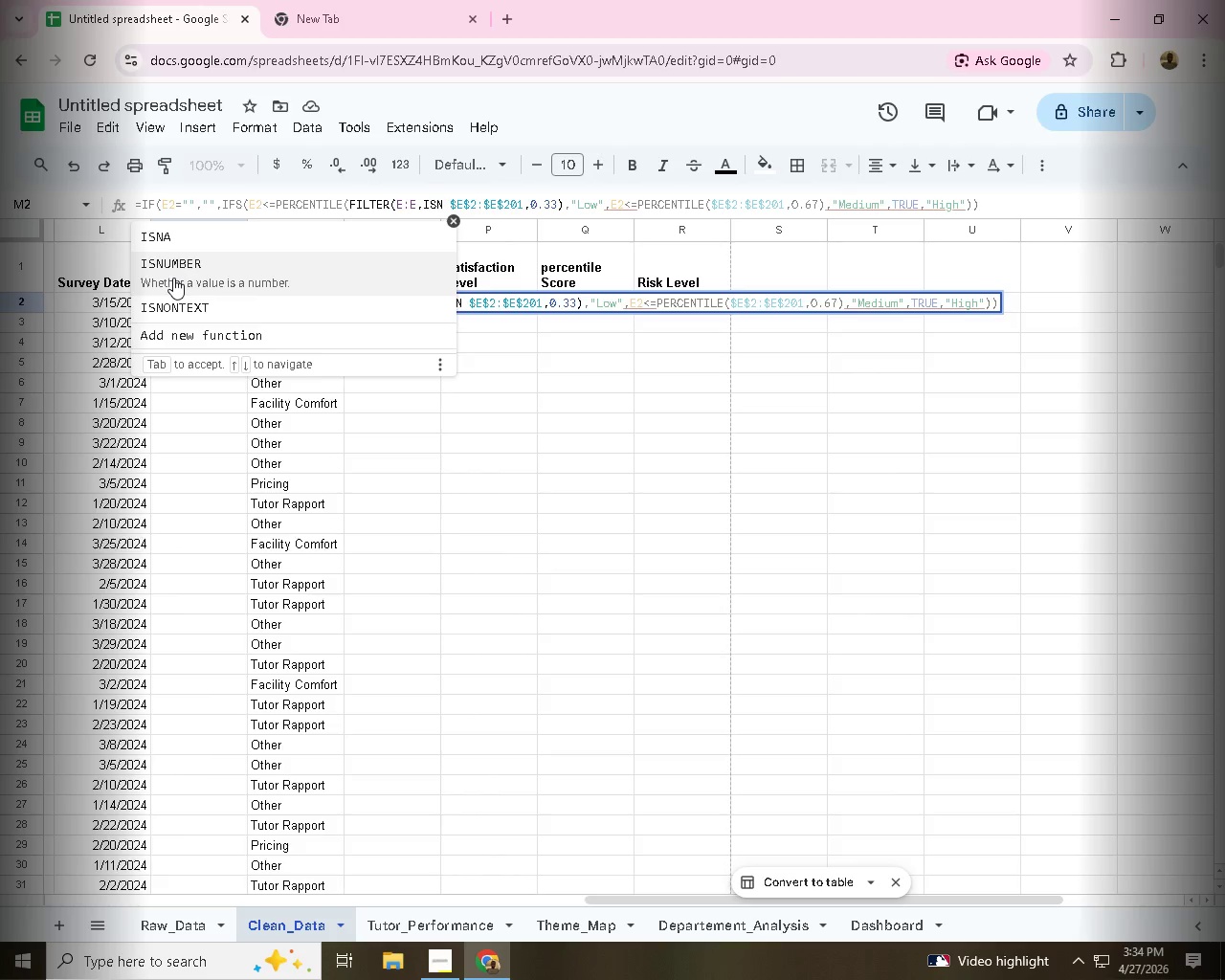 
left_click([179, 267])
 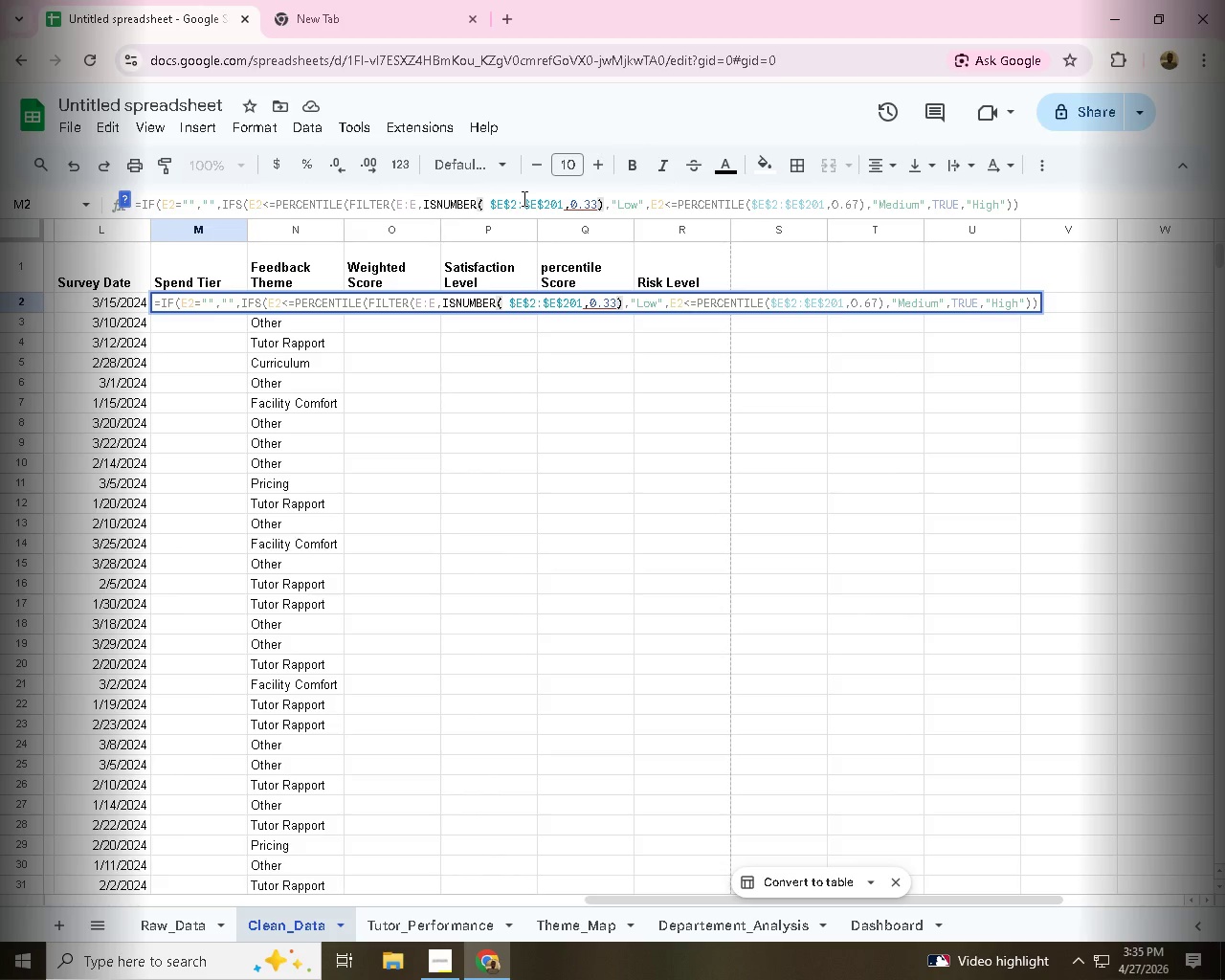 
wait(5.47)
 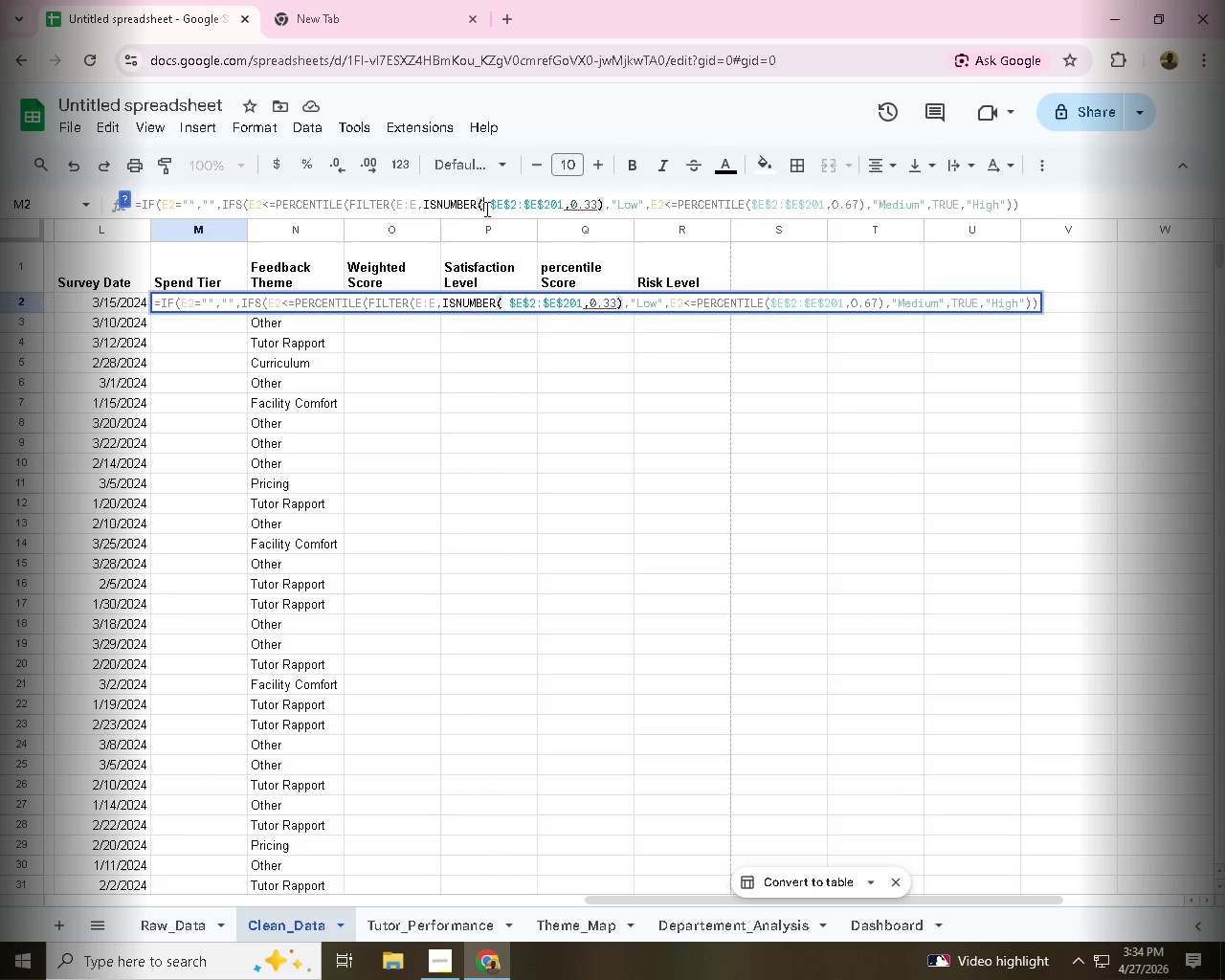 
key(E)
 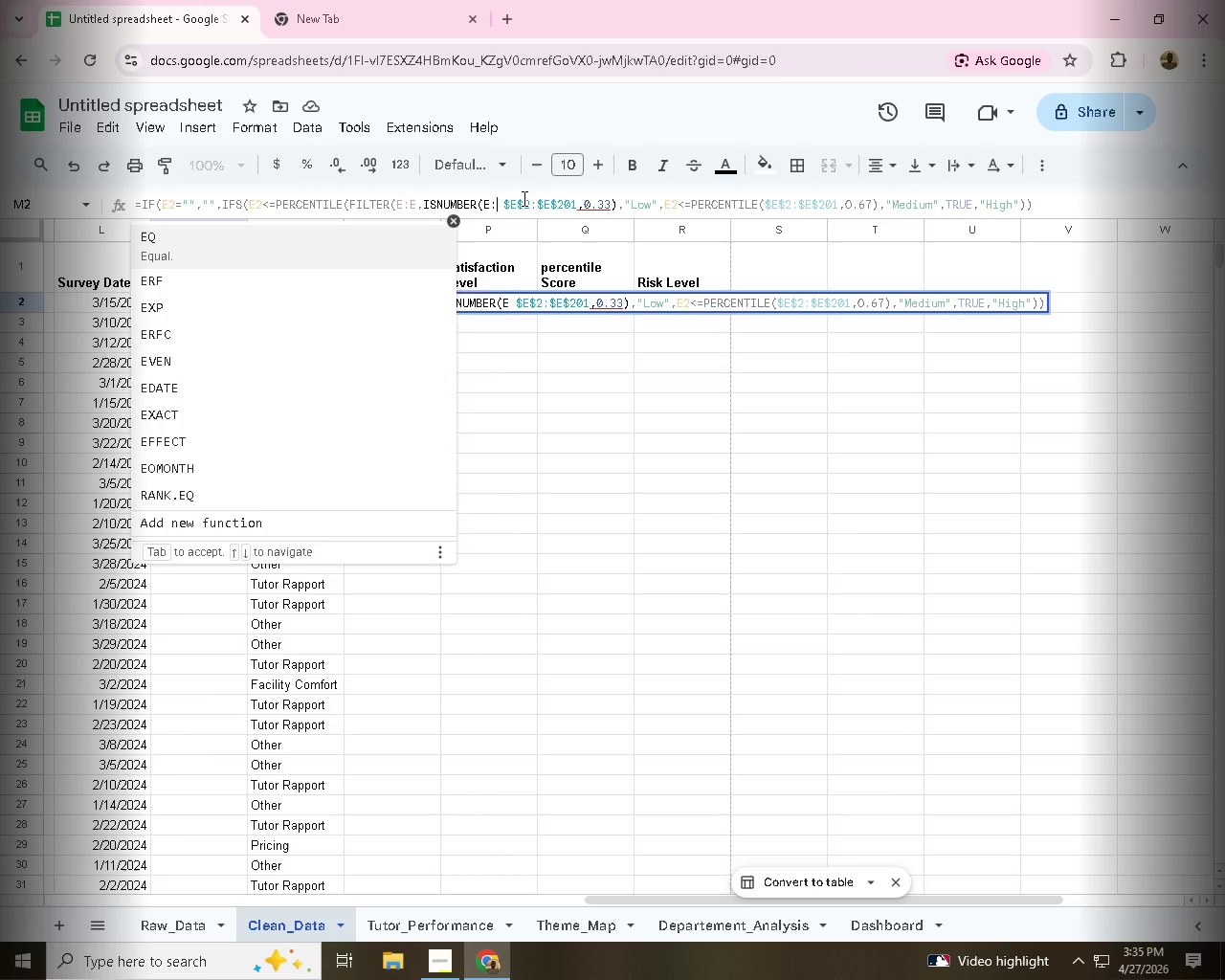 
key(Shift+ShiftRight)
 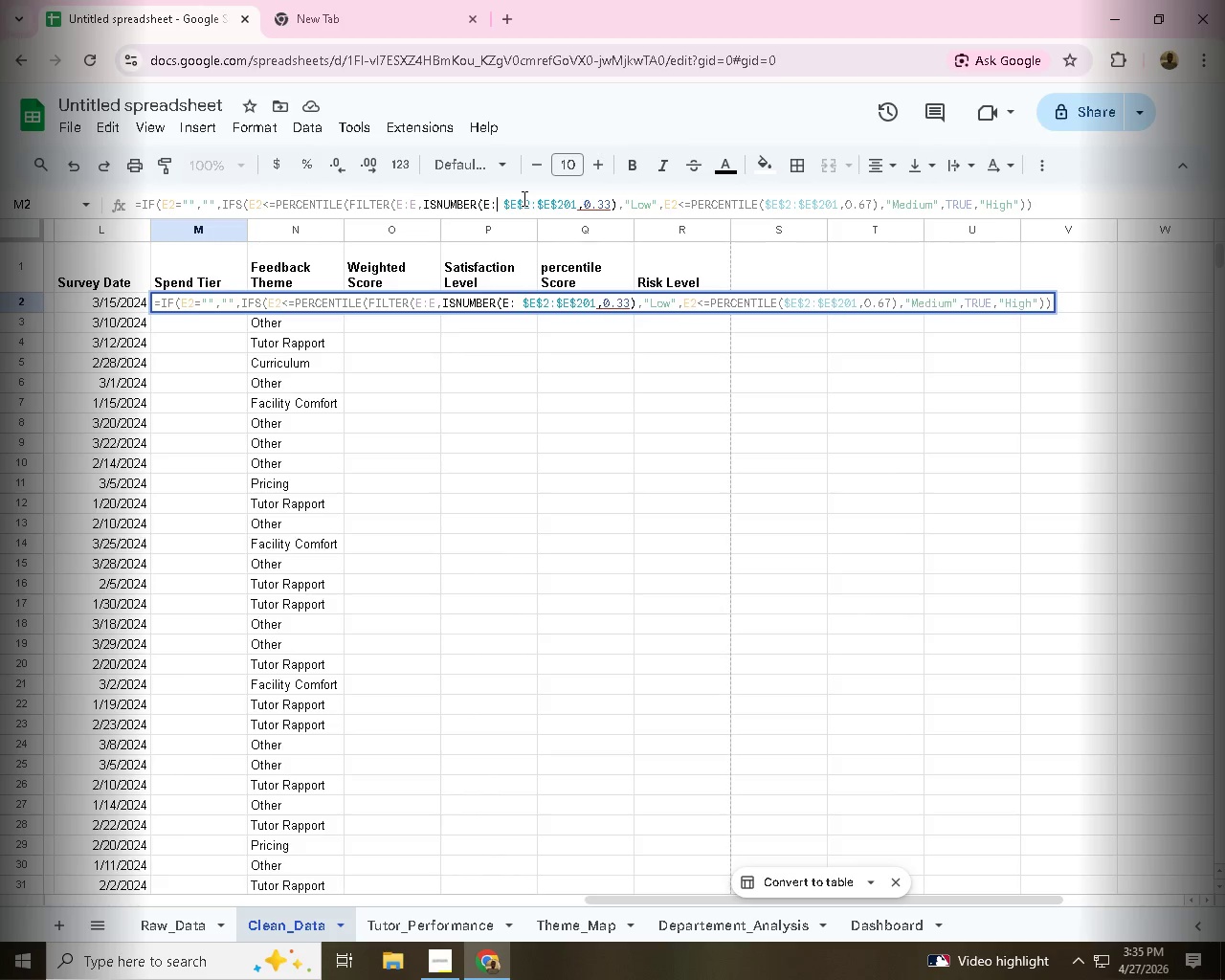 
key(Shift+Semicolon)
 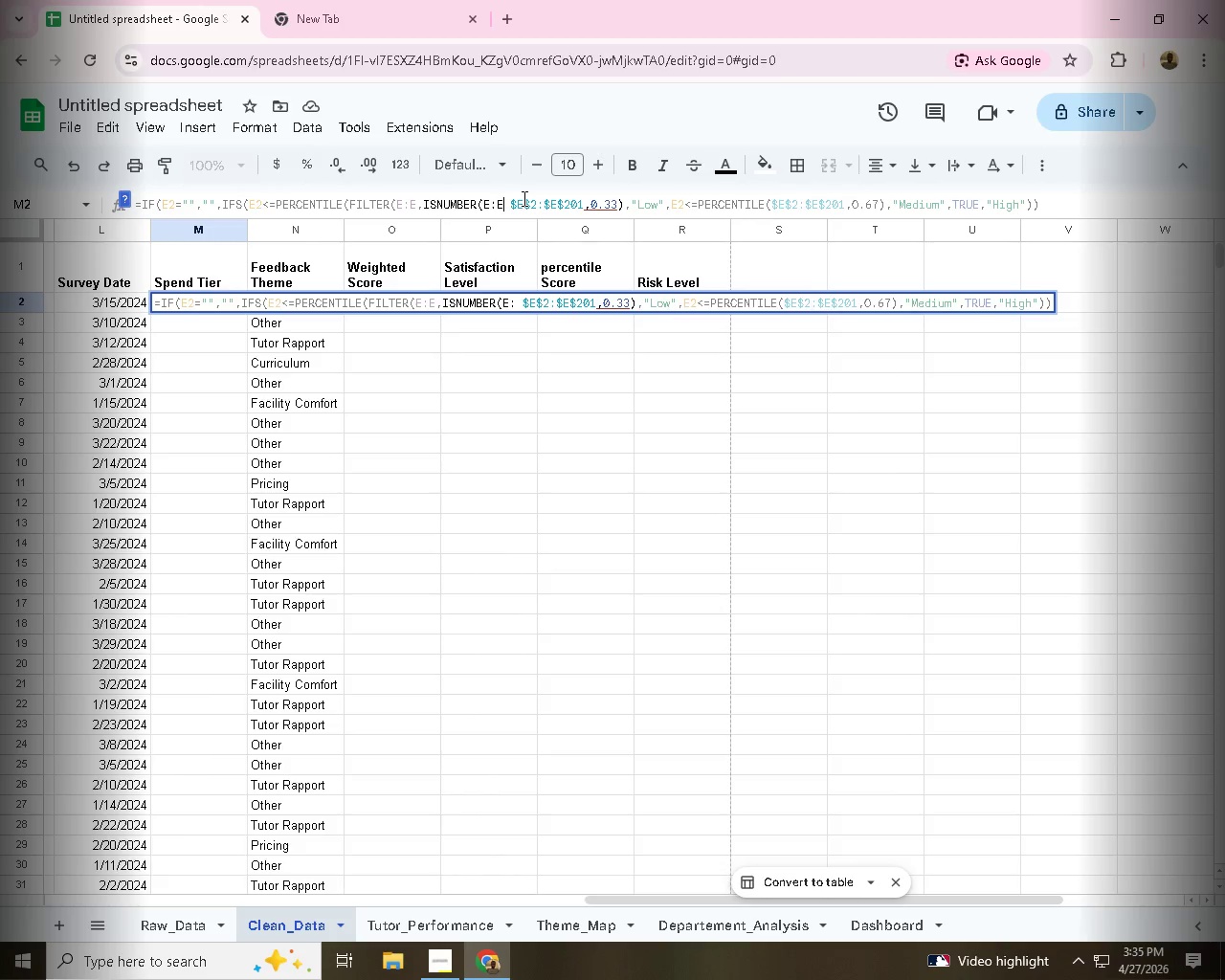 
key(E)
 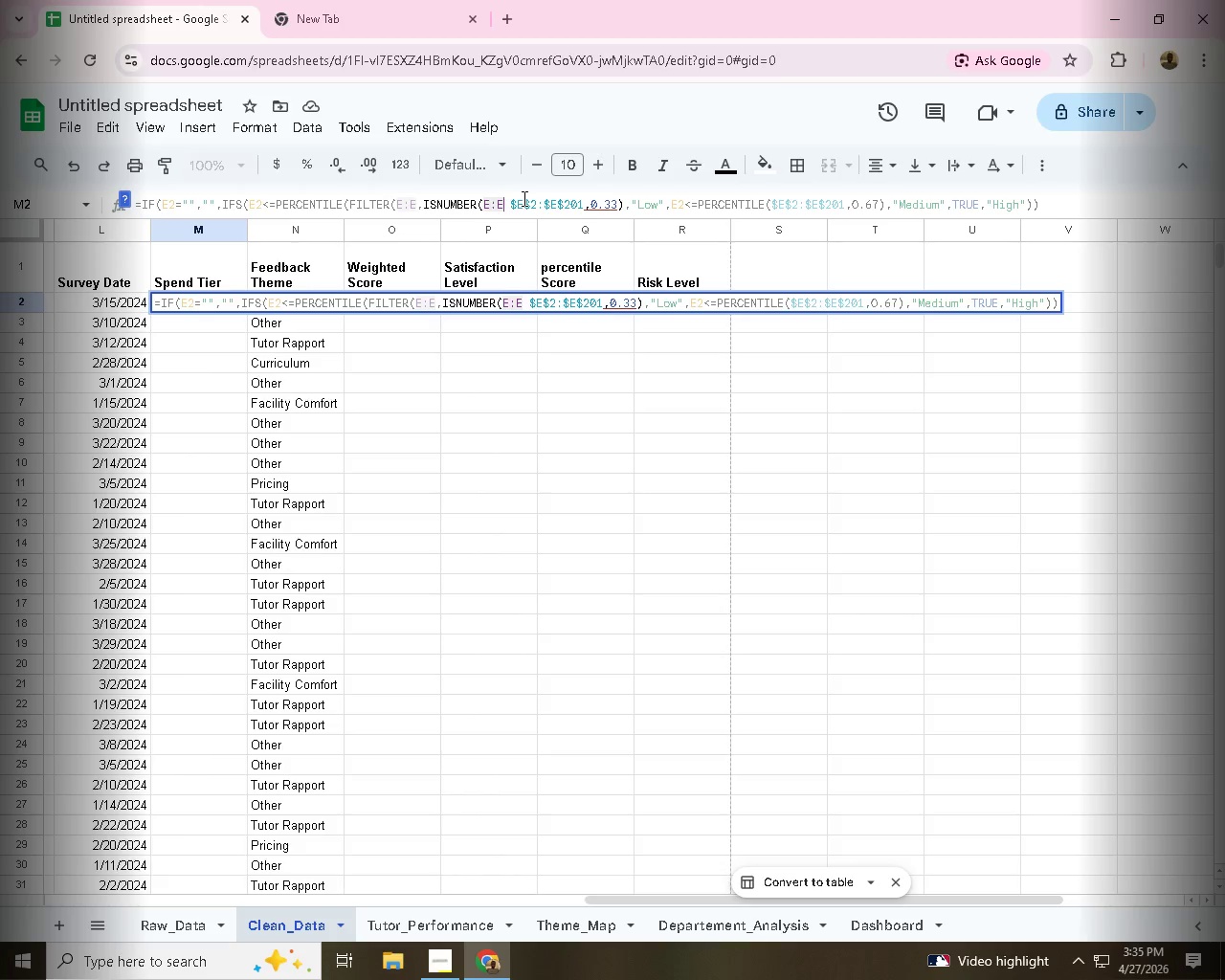 
wait(11.19)
 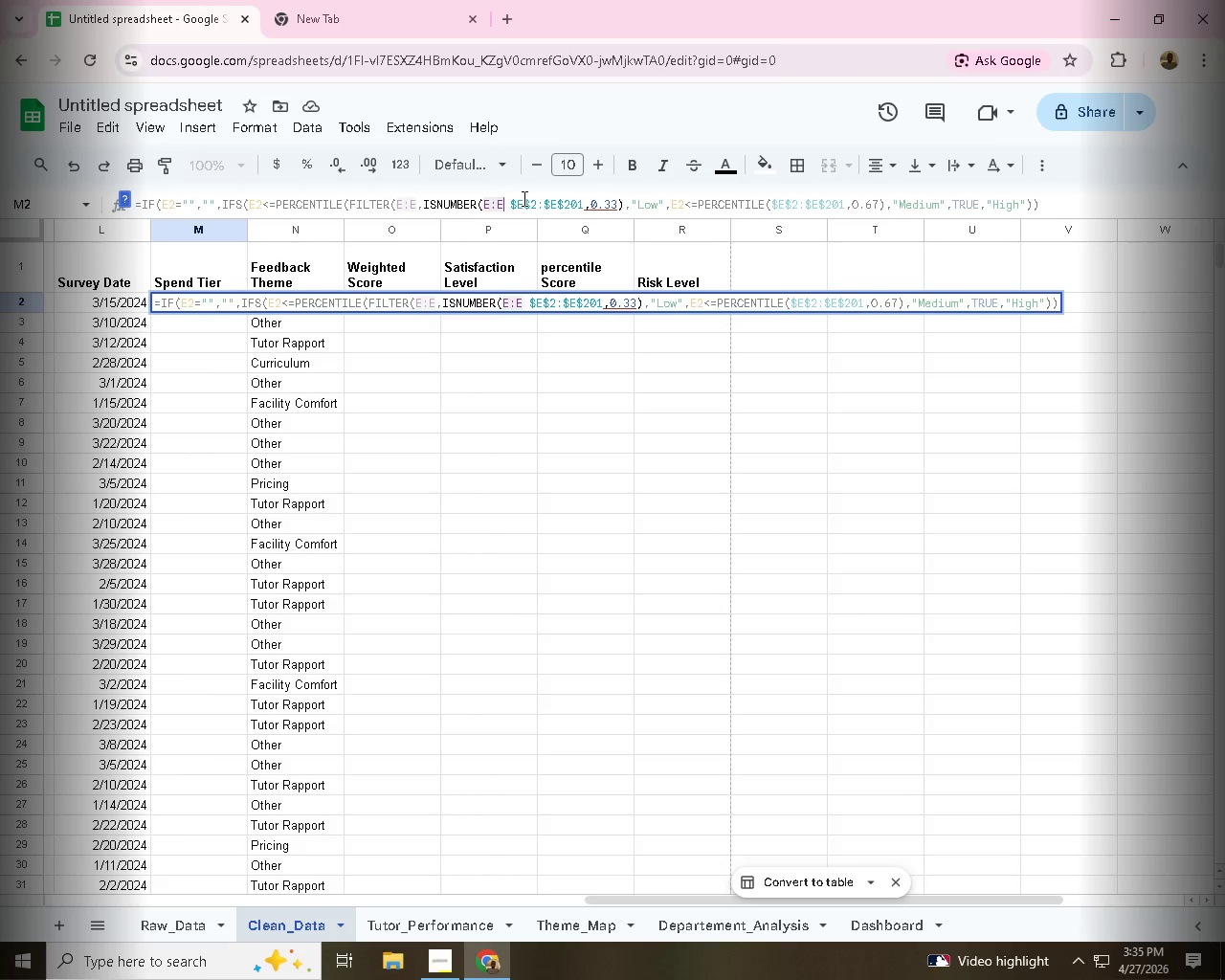 
left_click_drag(start_coordinate=[587, 203], to_coordinate=[513, 204])
 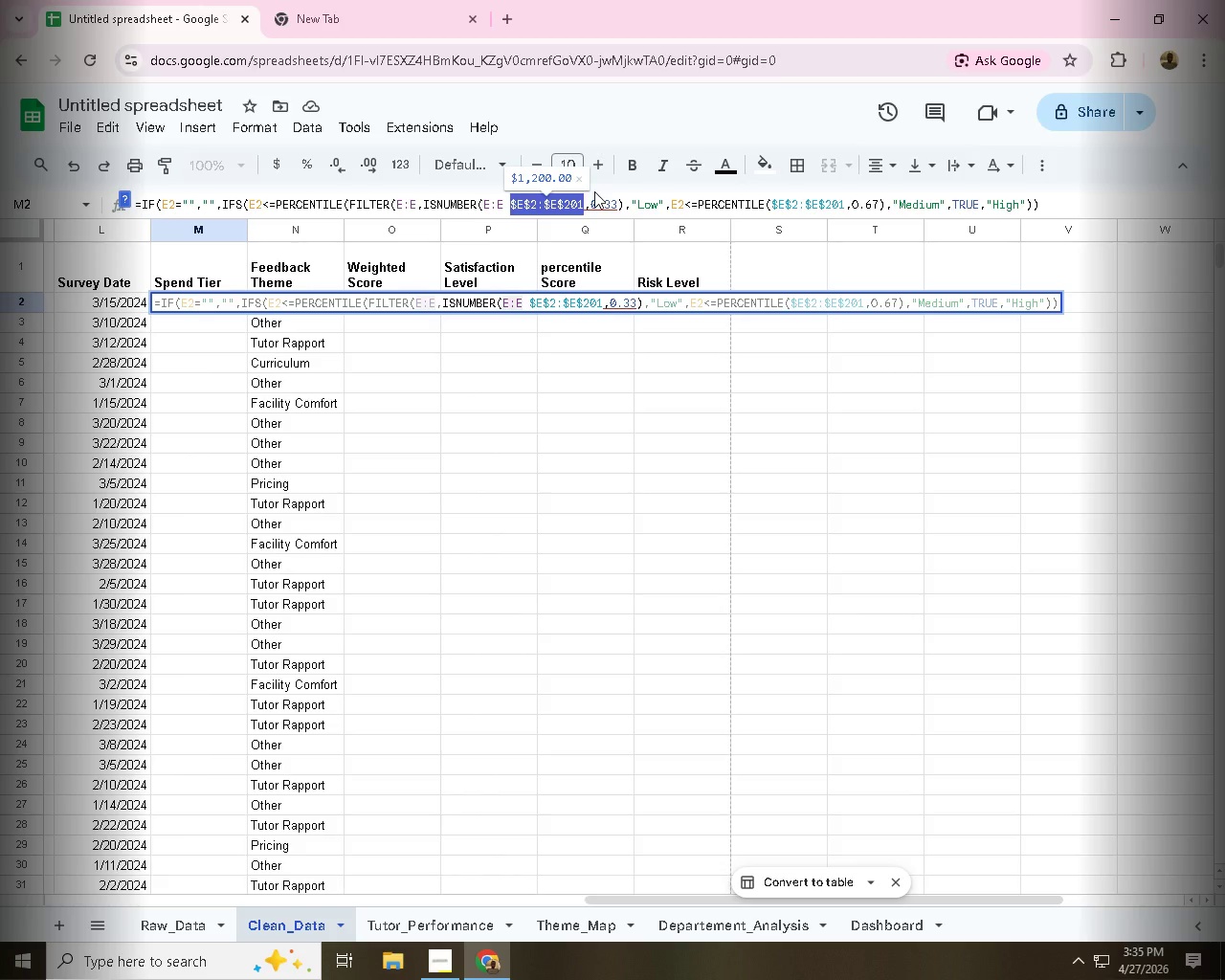 
key(Backspace)
 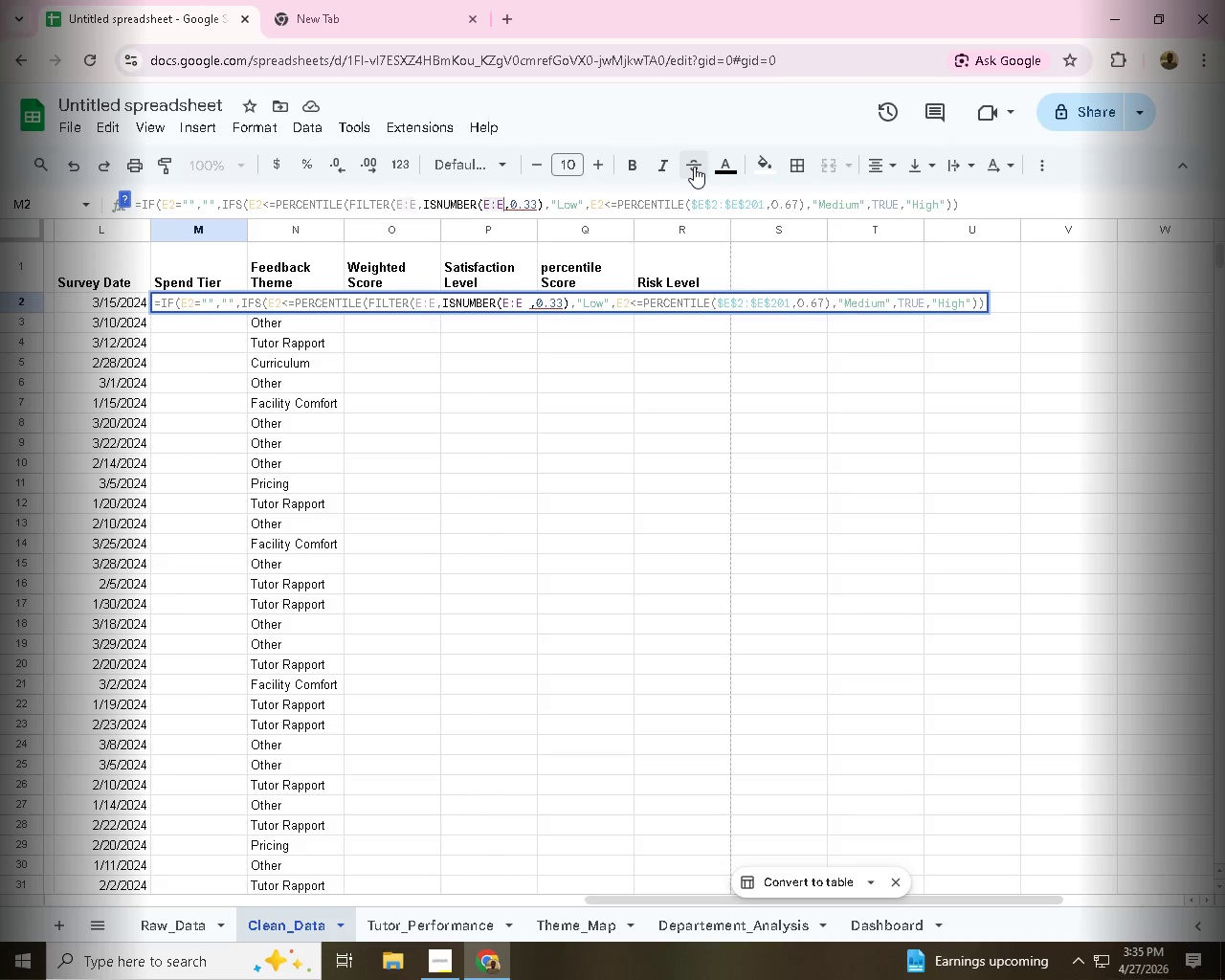 
key(Unknown)
 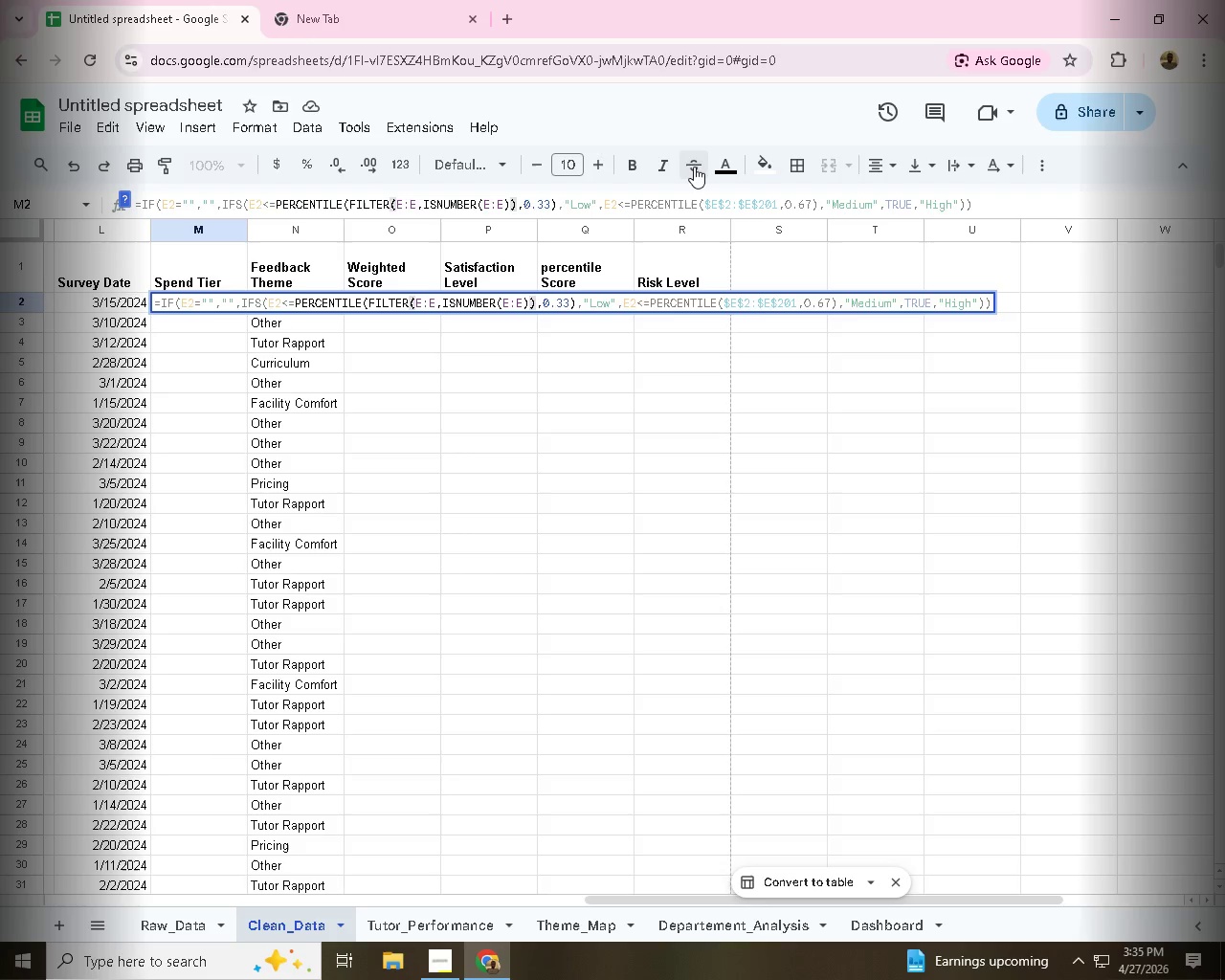 
key(Backspace)
type()))
 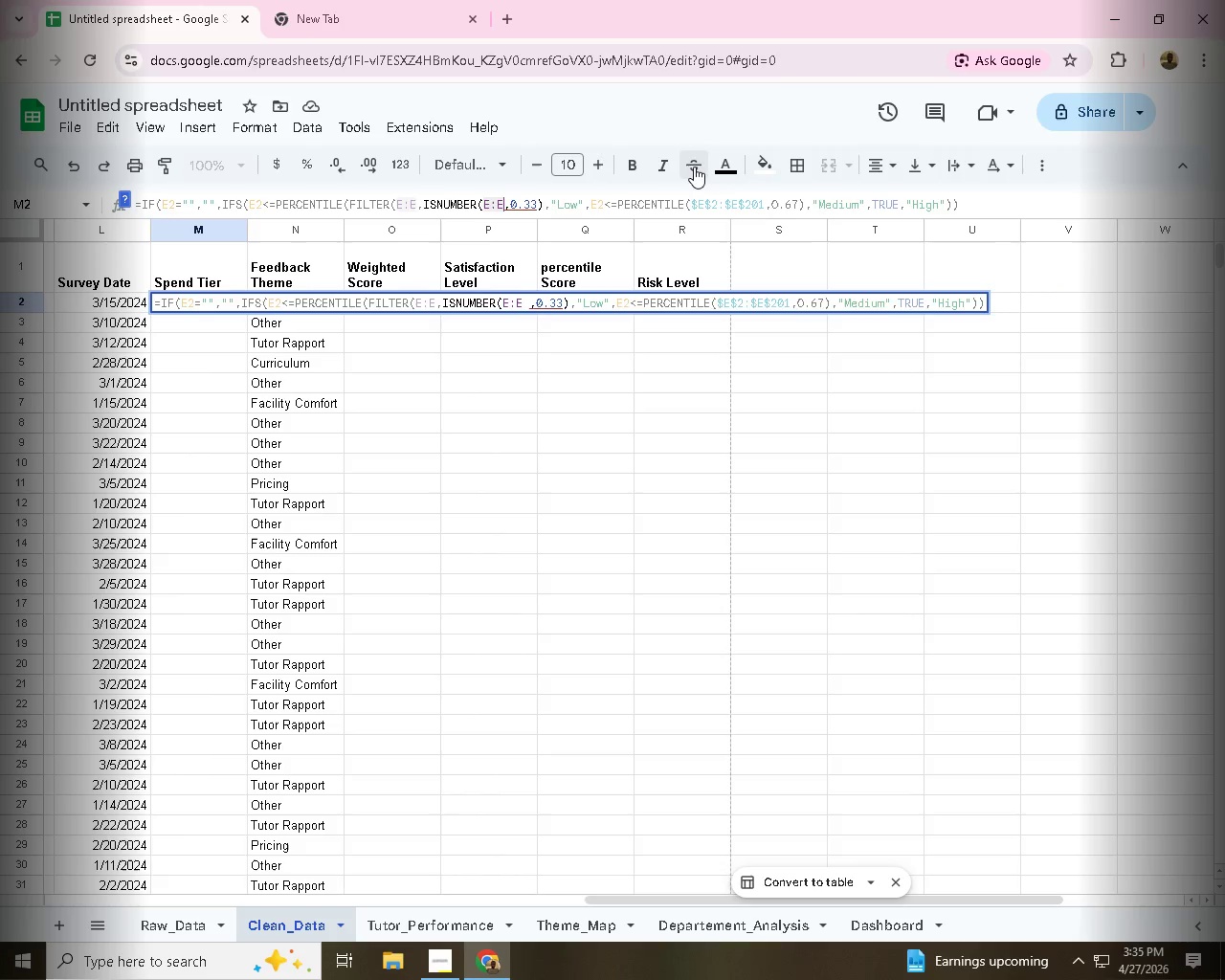 
wait(10.55)
 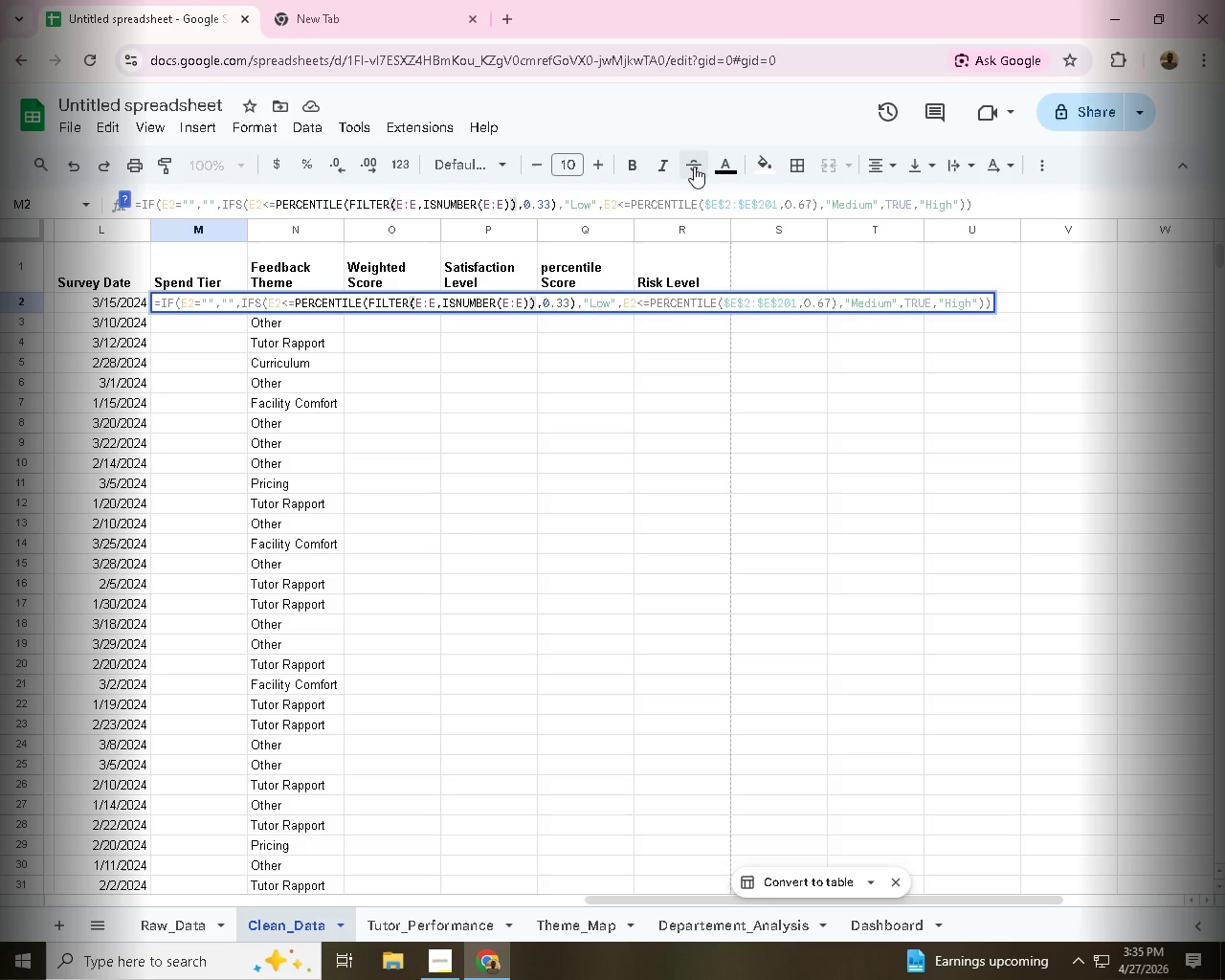 
left_click_drag(start_coordinate=[516, 203], to_coordinate=[349, 198])
 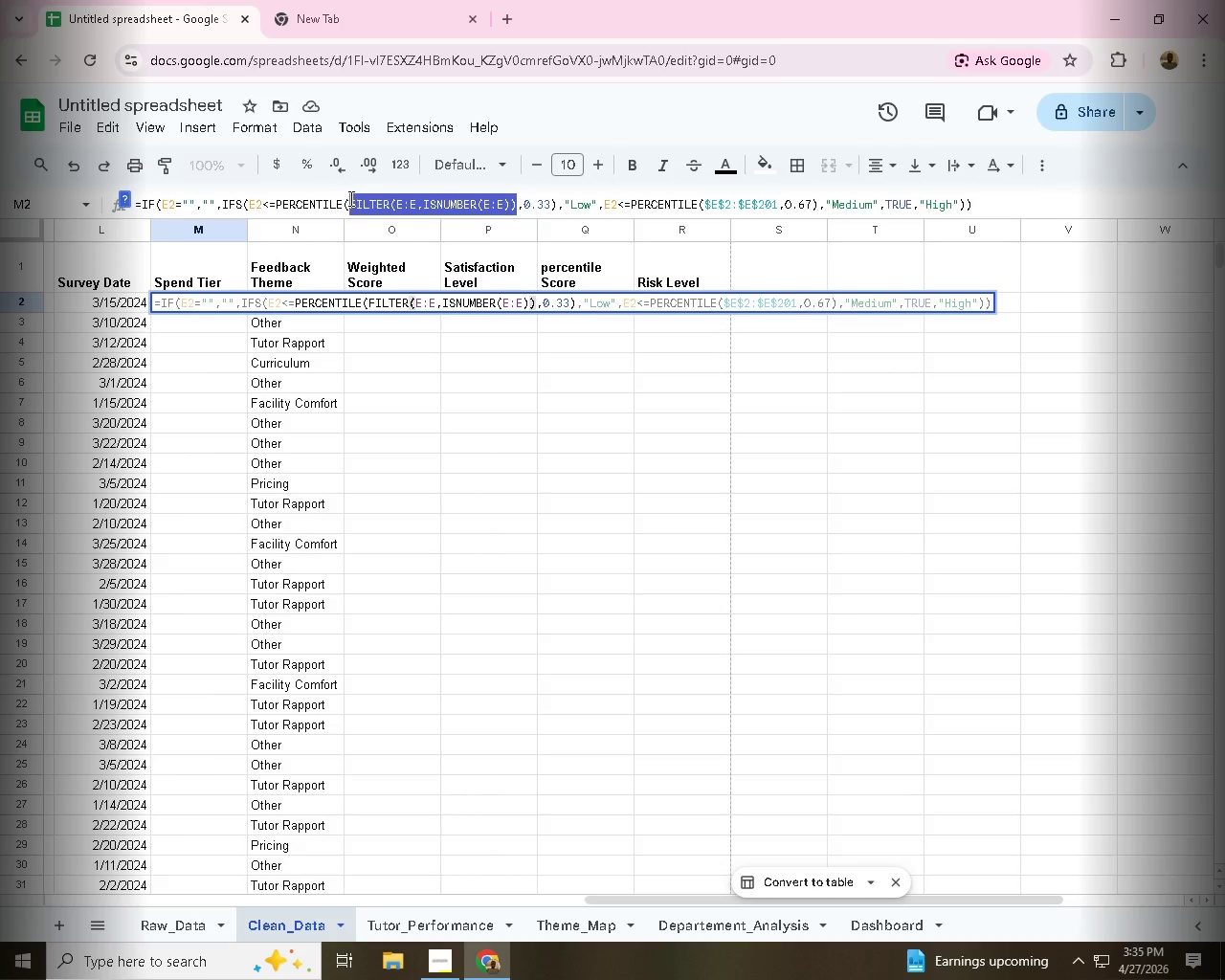 
right_click([388, 205])
 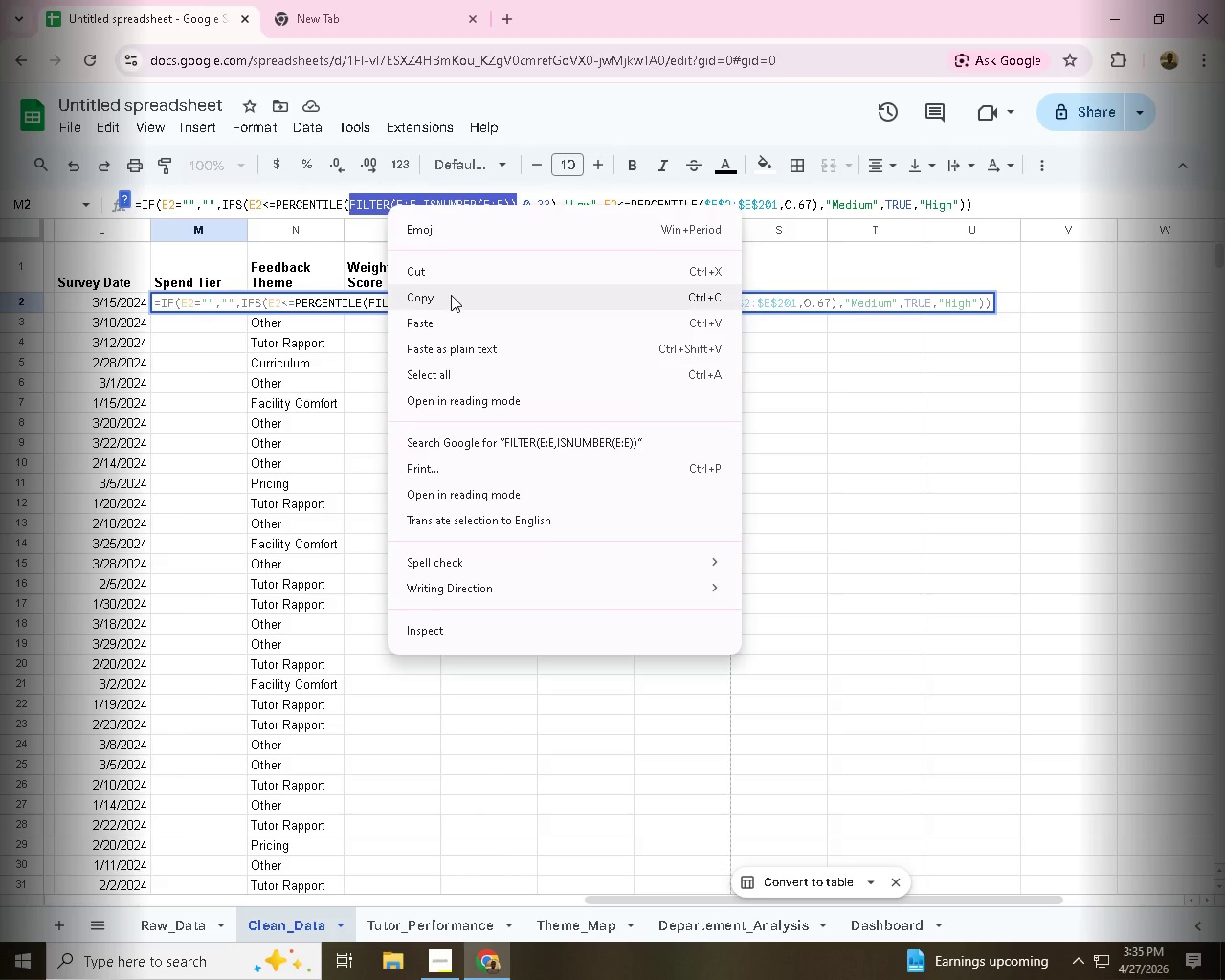 
left_click([451, 295])
 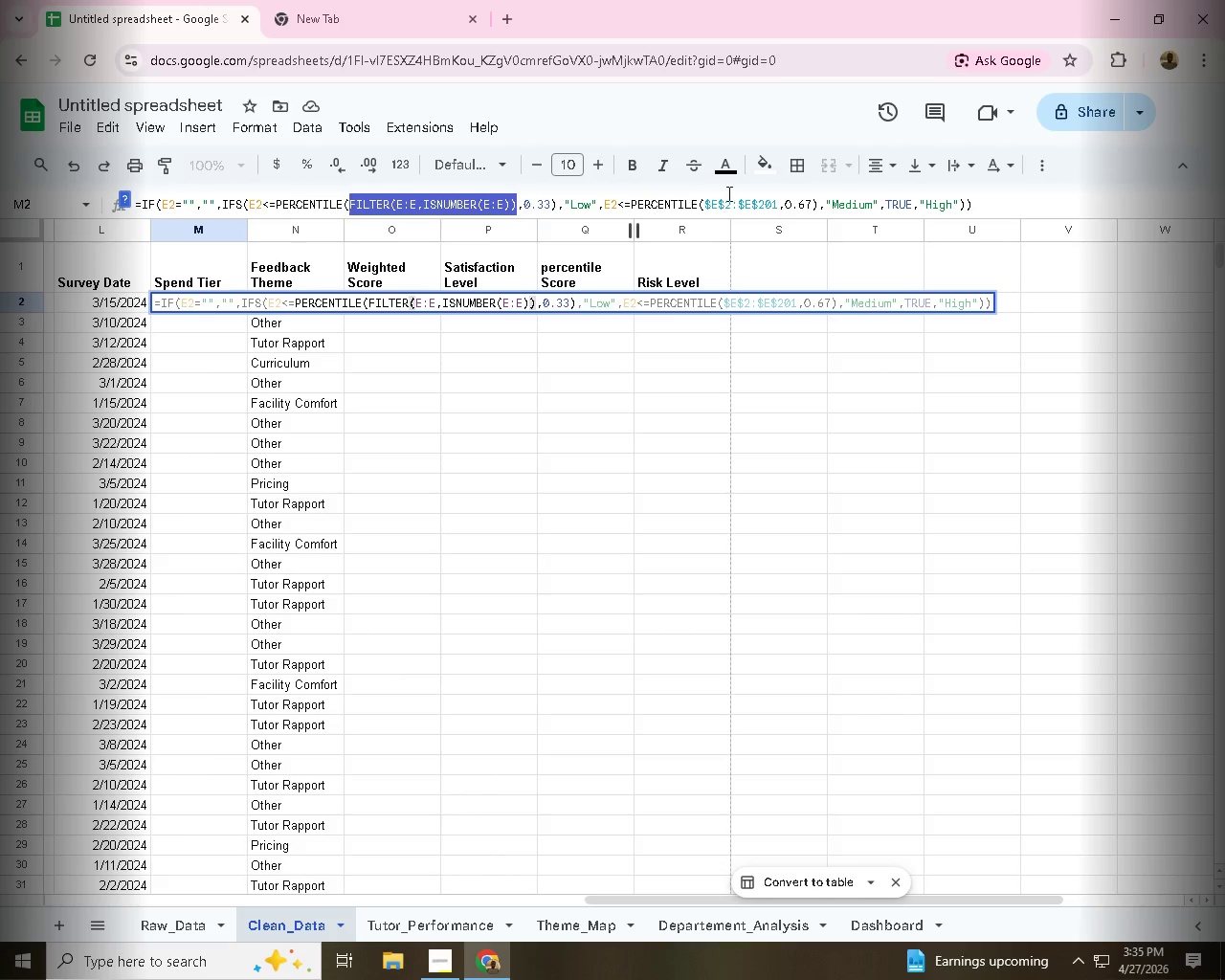 
left_click([683, 201])
 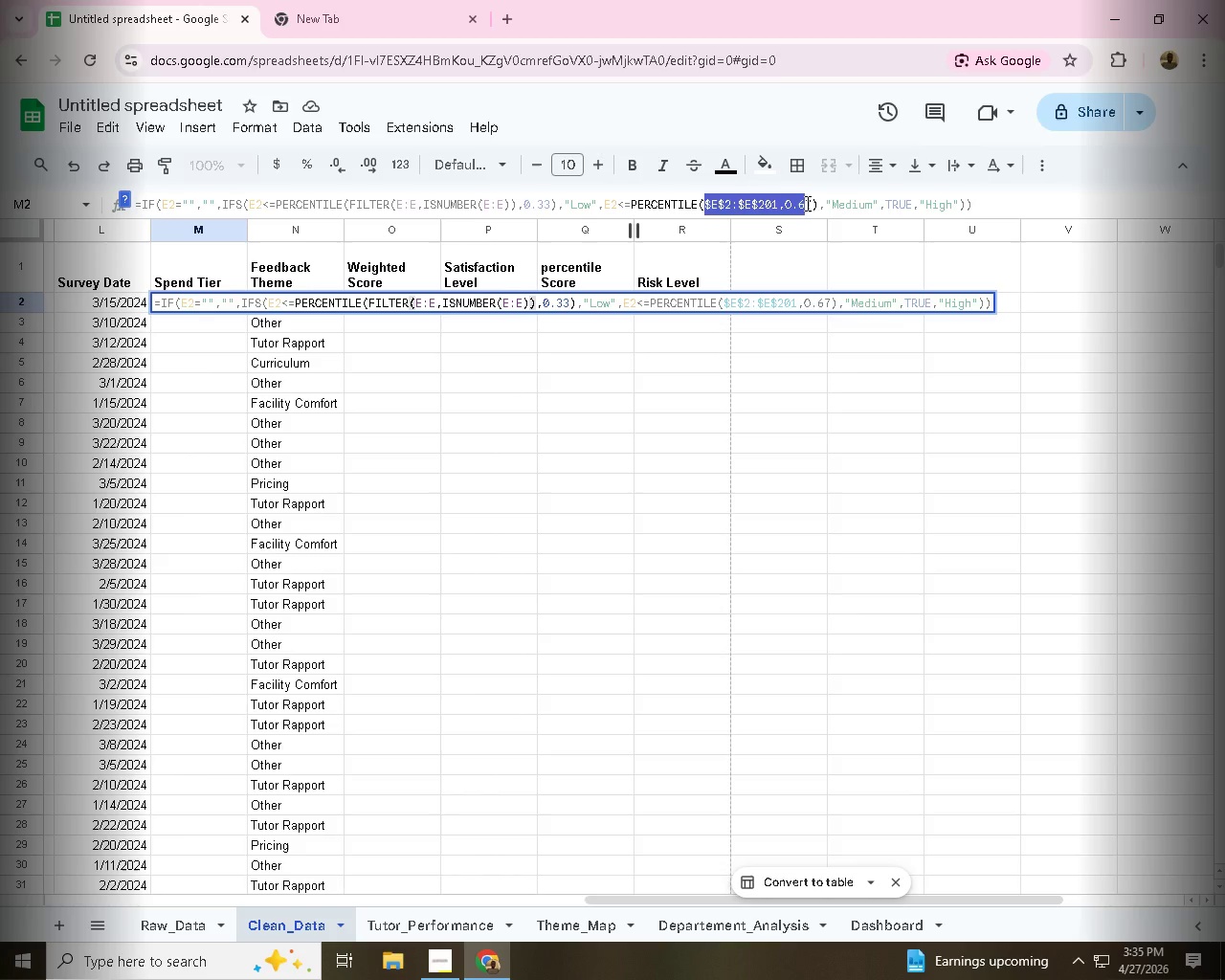 
left_click_drag(start_coordinate=[704, 205], to_coordinate=[810, 203])
 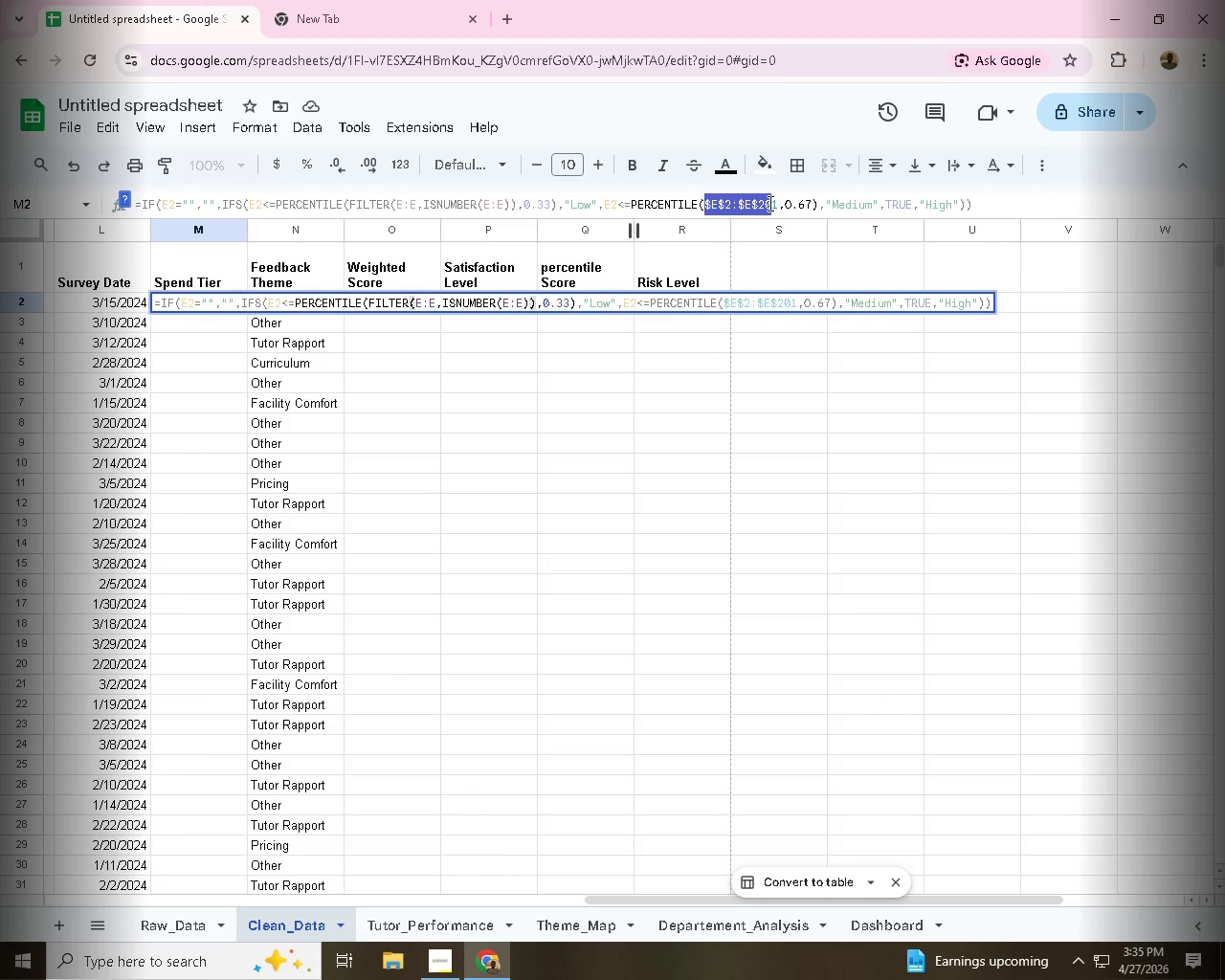 
left_click([752, 209])
 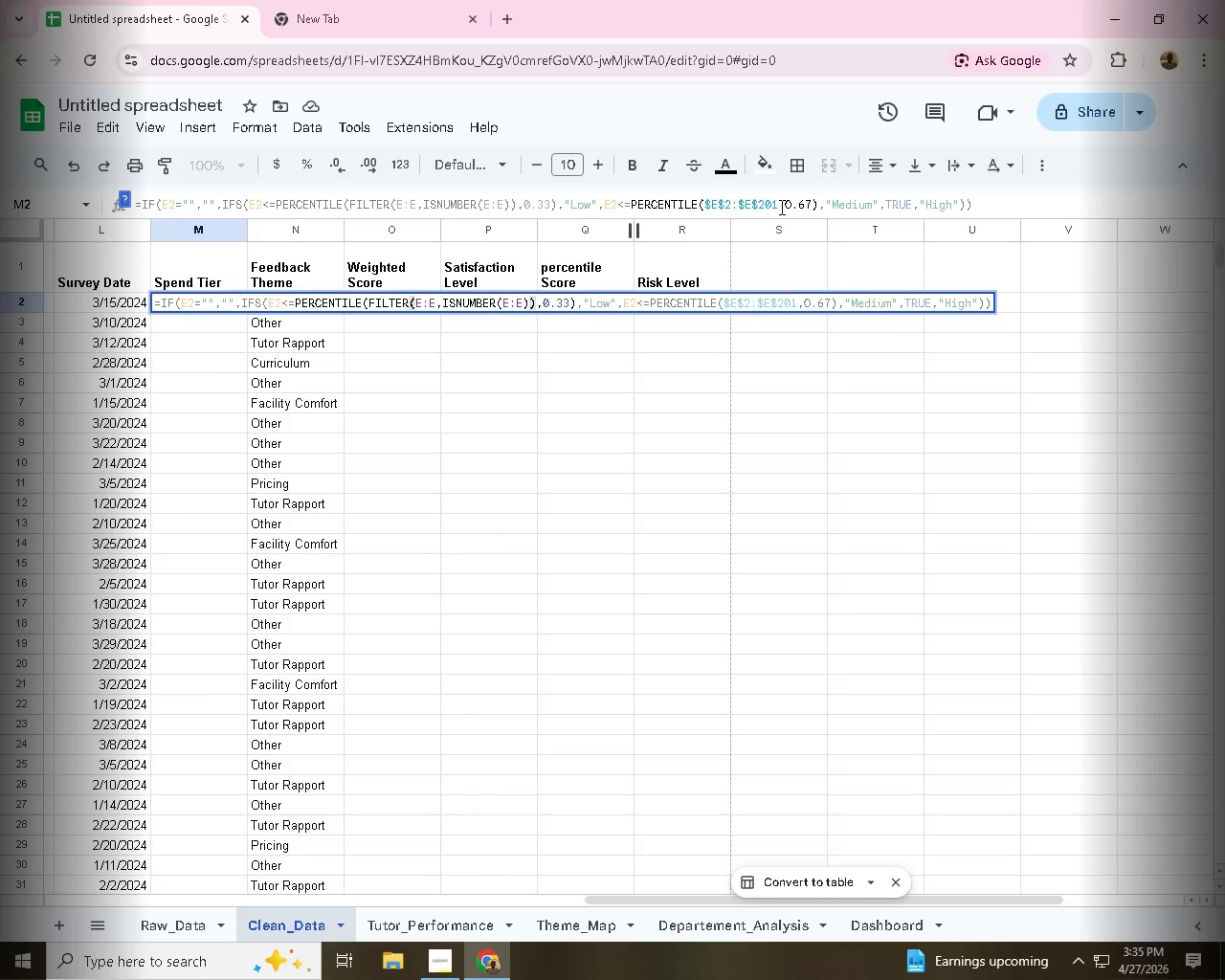 
left_click_drag(start_coordinate=[777, 202], to_coordinate=[702, 201])
 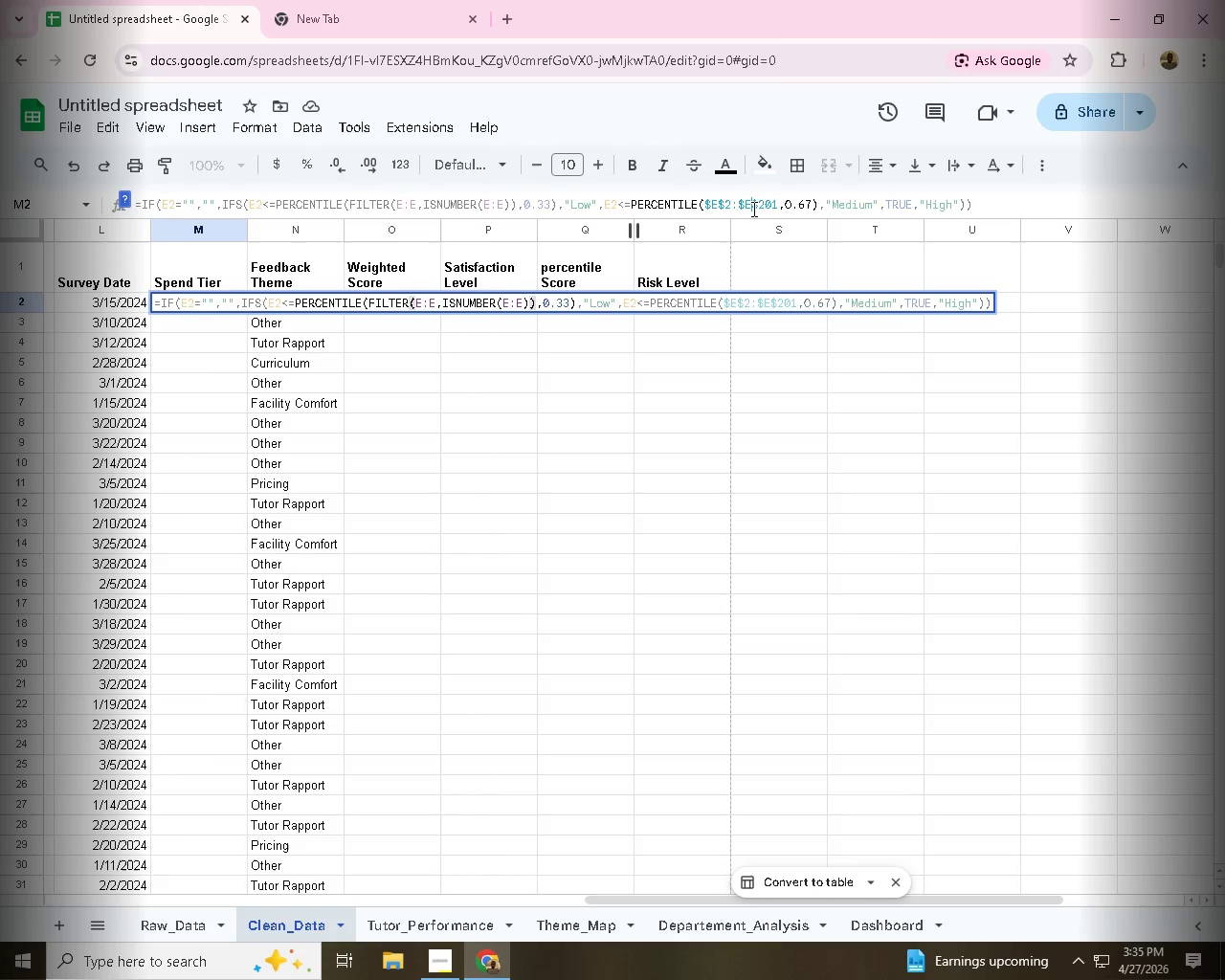 
key(Control+V)
 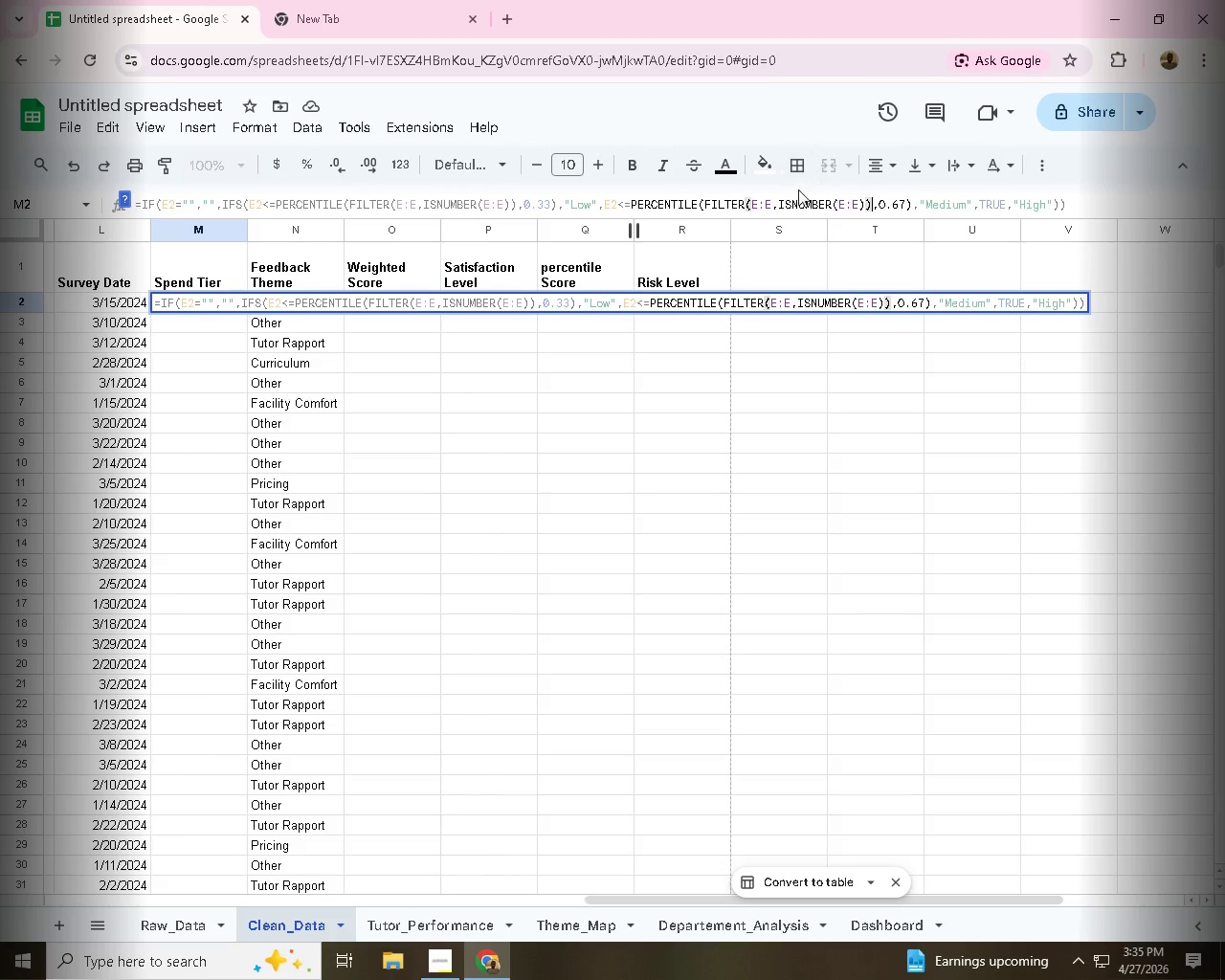 
left_click([671, 203])
 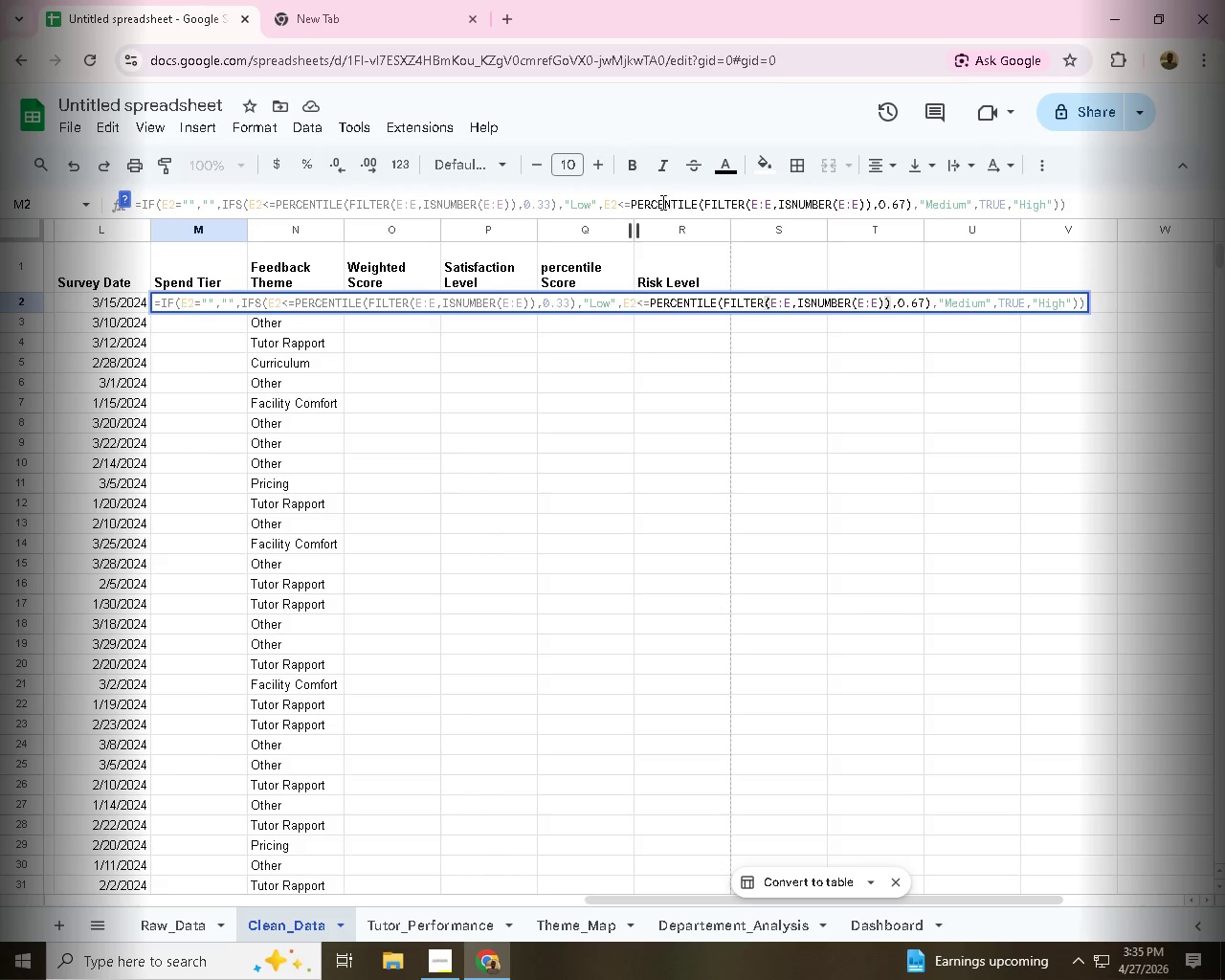 
left_click([661, 202])
 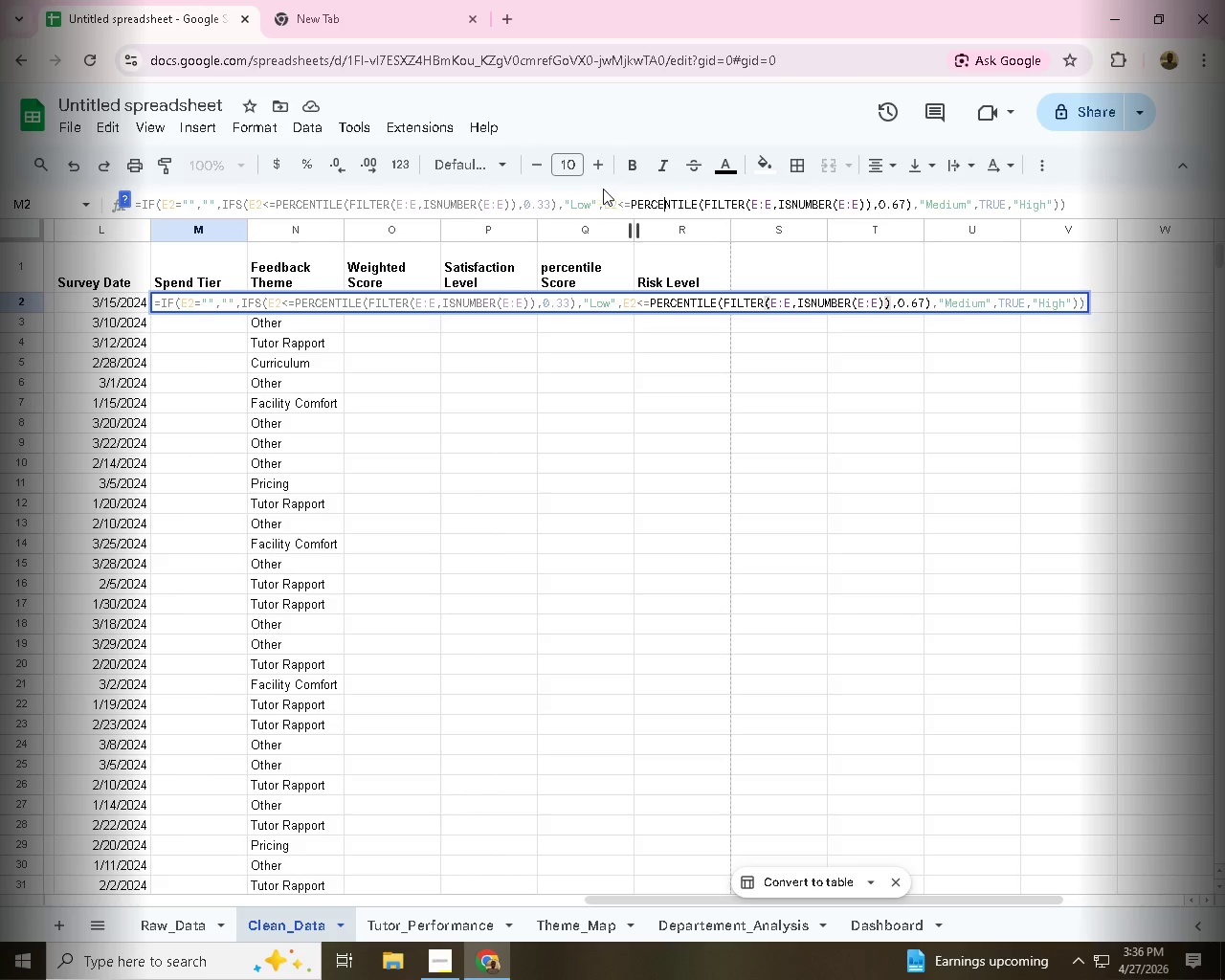 
wait(11.8)
 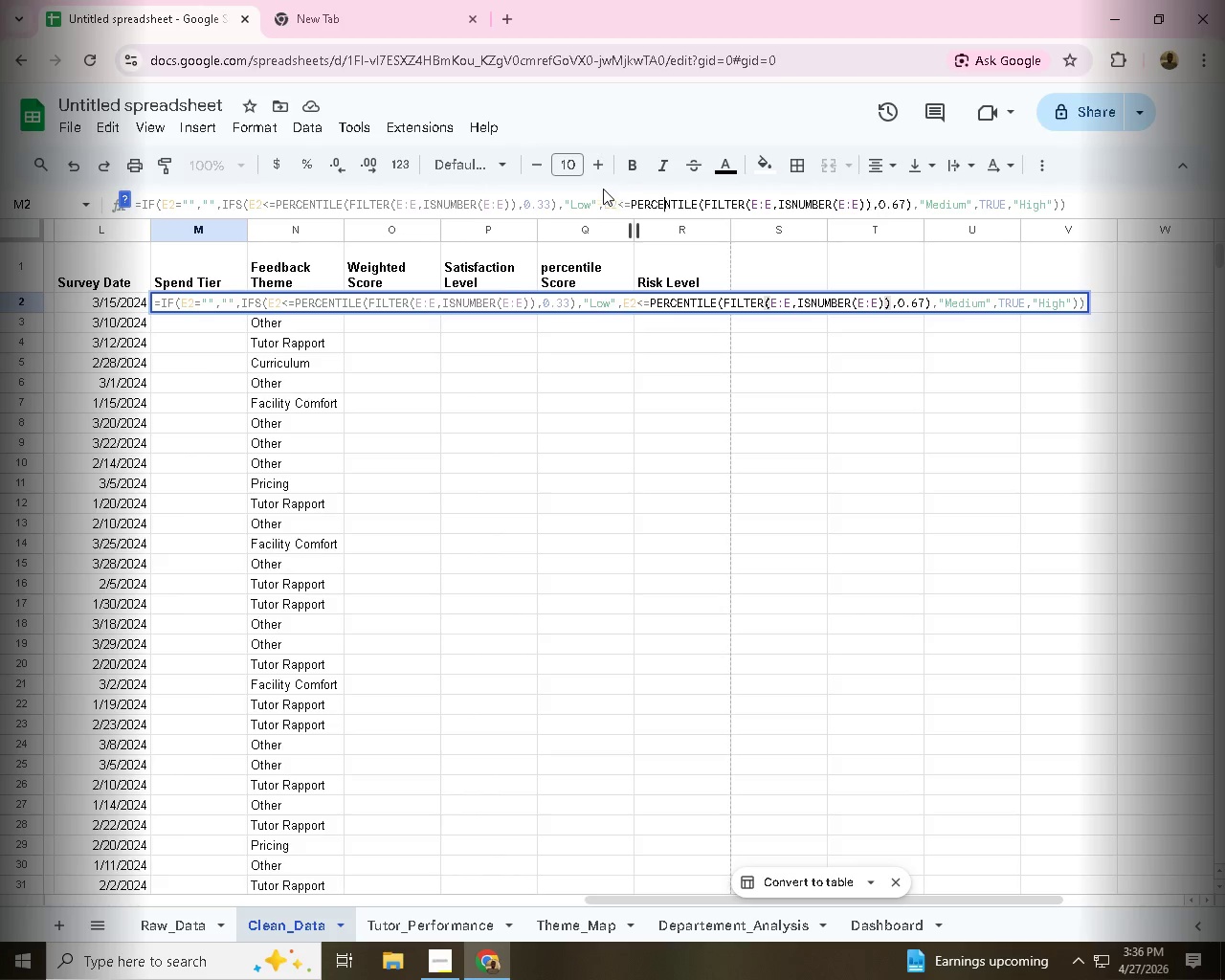 
left_click([514, 209])
 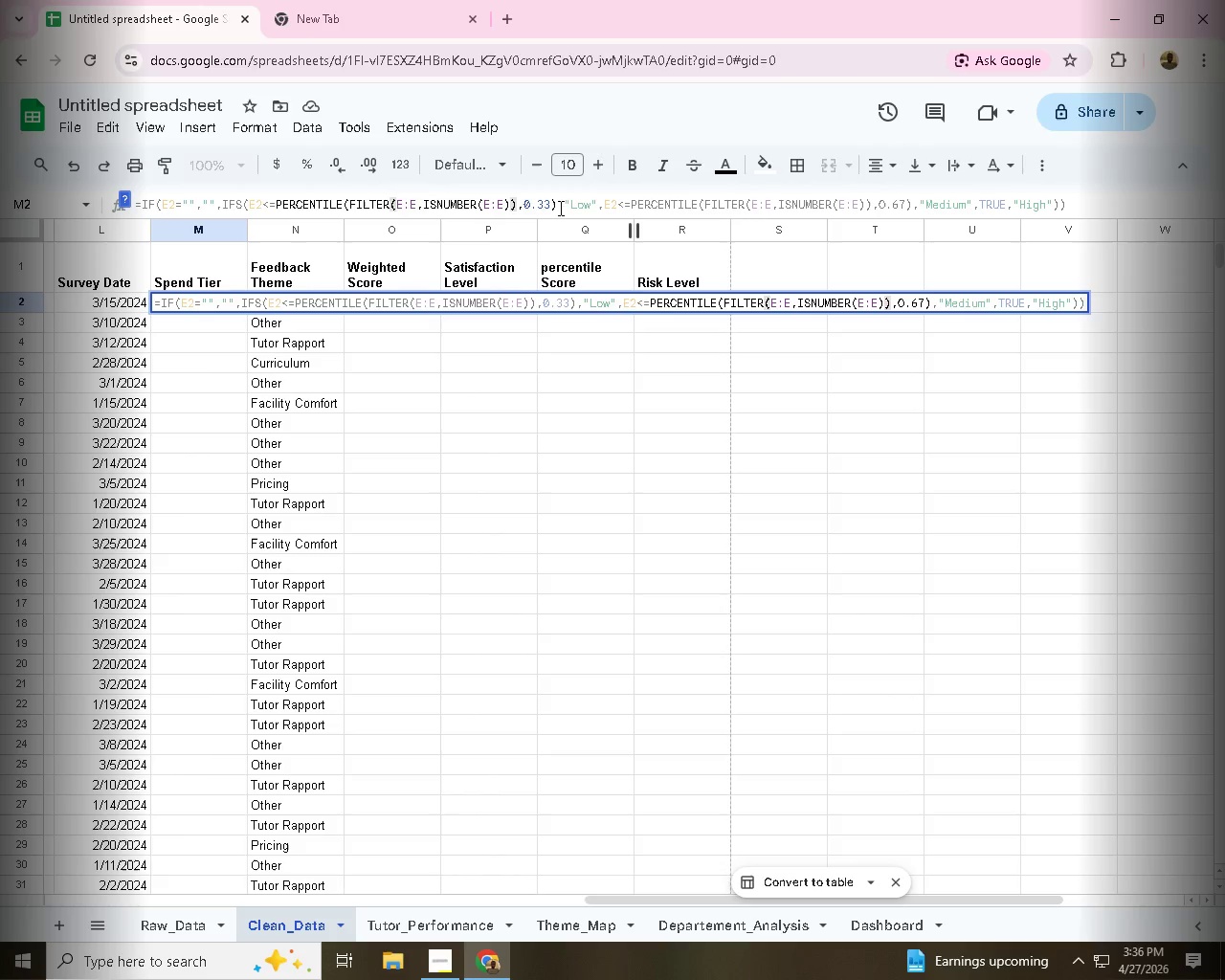 
left_click([593, 204])
 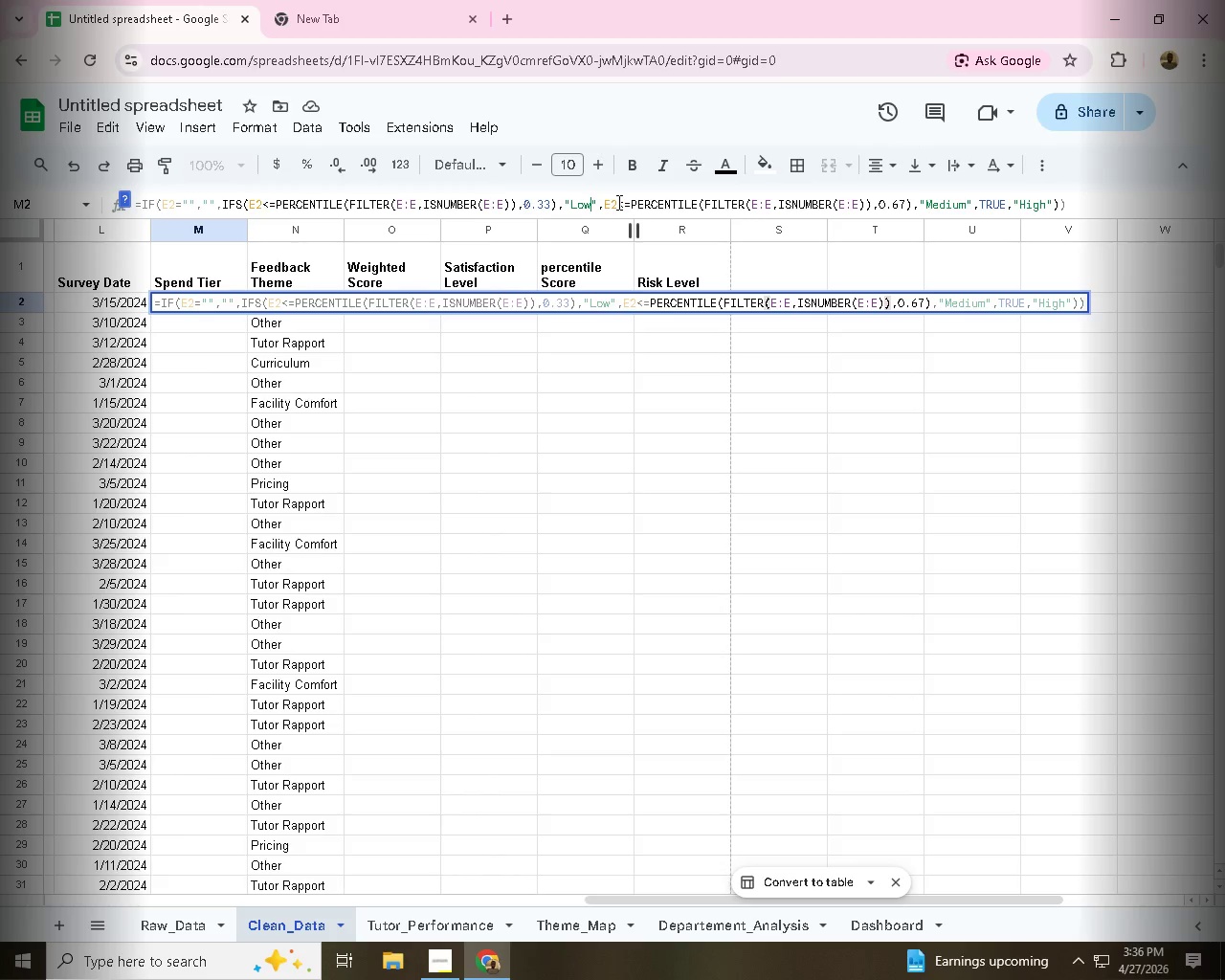 
left_click([617, 202])
 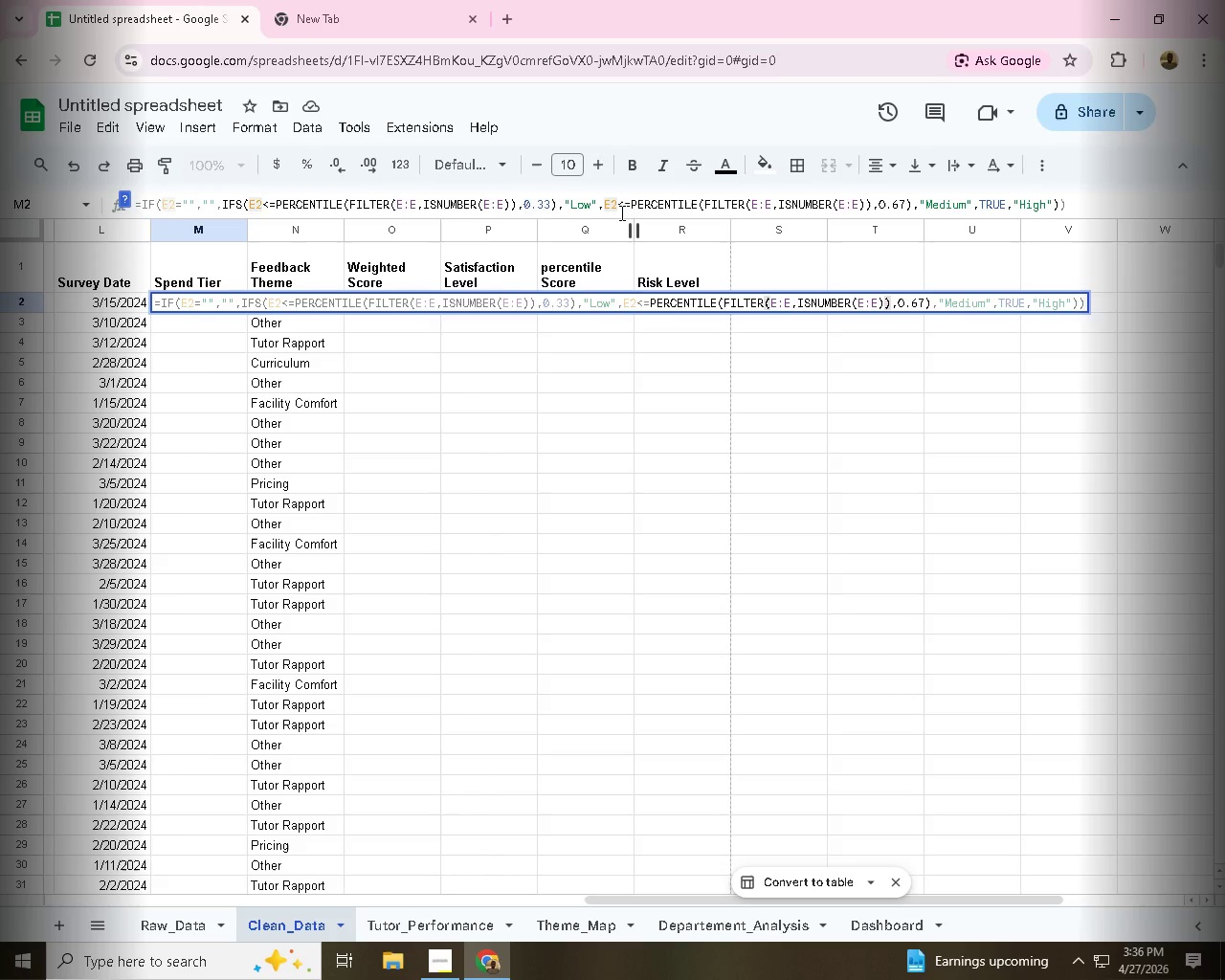 
left_click([626, 206])
 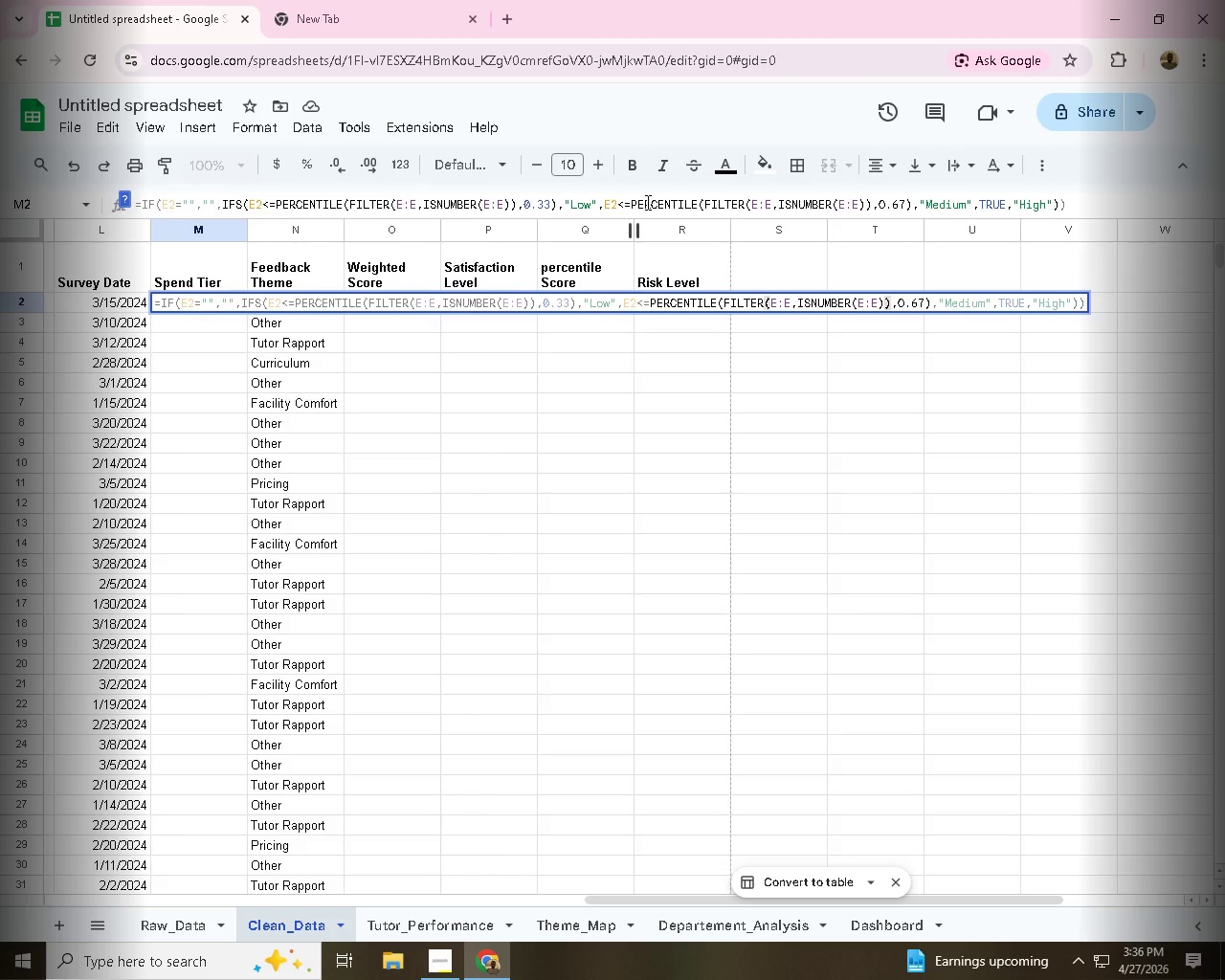 
left_click([646, 202])
 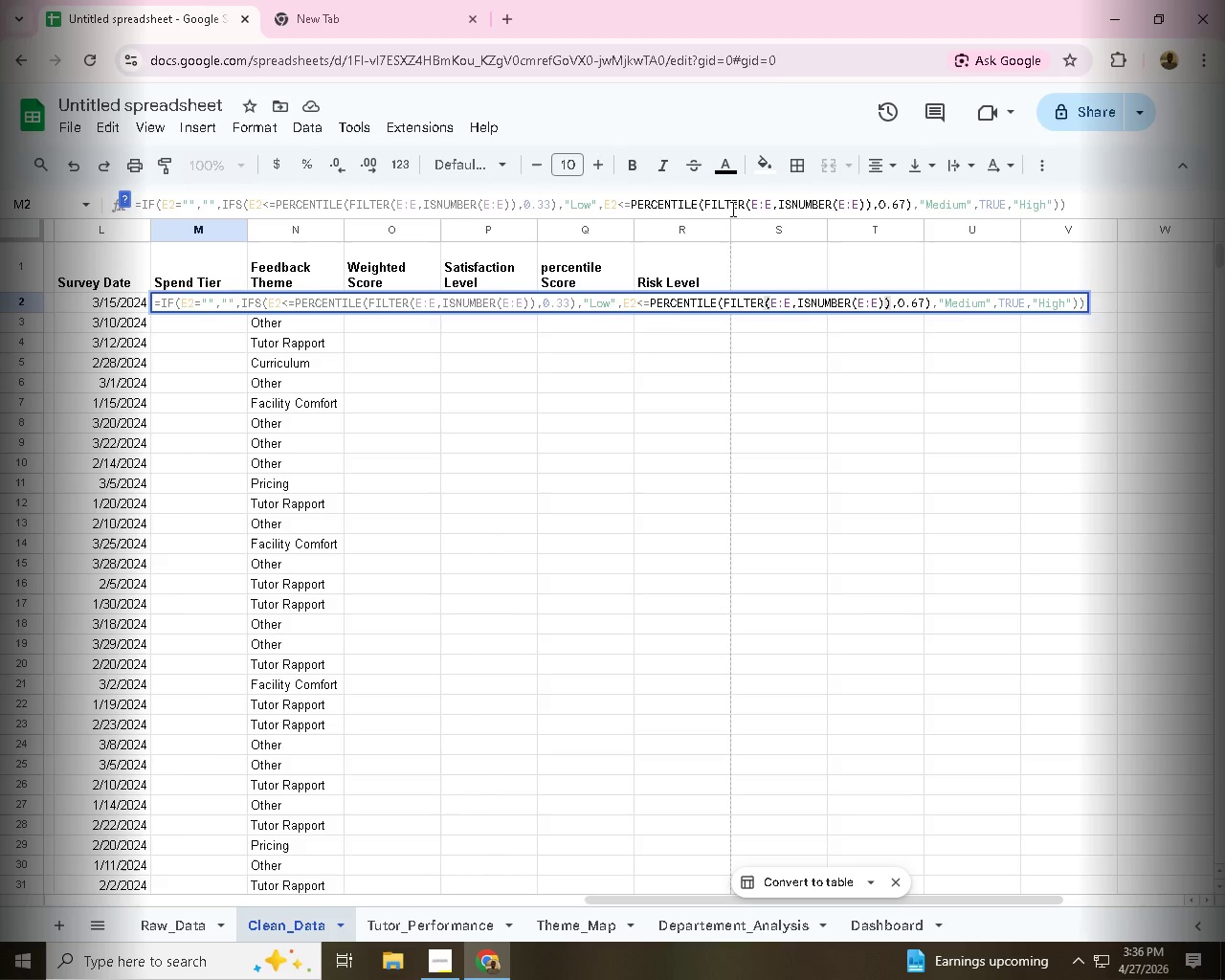 
left_click([757, 203])
 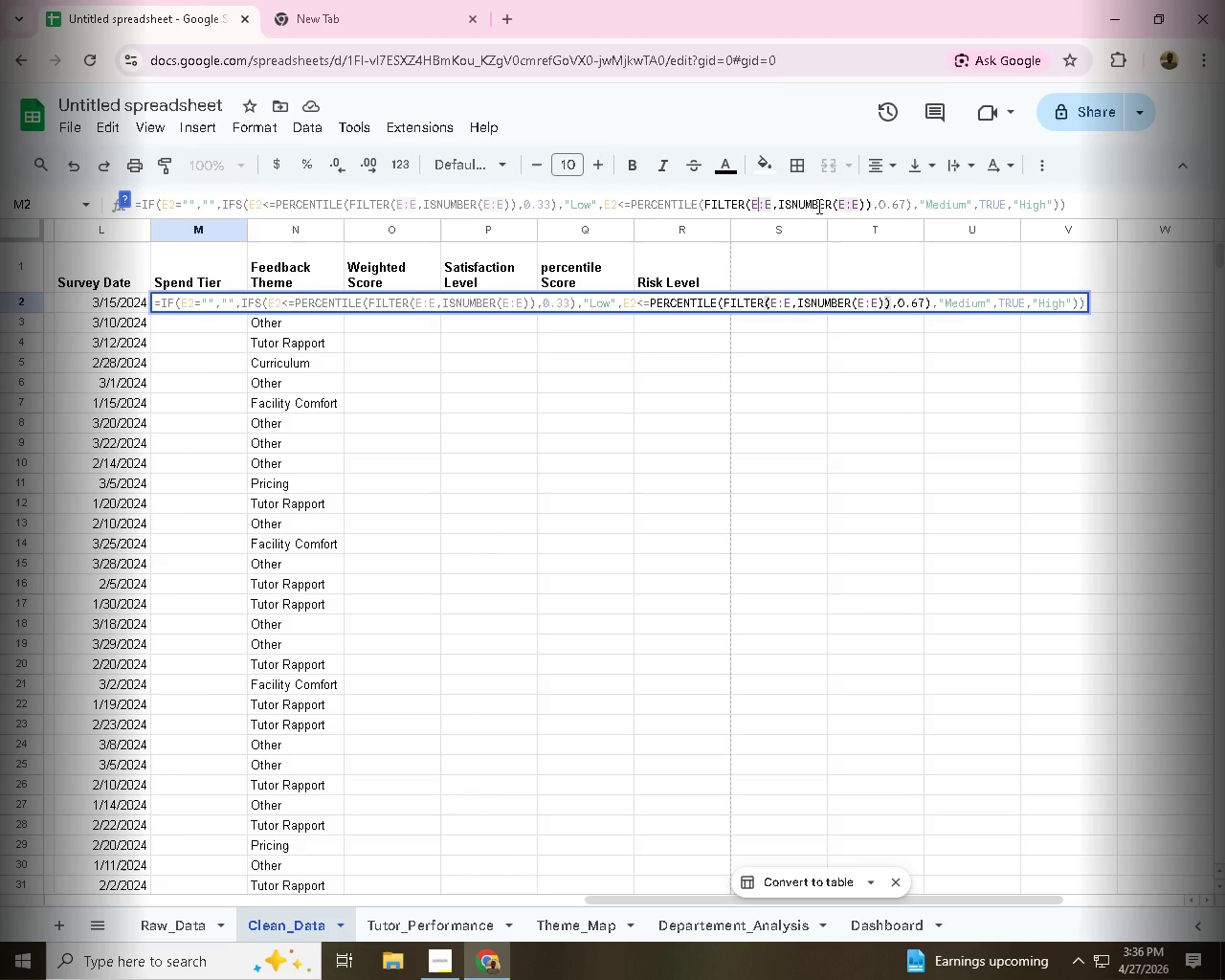 
left_click([811, 204])
 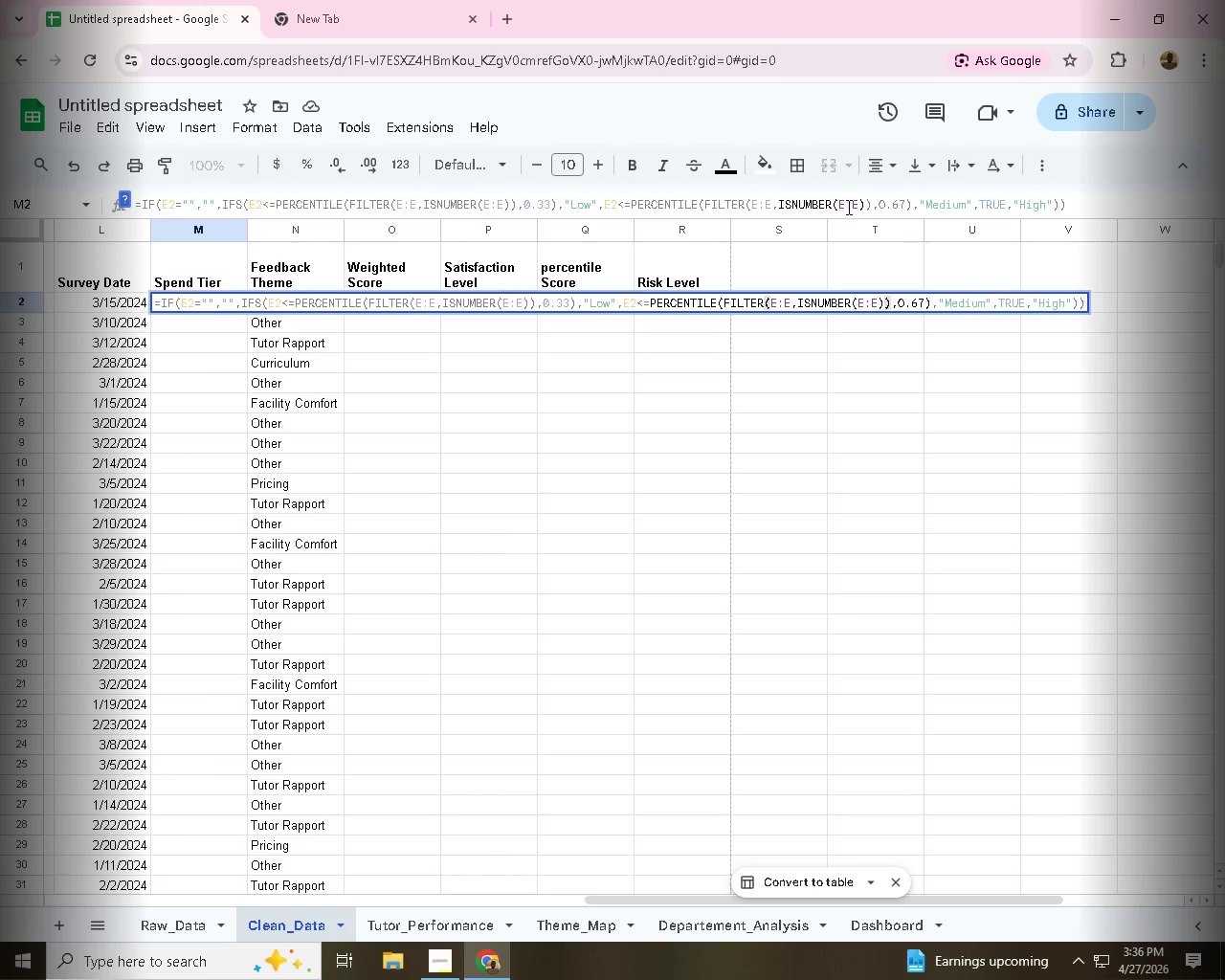 
left_click([848, 206])
 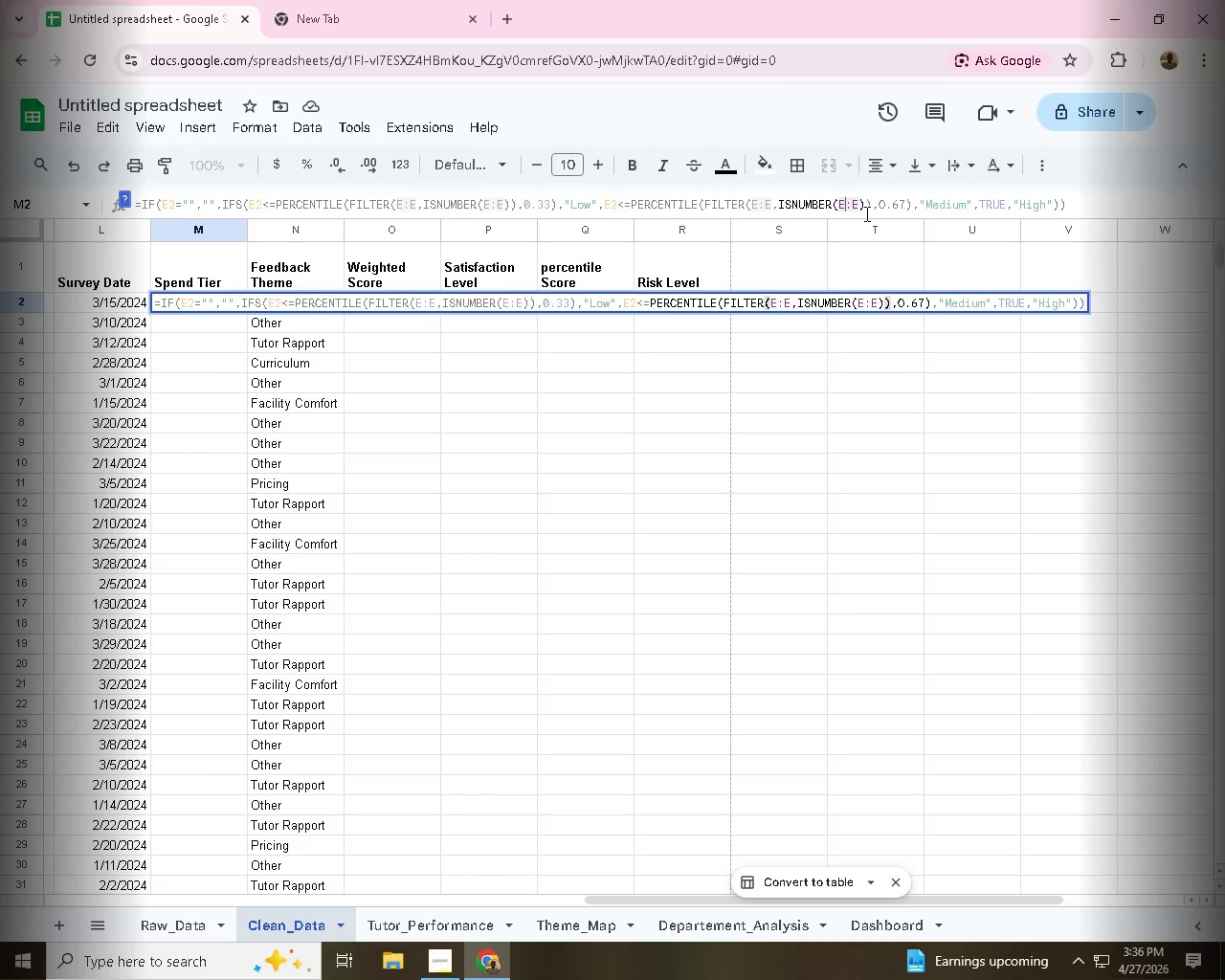 
wait(9.09)
 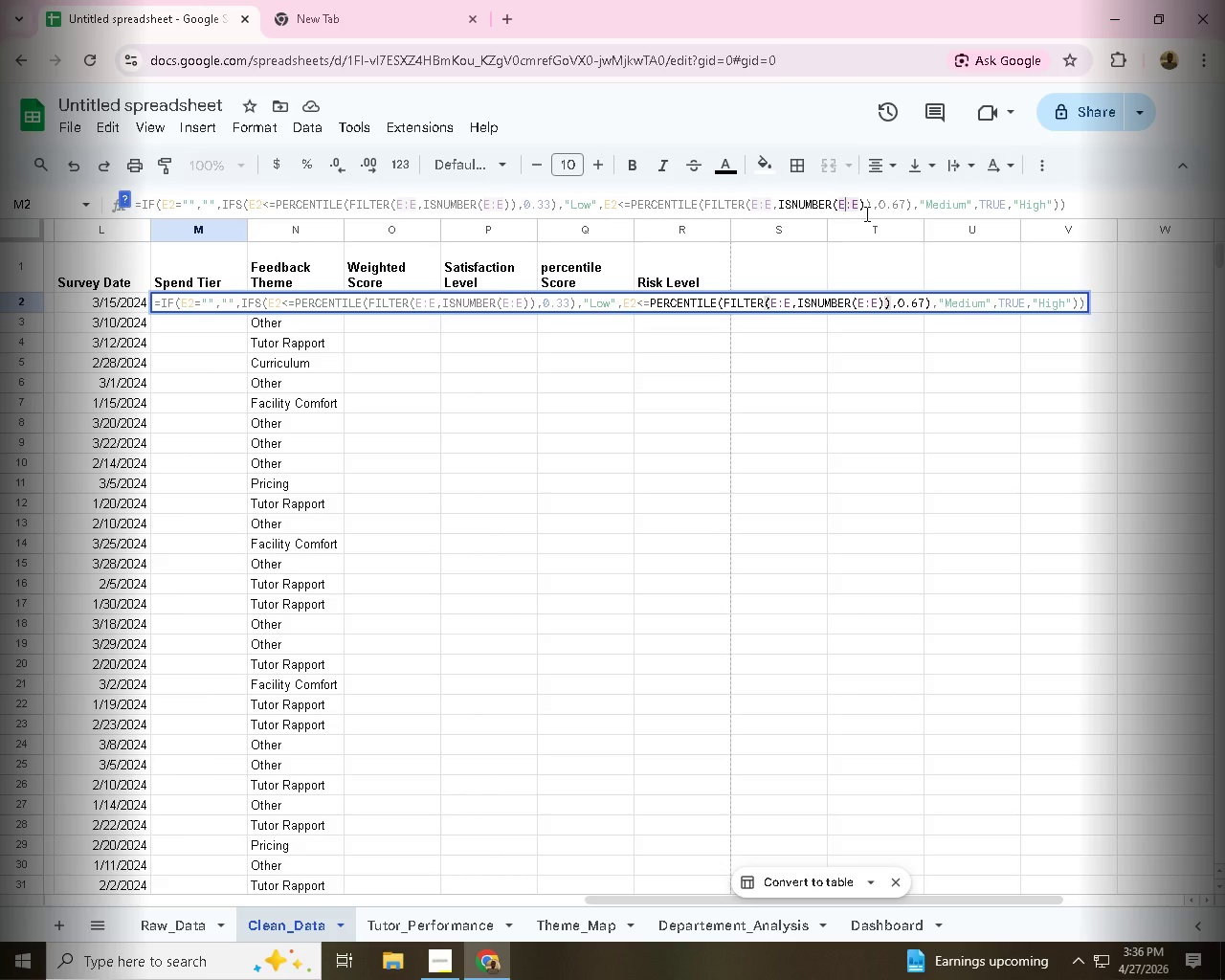 
left_click([947, 207])
 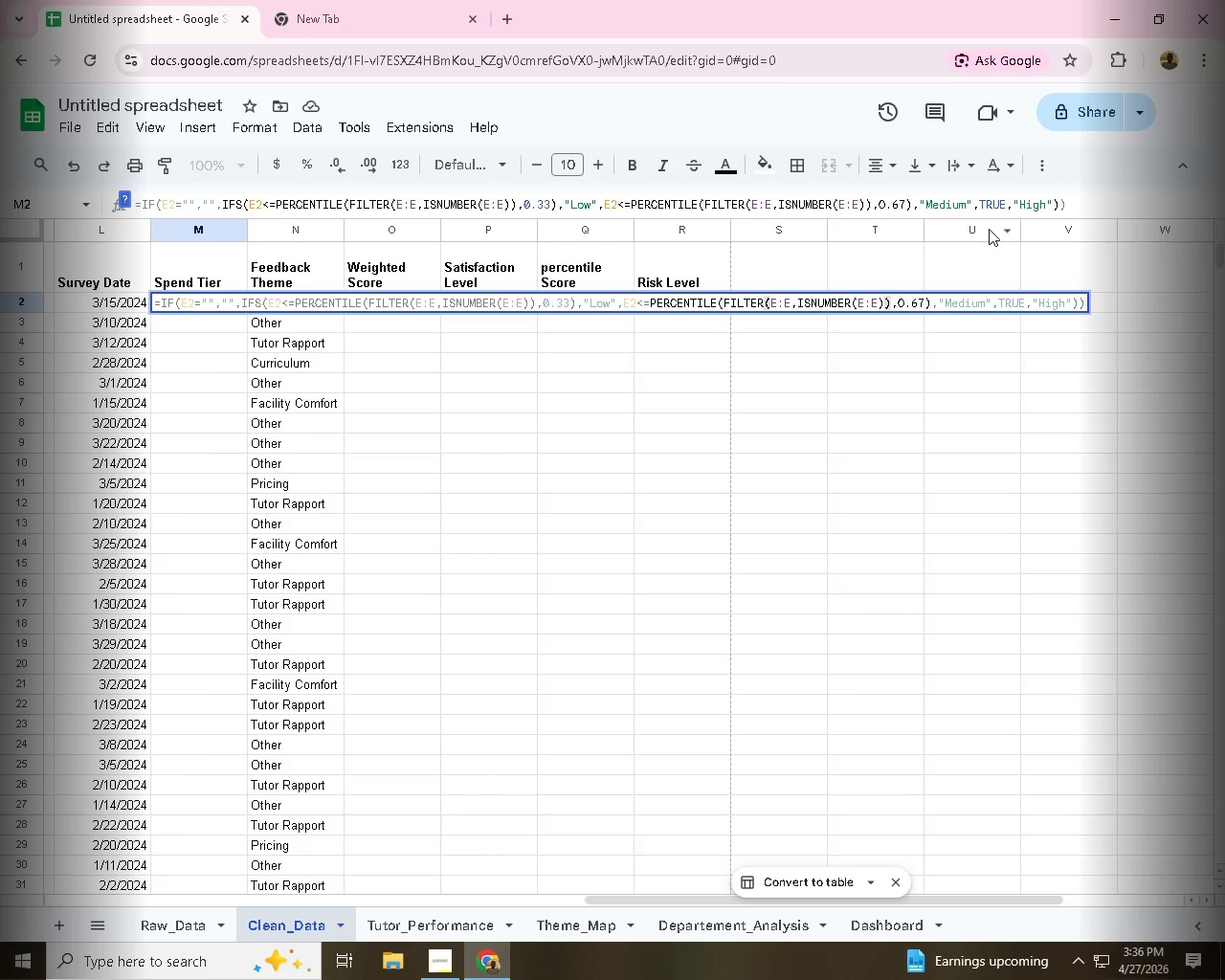 
left_click([993, 207])
 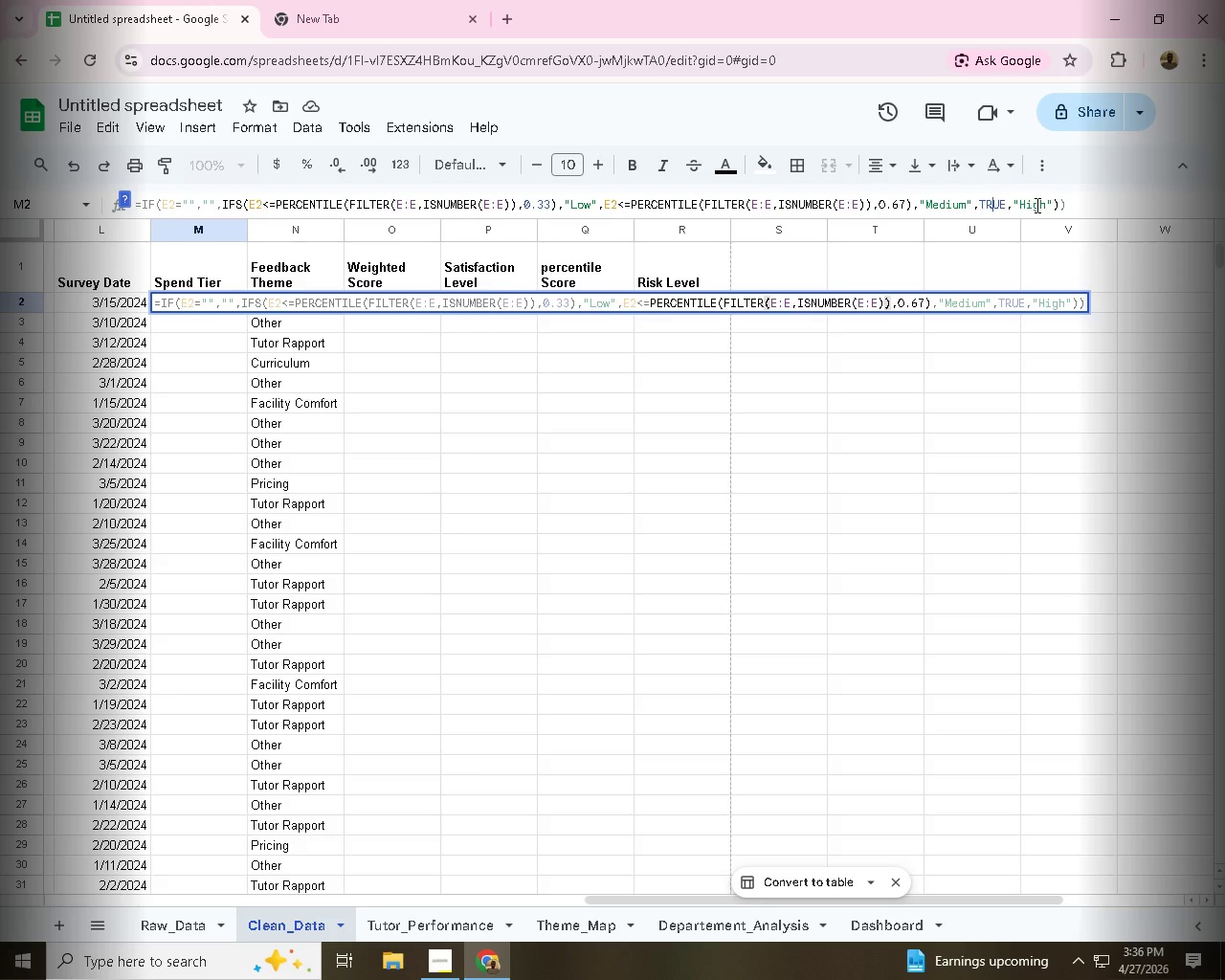 
left_click([1036, 205])
 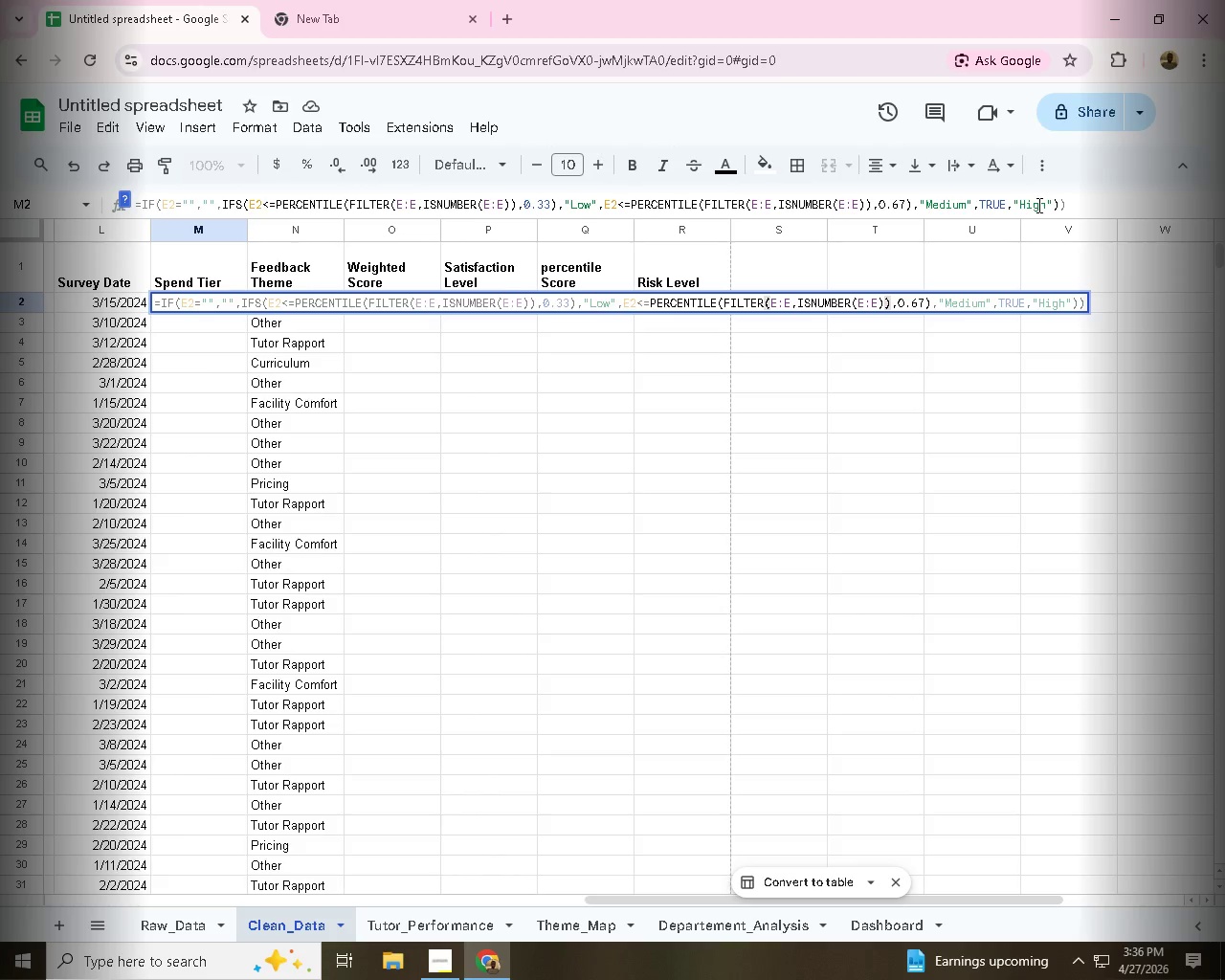 
key(Enter)
 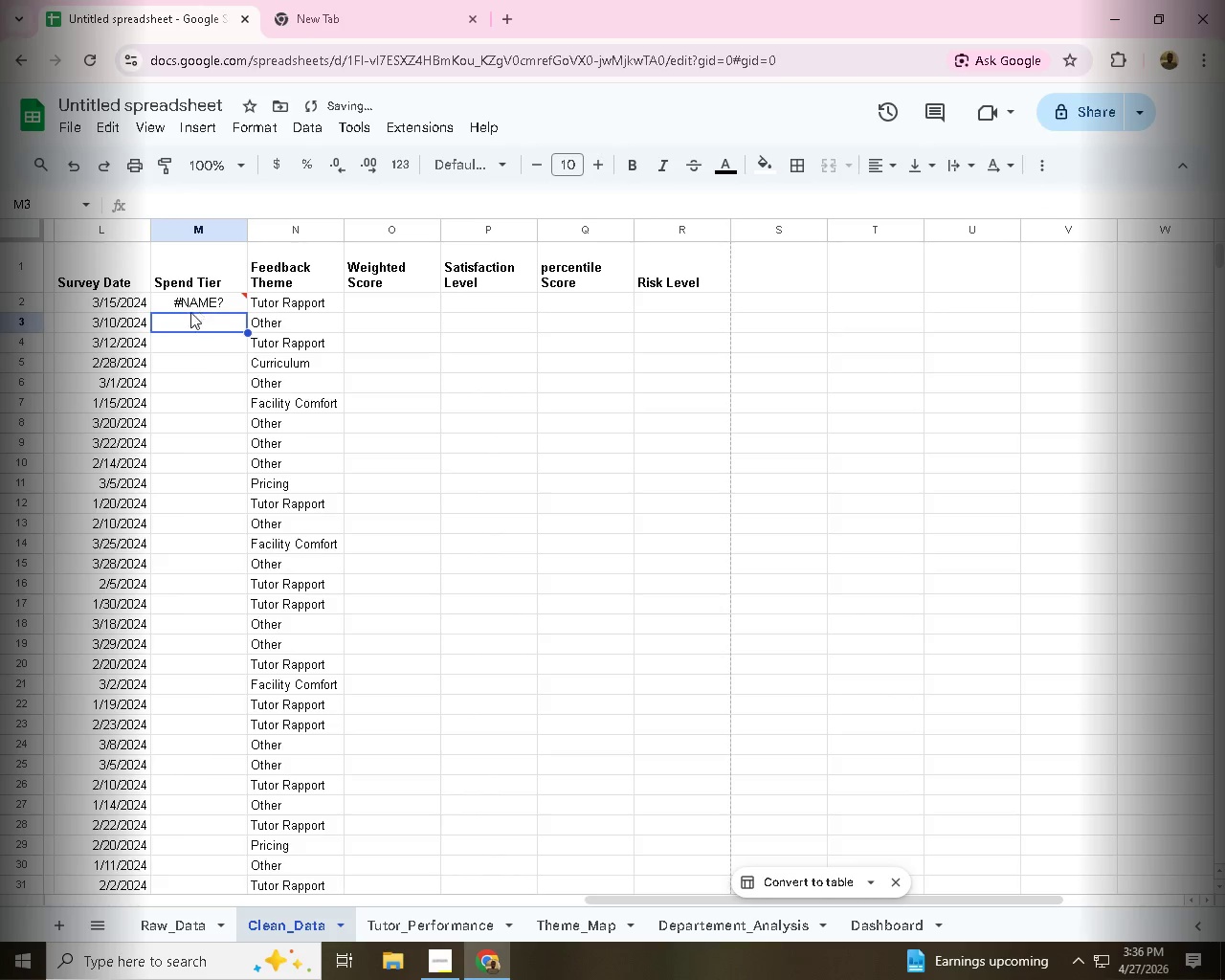 
left_click([206, 303])
 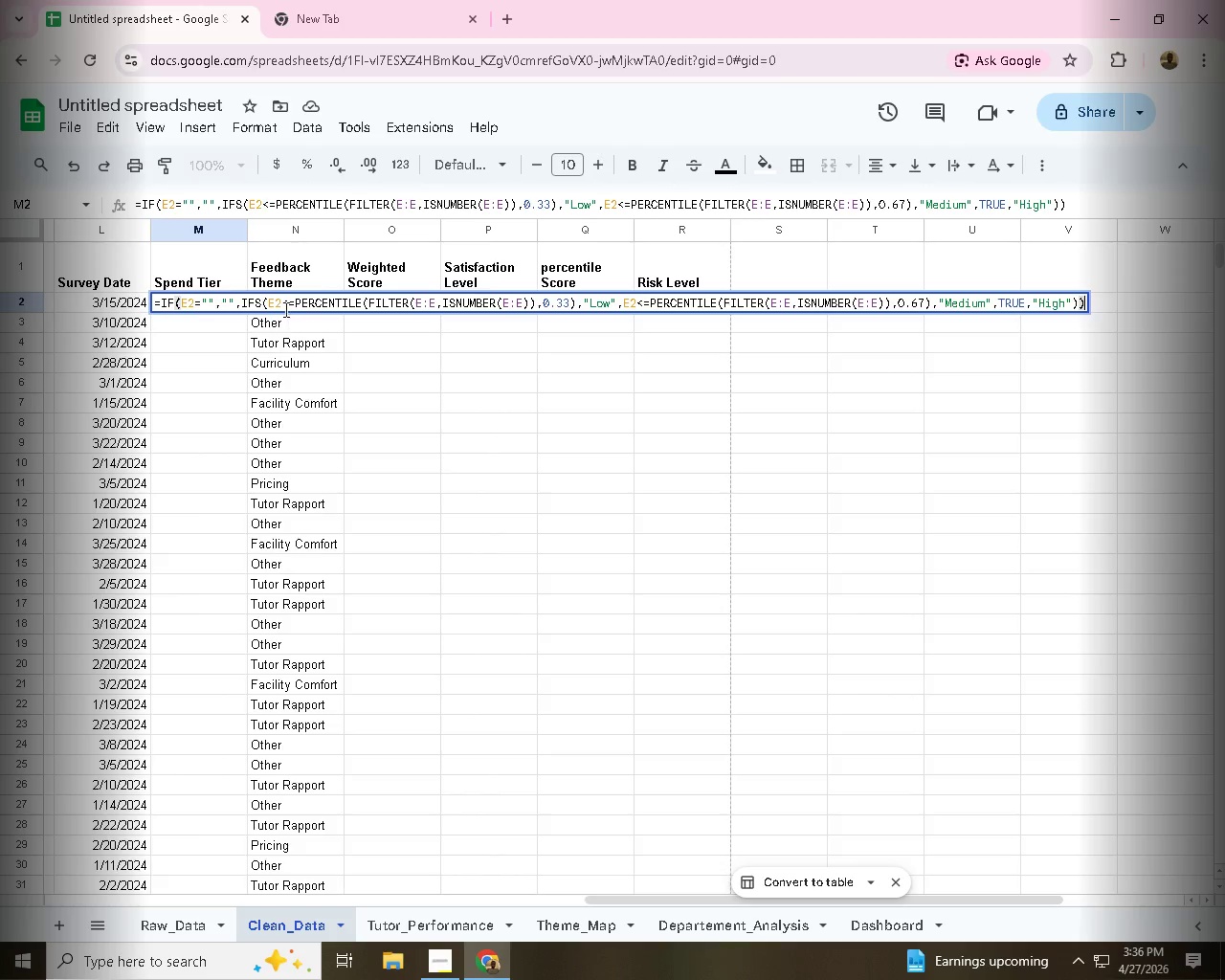 
wait(6.22)
 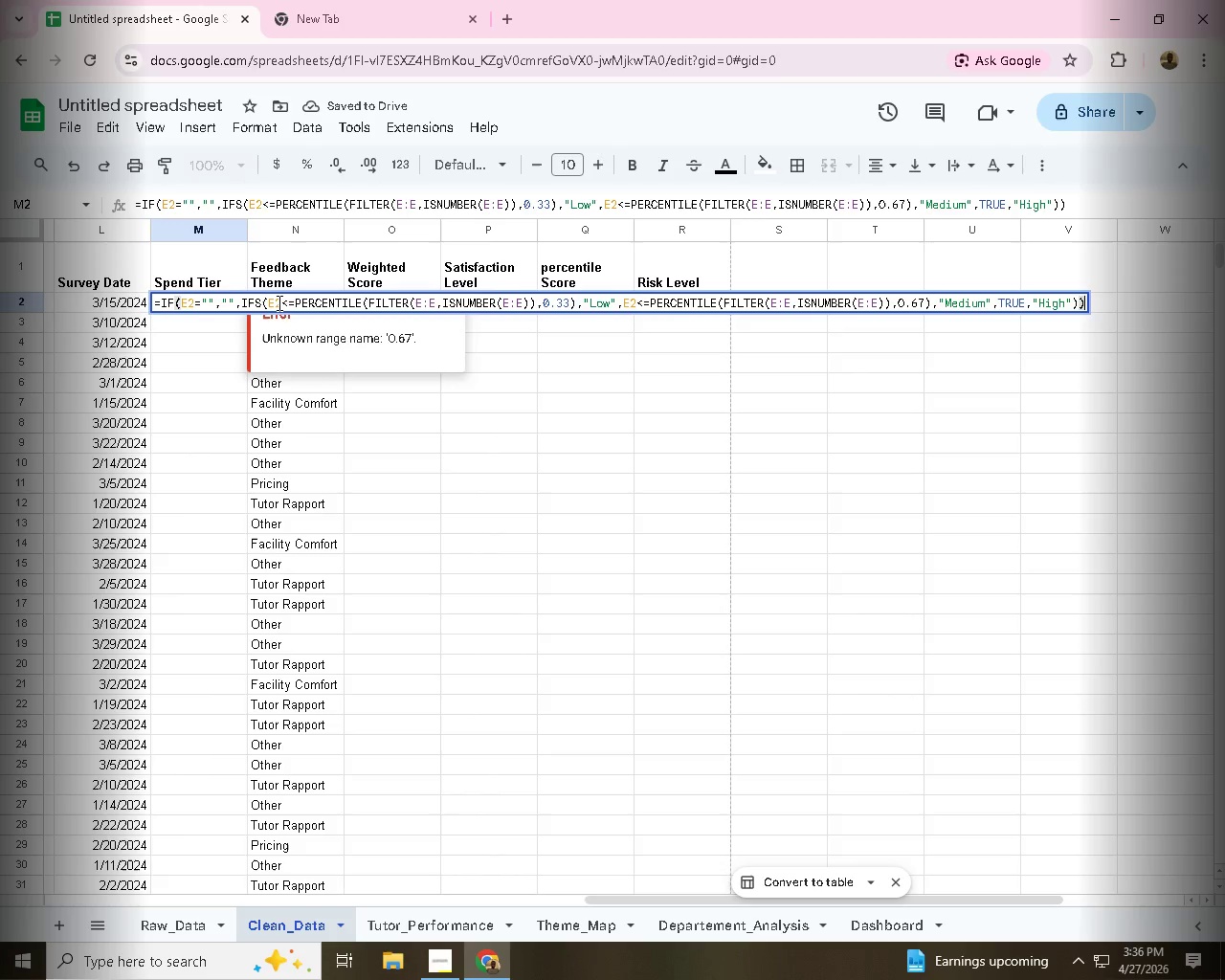 
left_click([229, 366])
 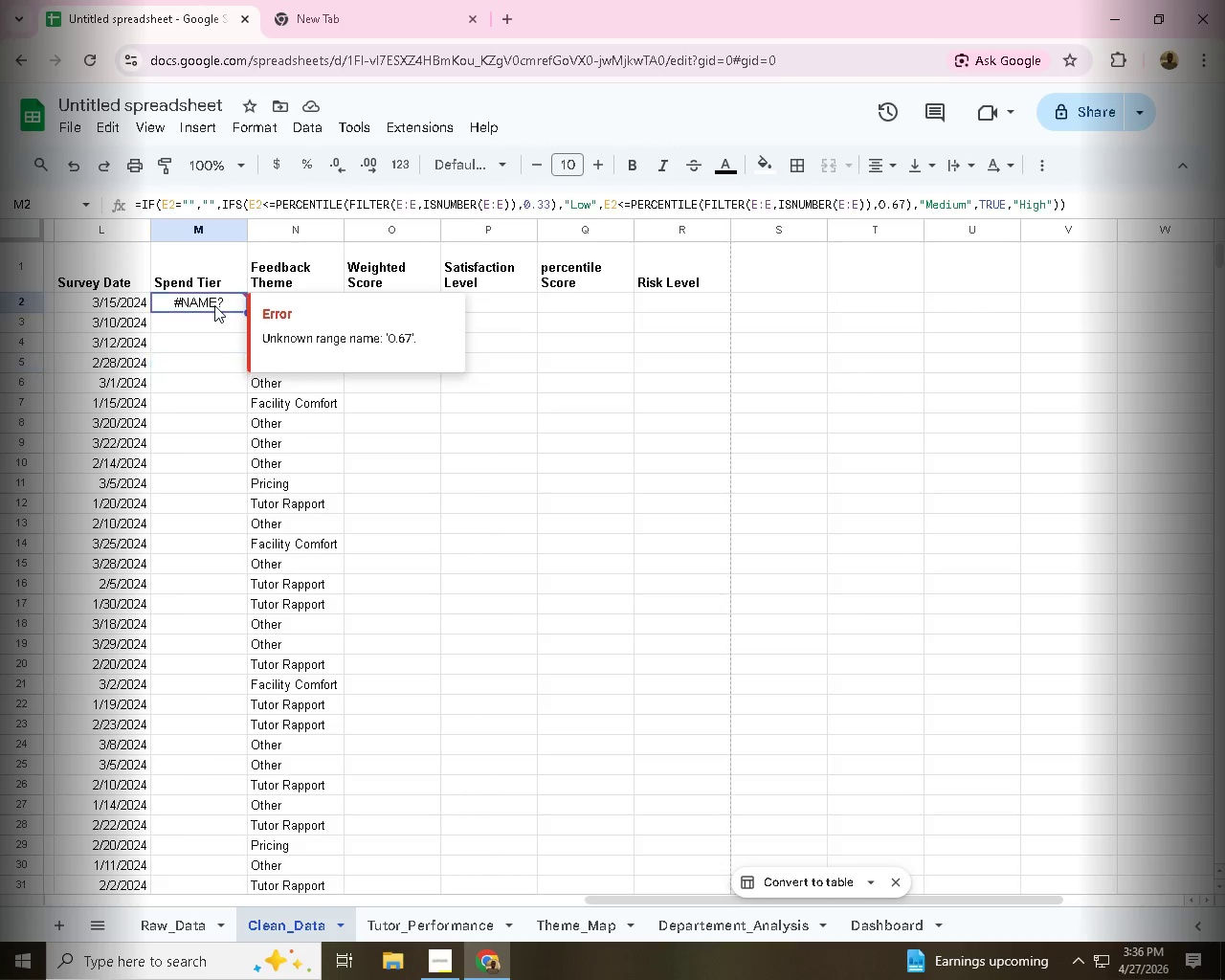 
left_click([214, 305])
 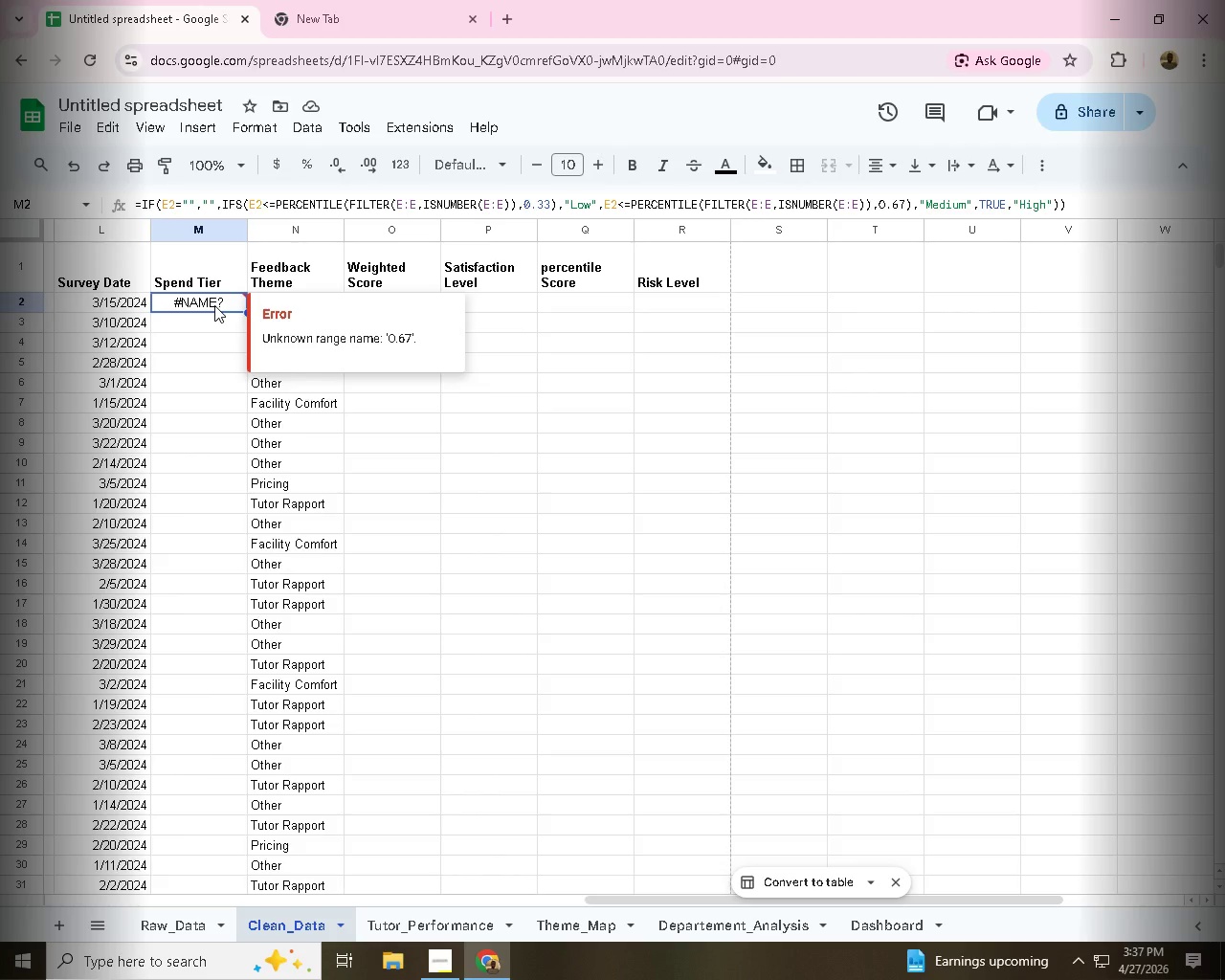 
wait(18.03)
 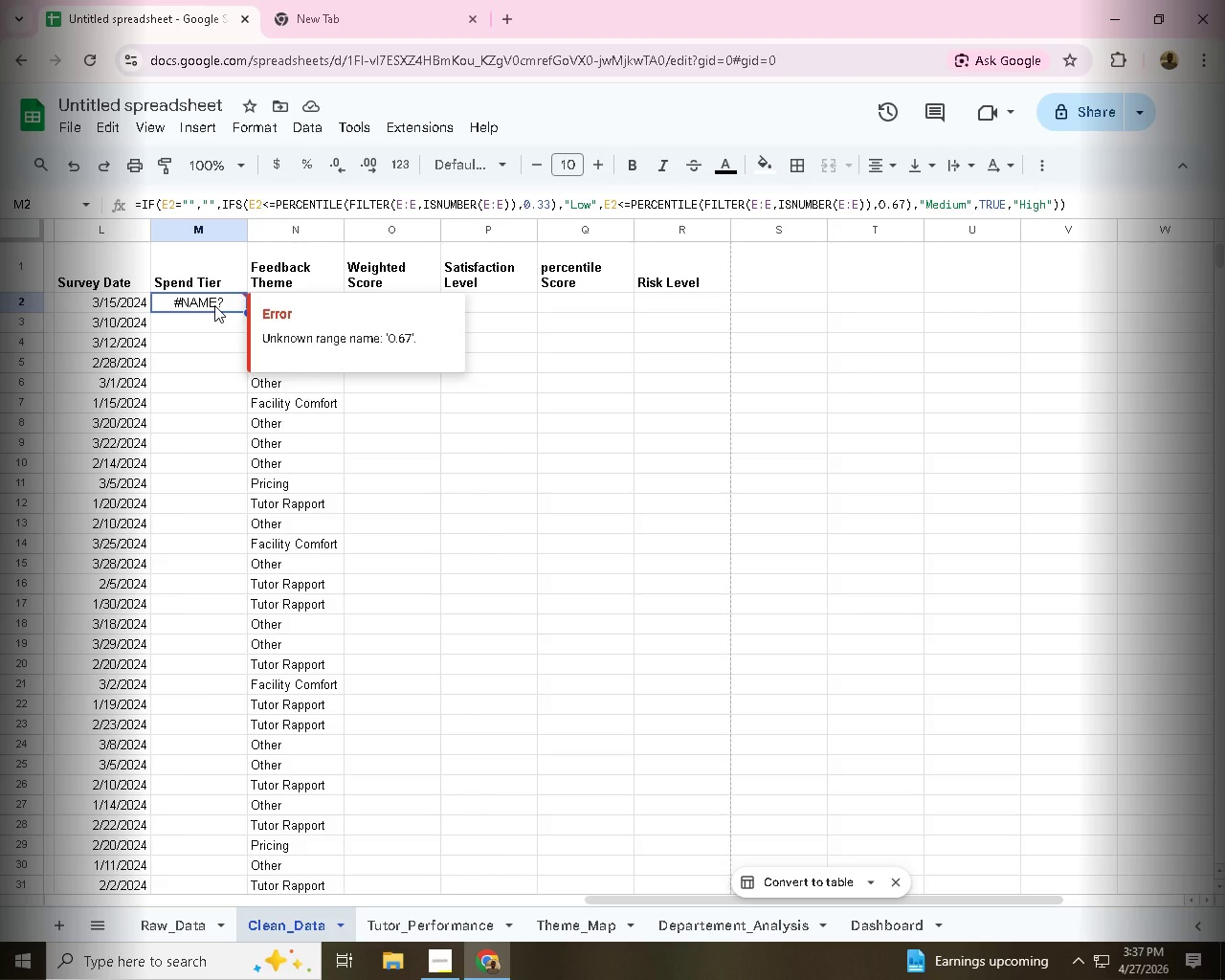 
left_click([885, 209])
 